 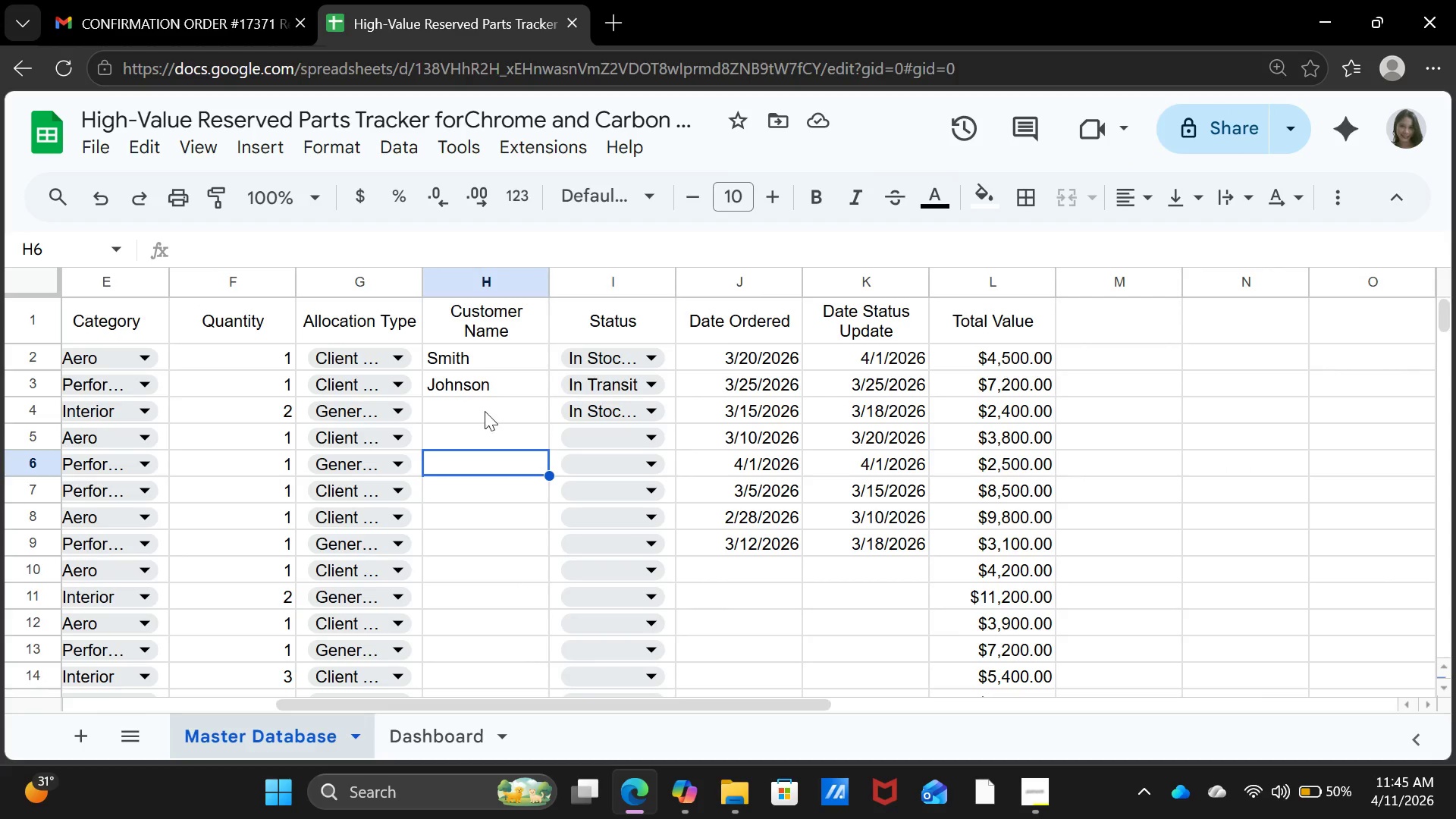 
left_click([486, 406])
 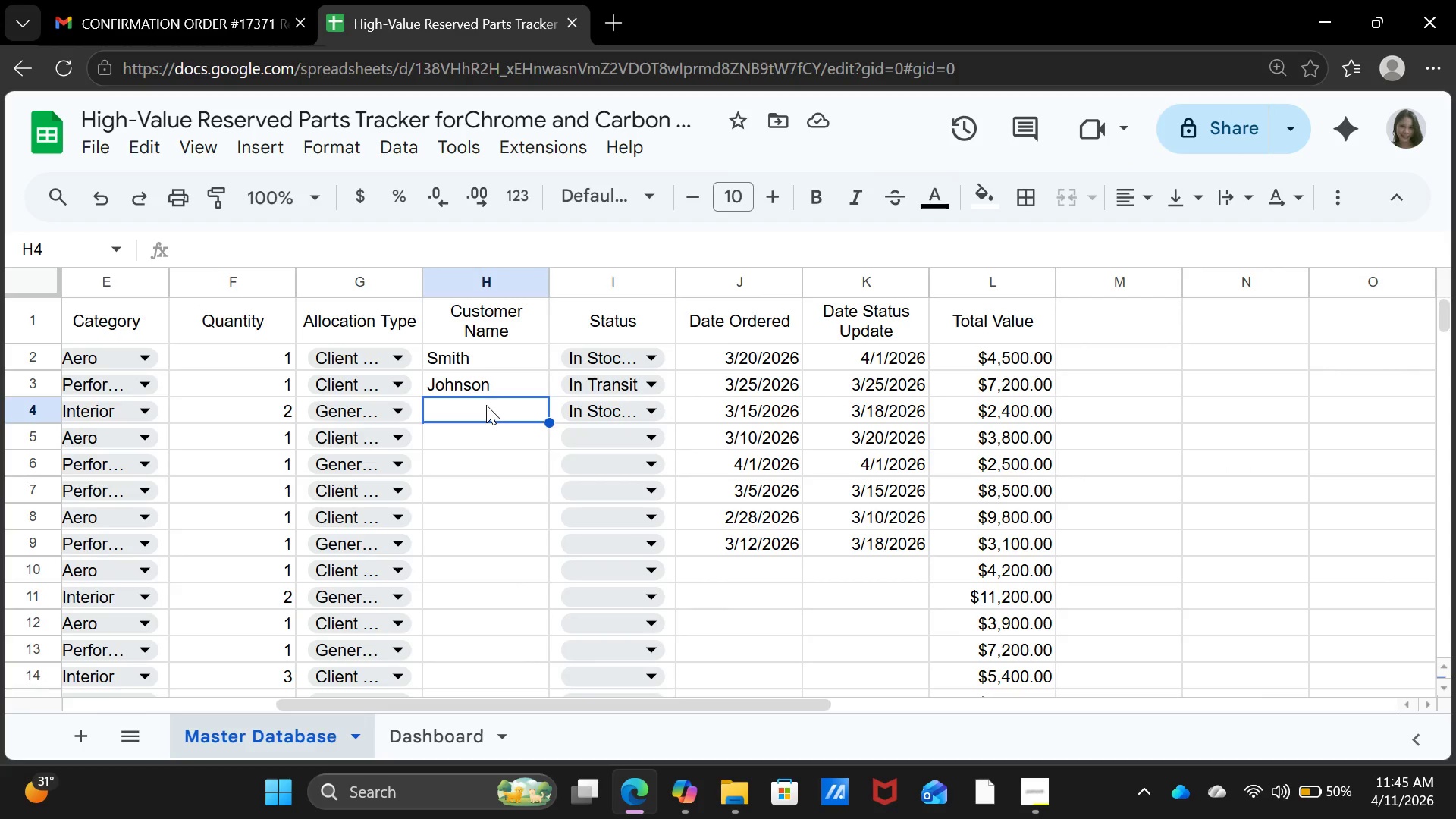 
wait(10.44)
 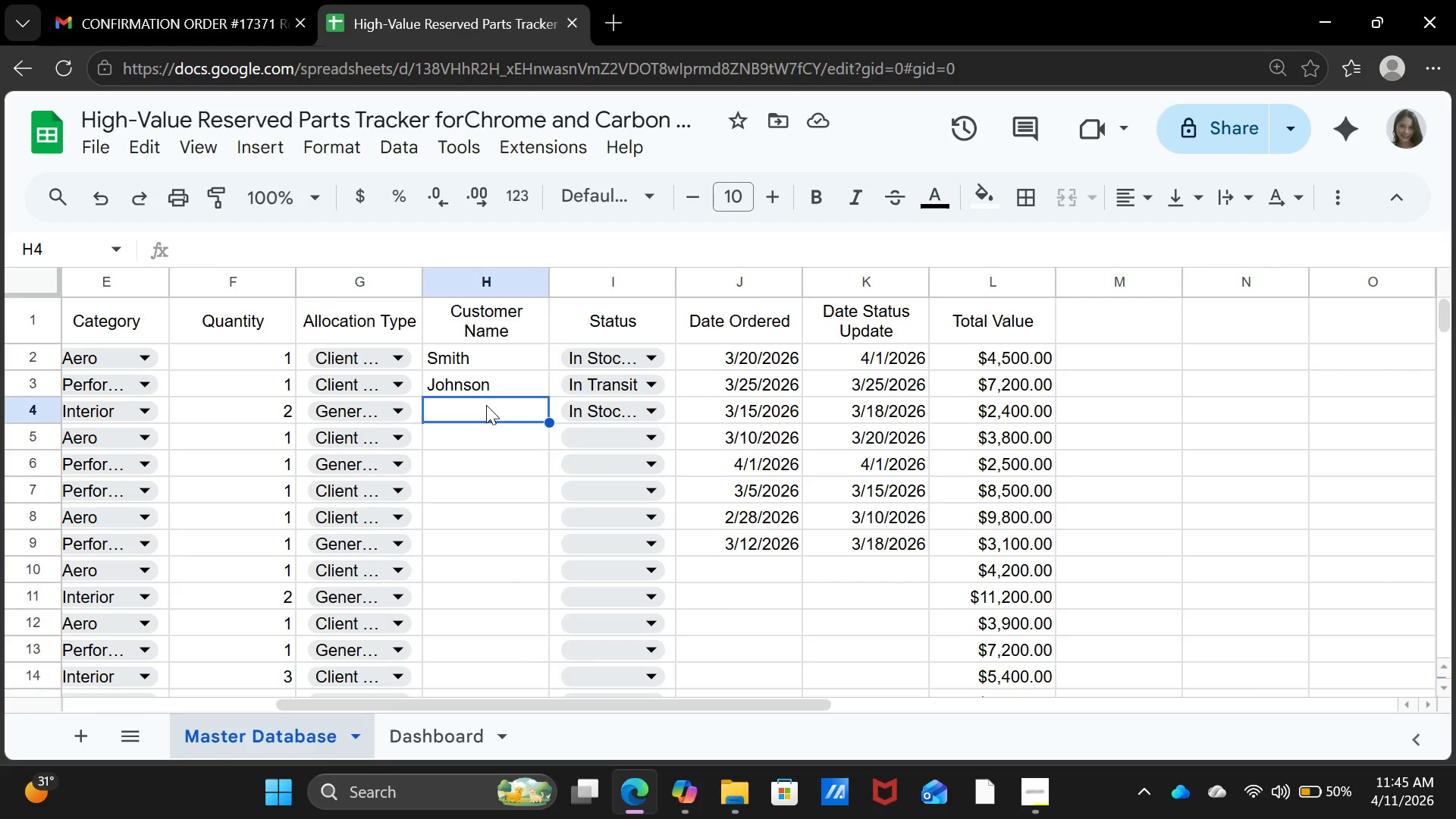 
key(ArrowDown)
 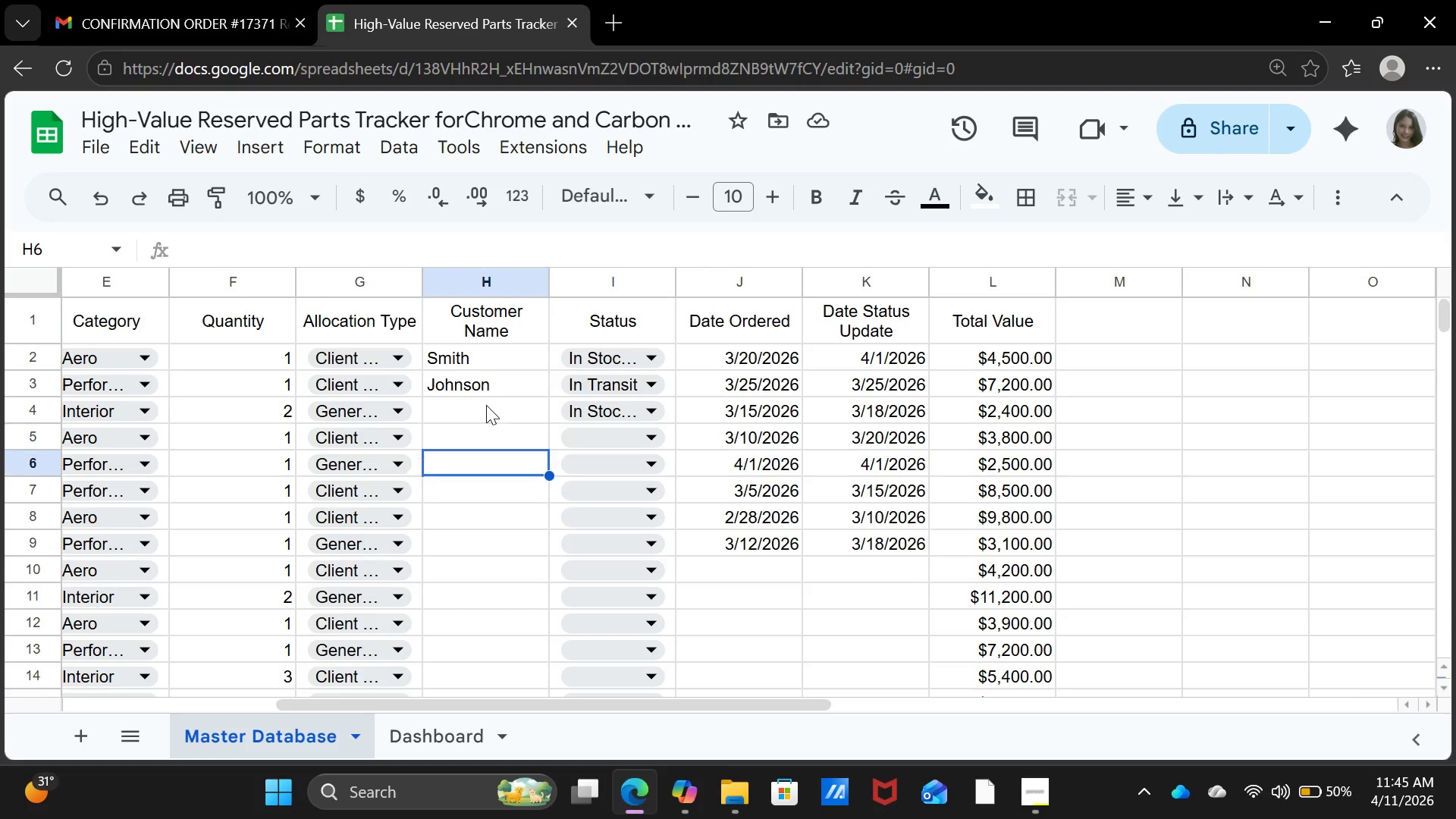 
key(ArrowDown)
 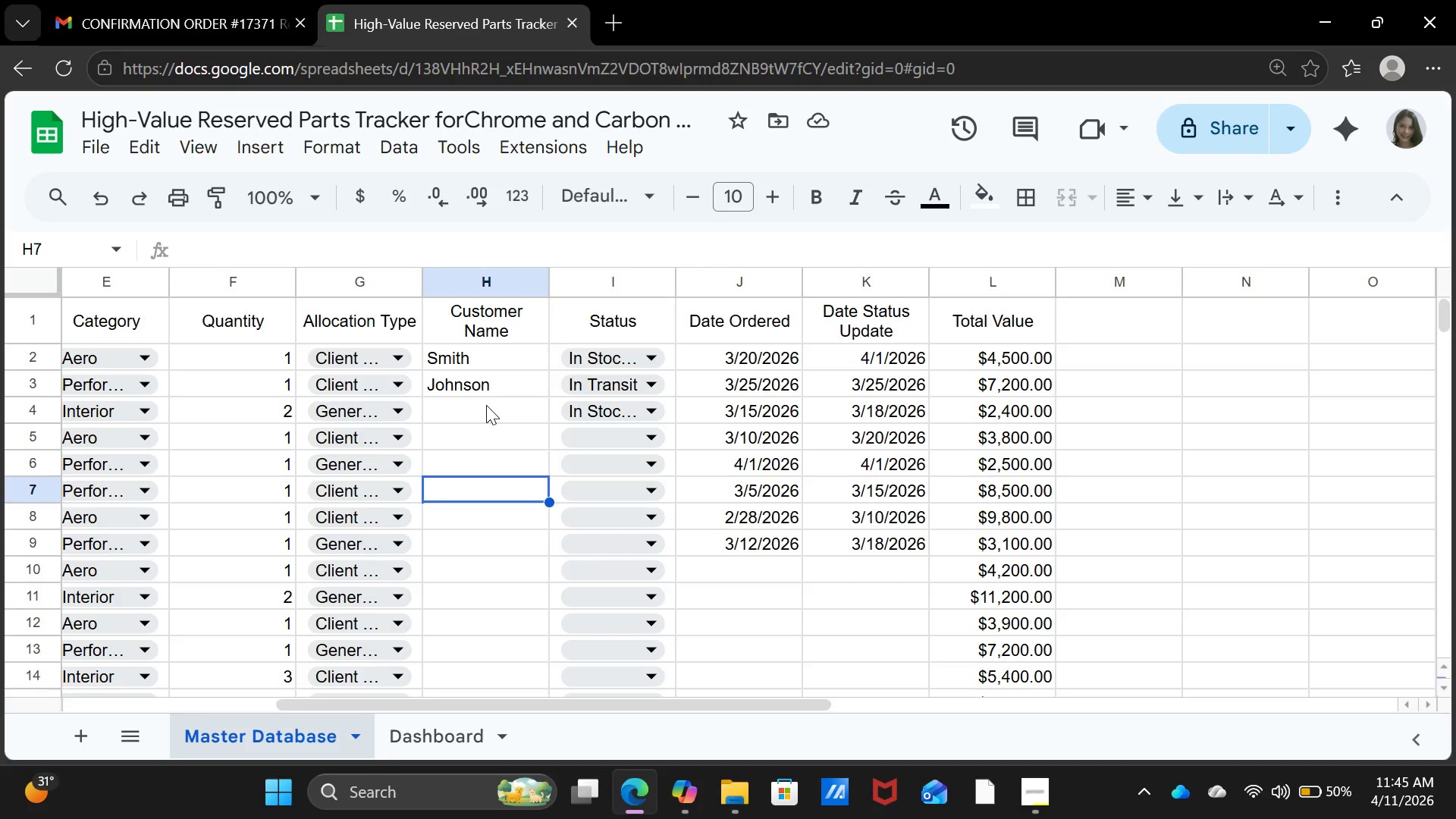 
key(ArrowDown)
 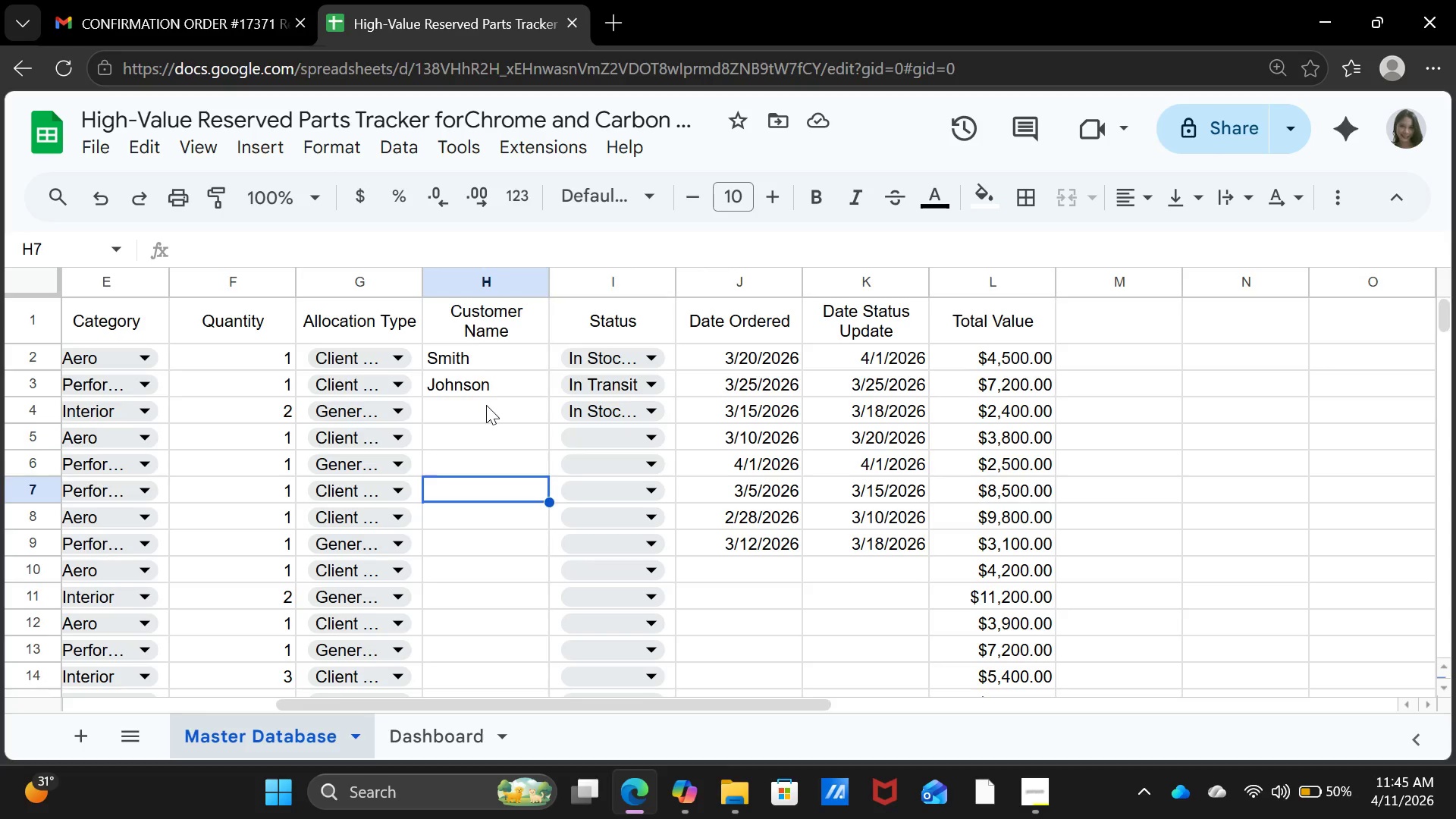 
type(Martinez)
 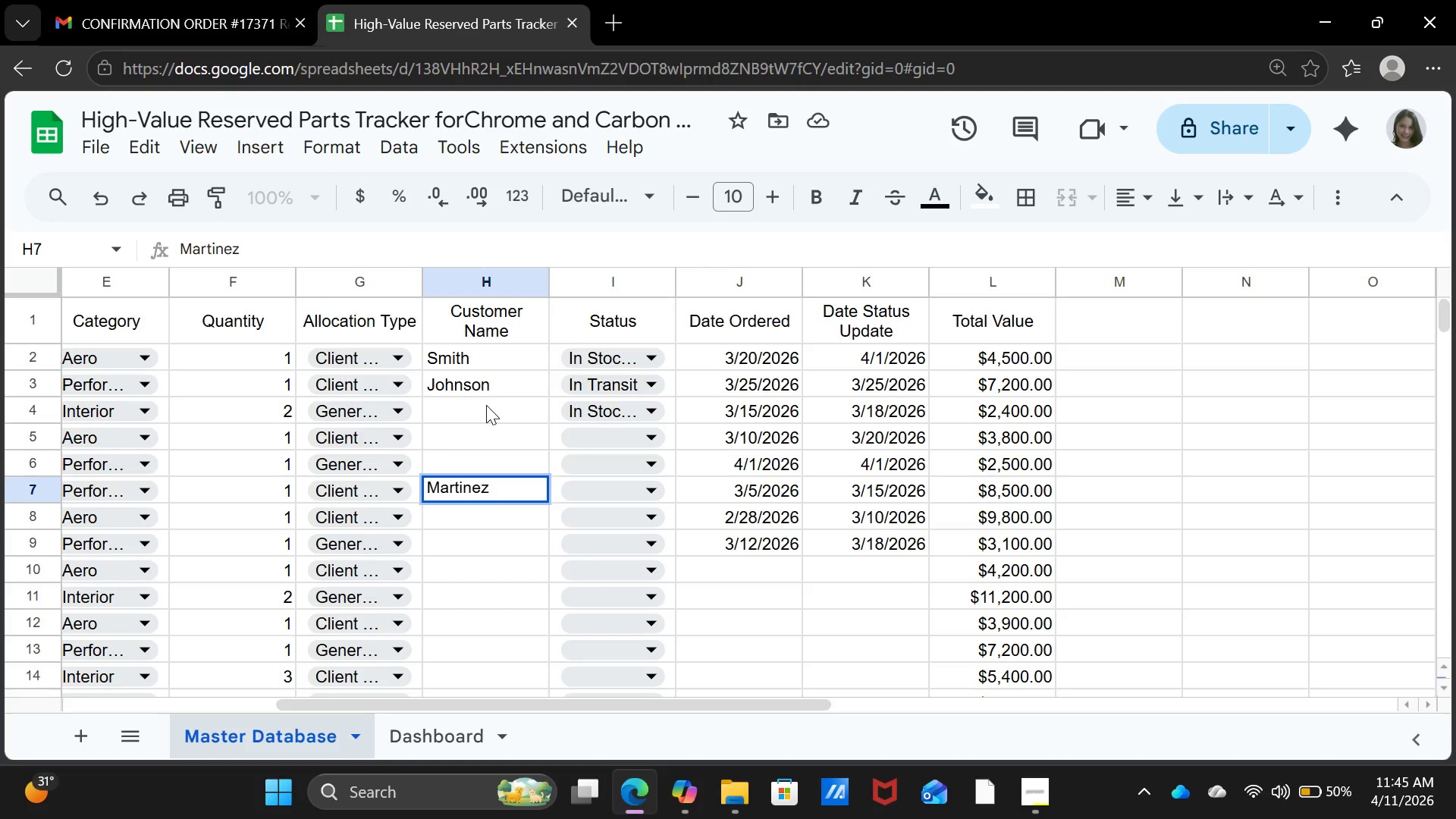 
key(ArrowDown)
 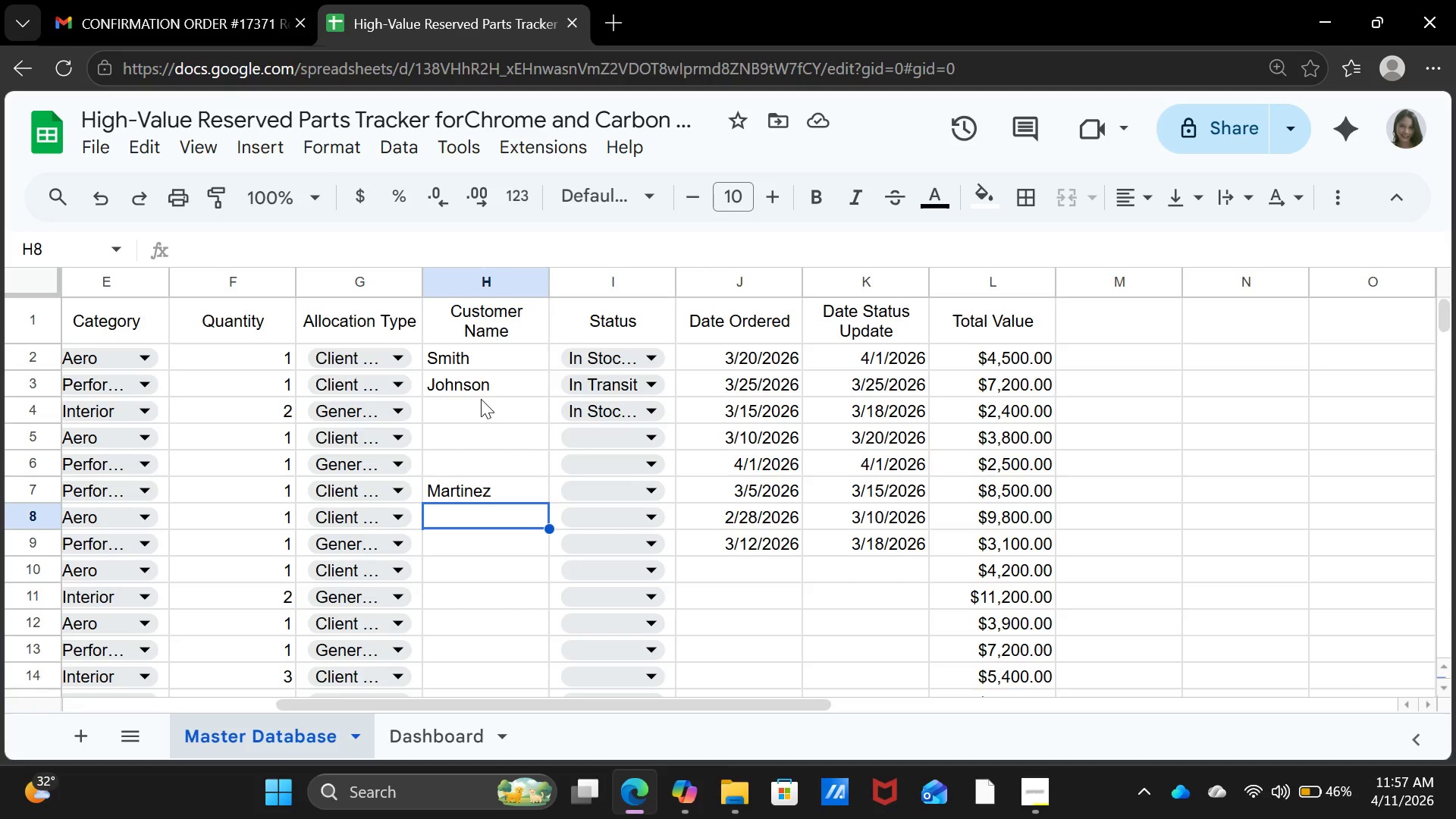 
wait(705.58)
 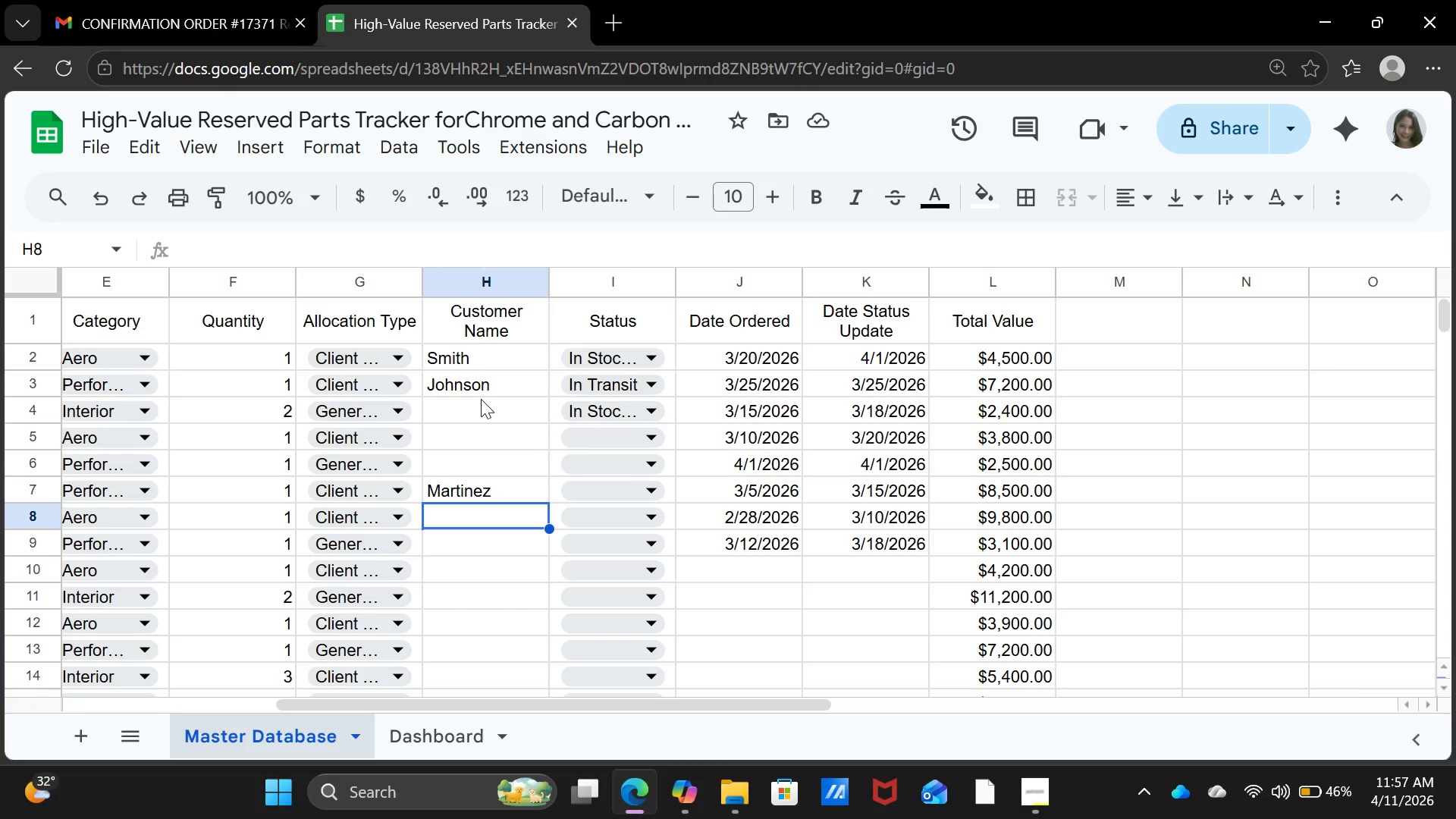 
left_click([683, 531])
 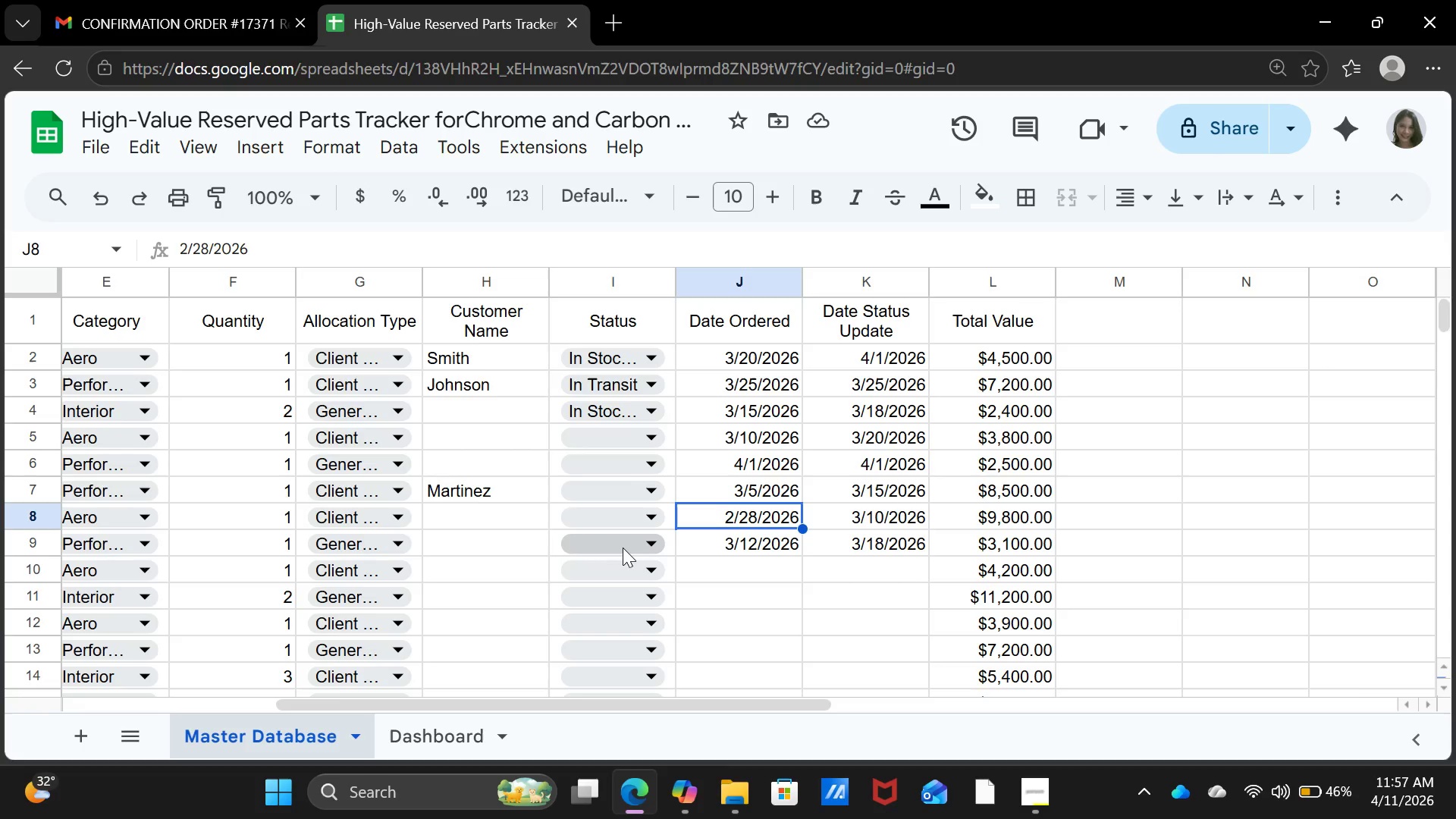 
wait(25.31)
 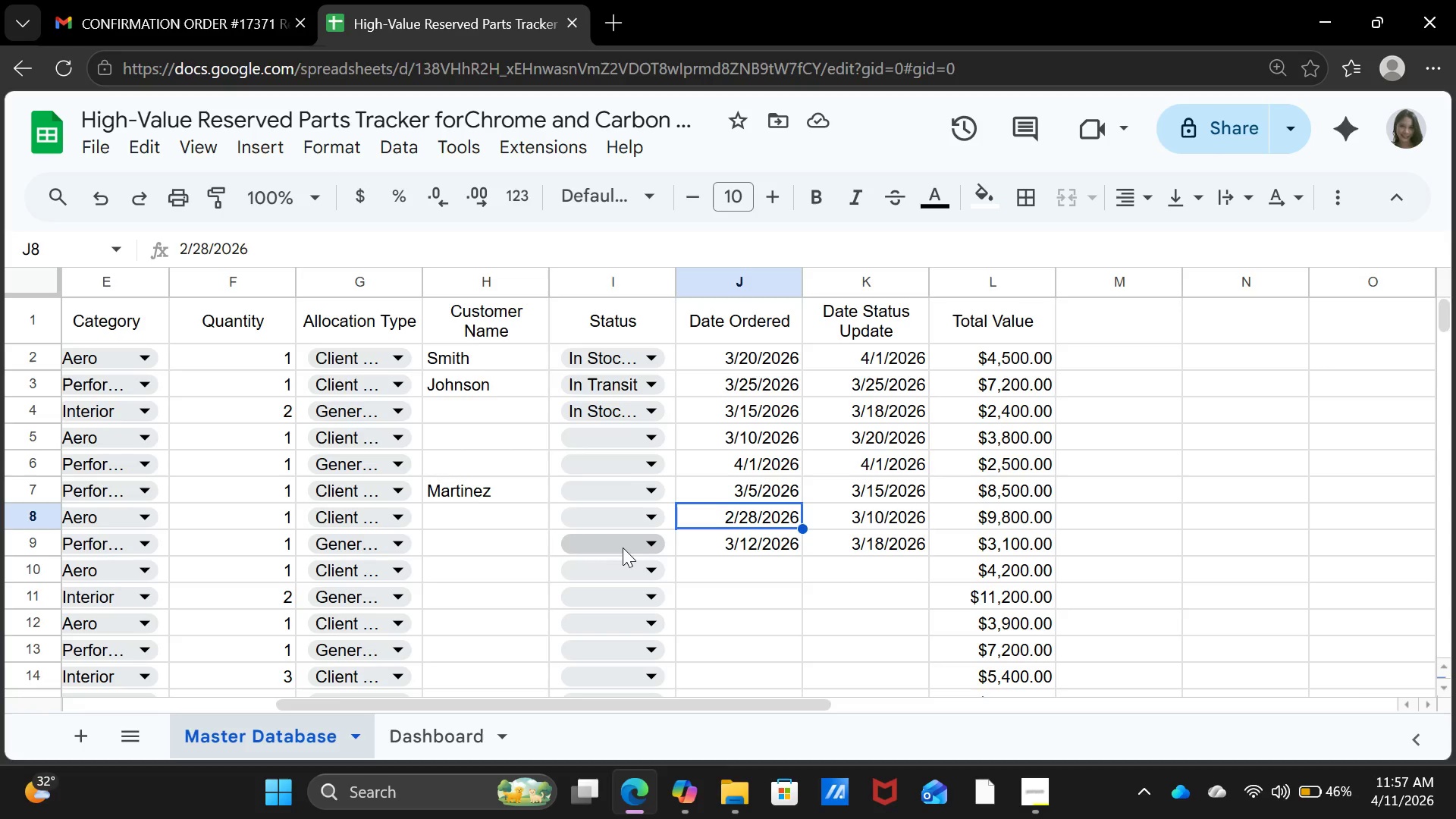 
left_click([755, 576])
 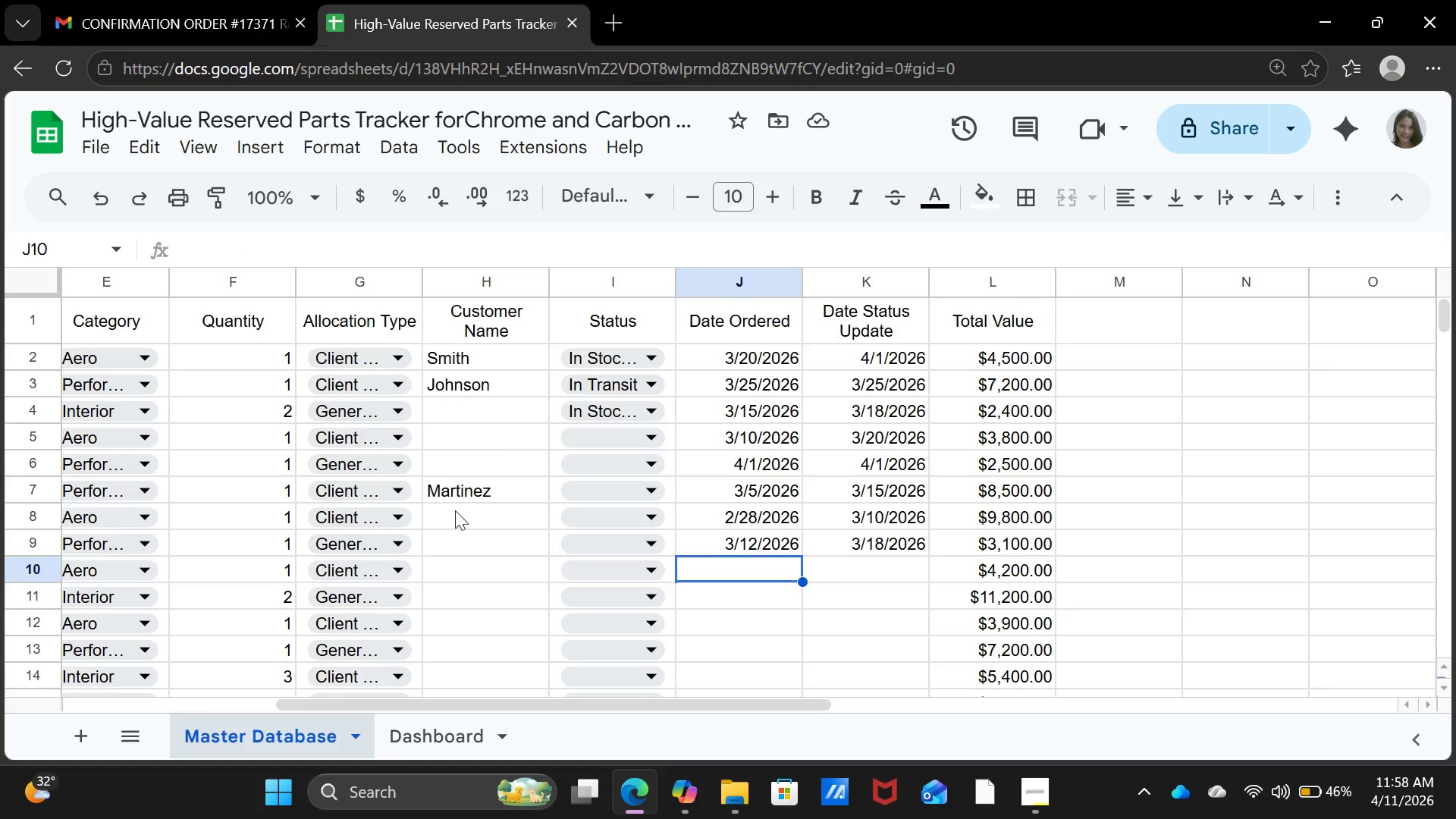 
double_click([457, 491])
 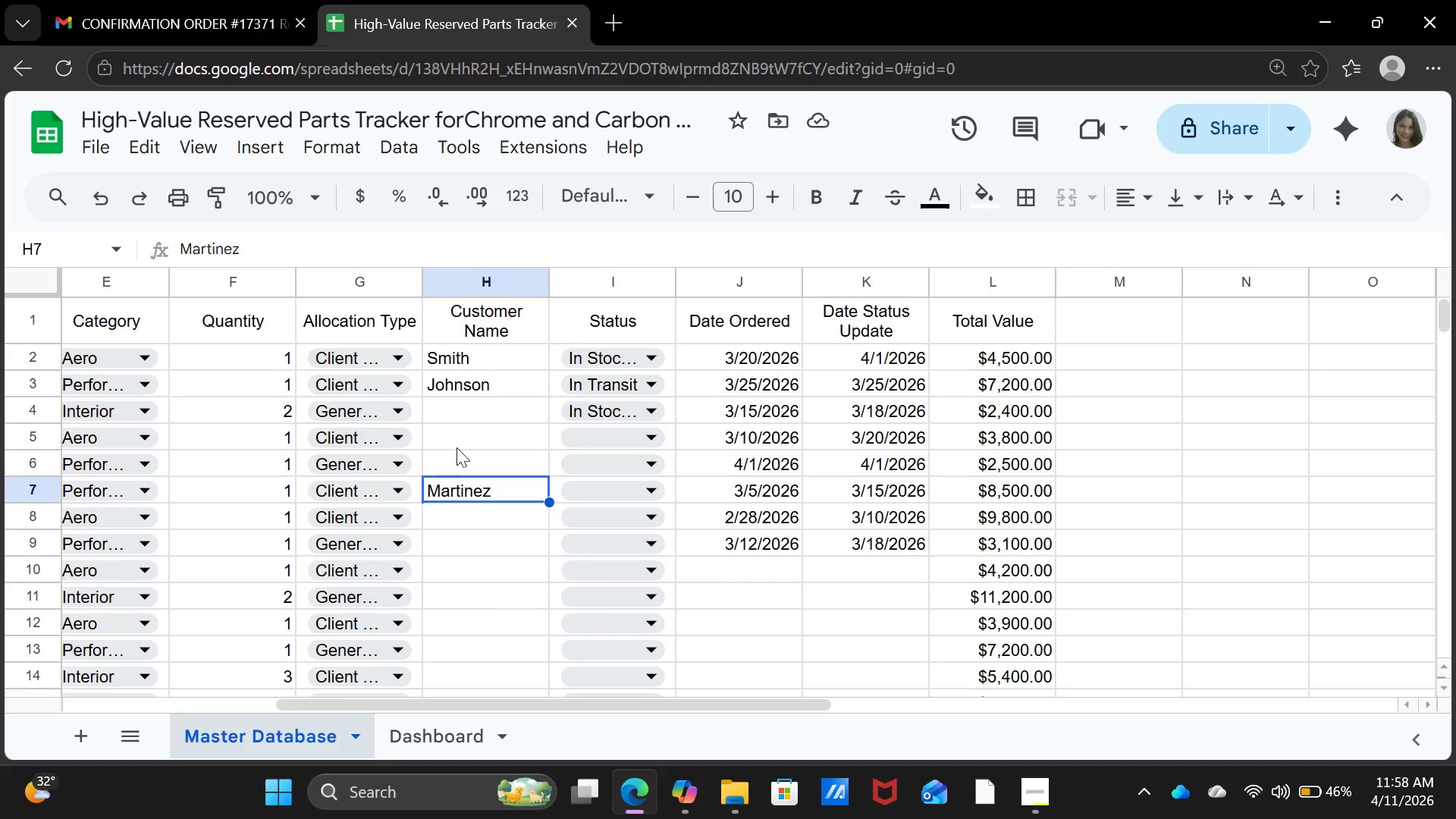 
left_click([457, 444])
 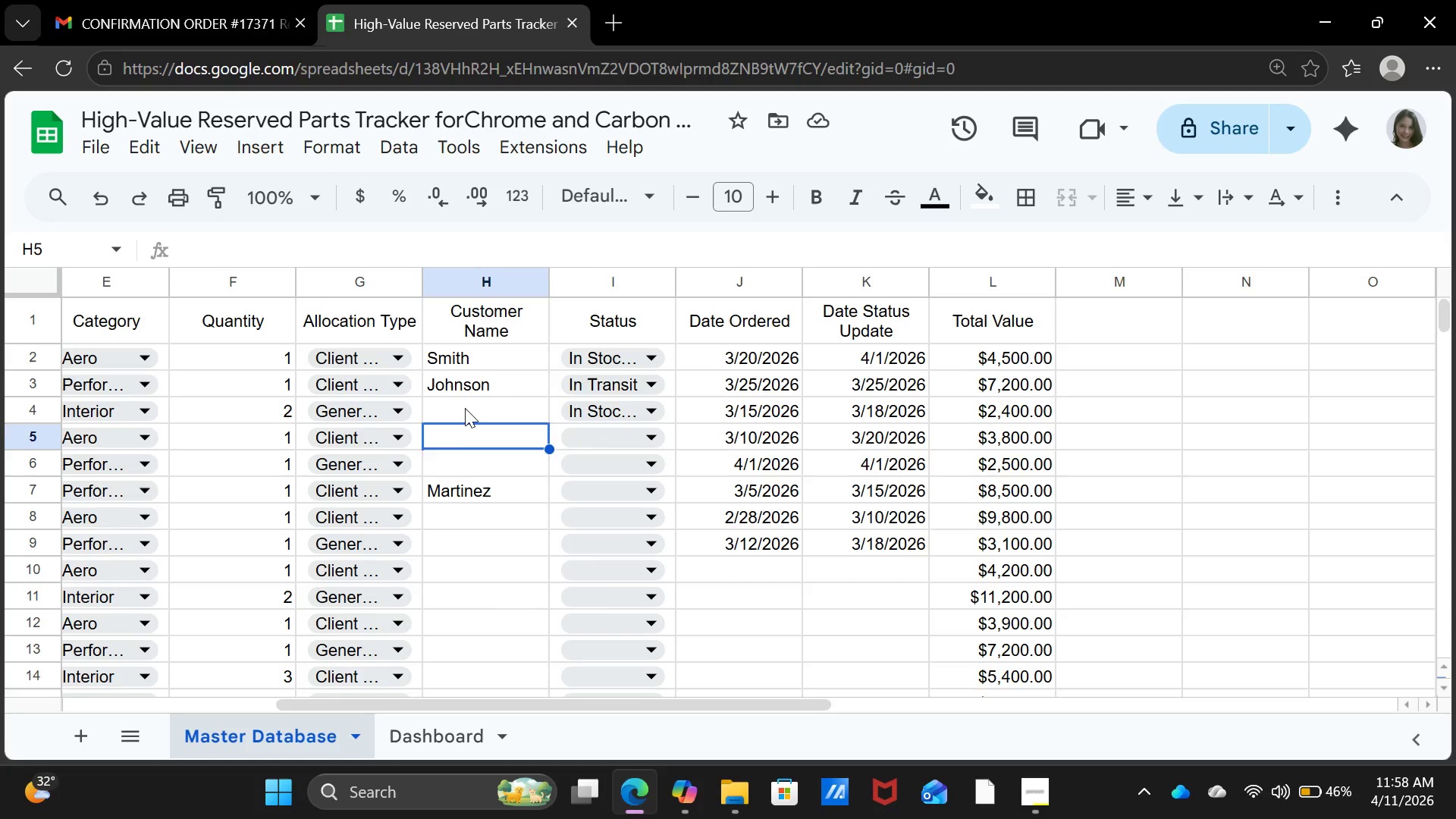 
left_click([465, 408])
 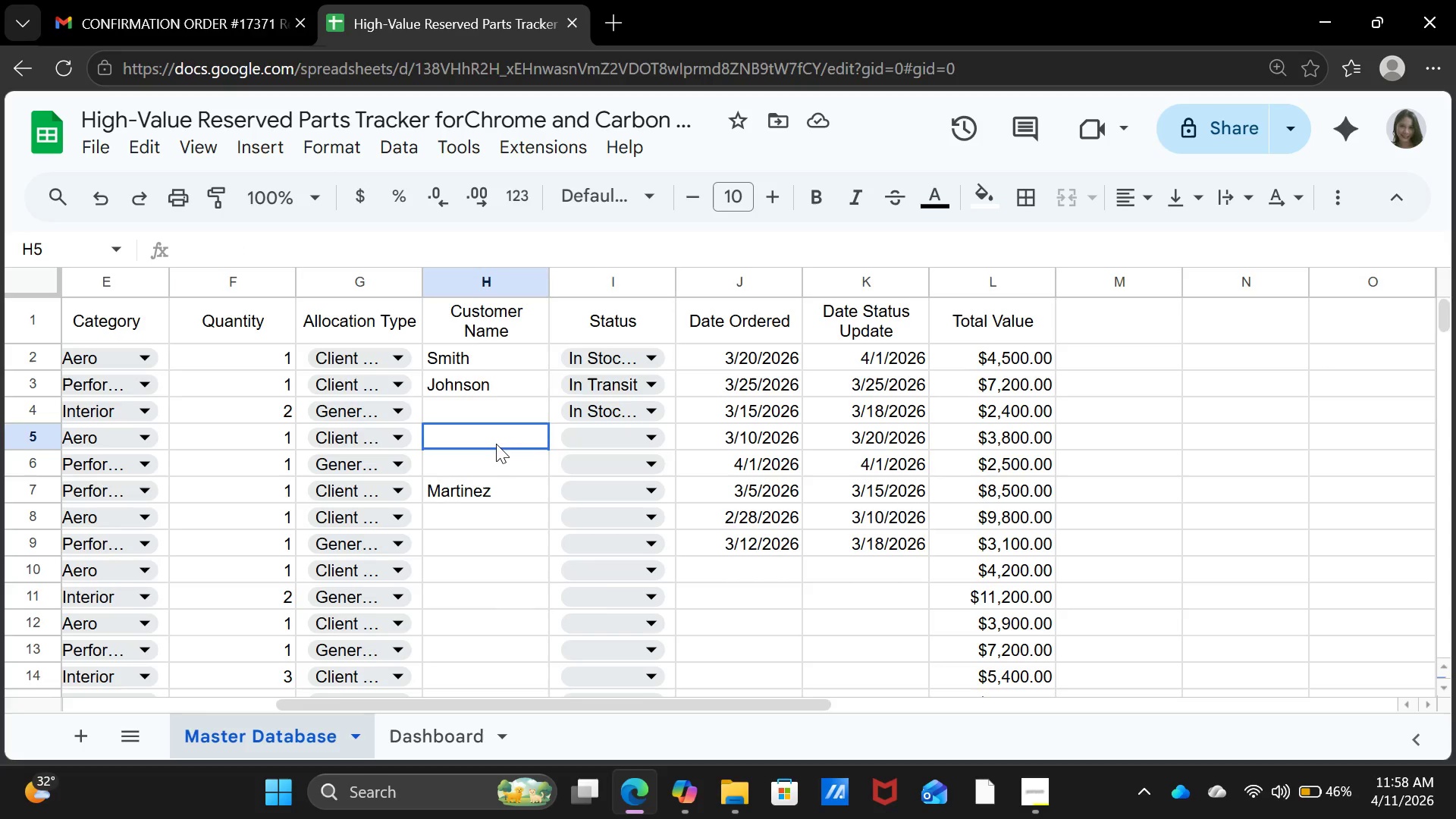 
left_click([496, 444])
 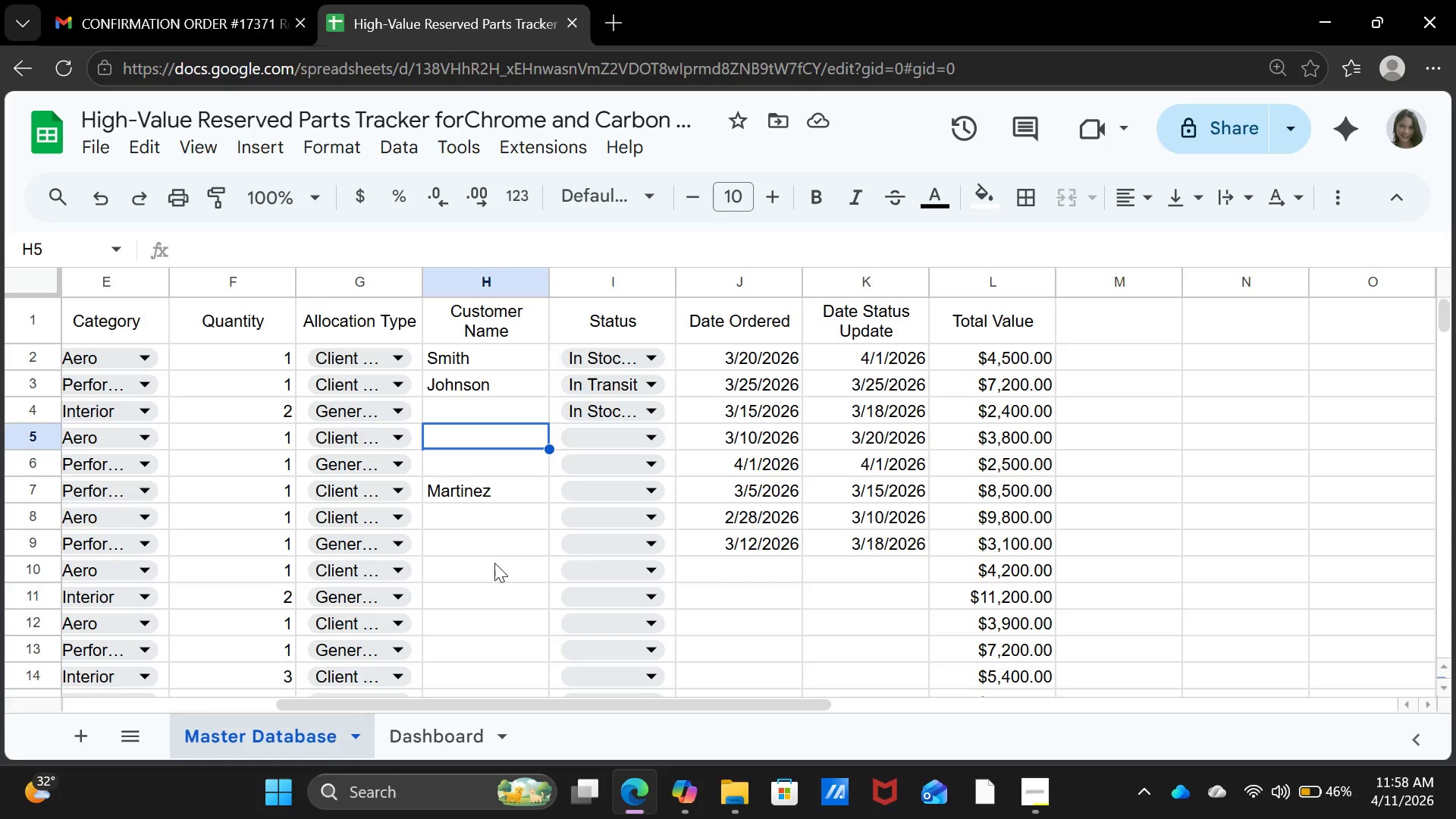 
scroll: coordinate [667, 560], scroll_direction: up, amount: 3.0
 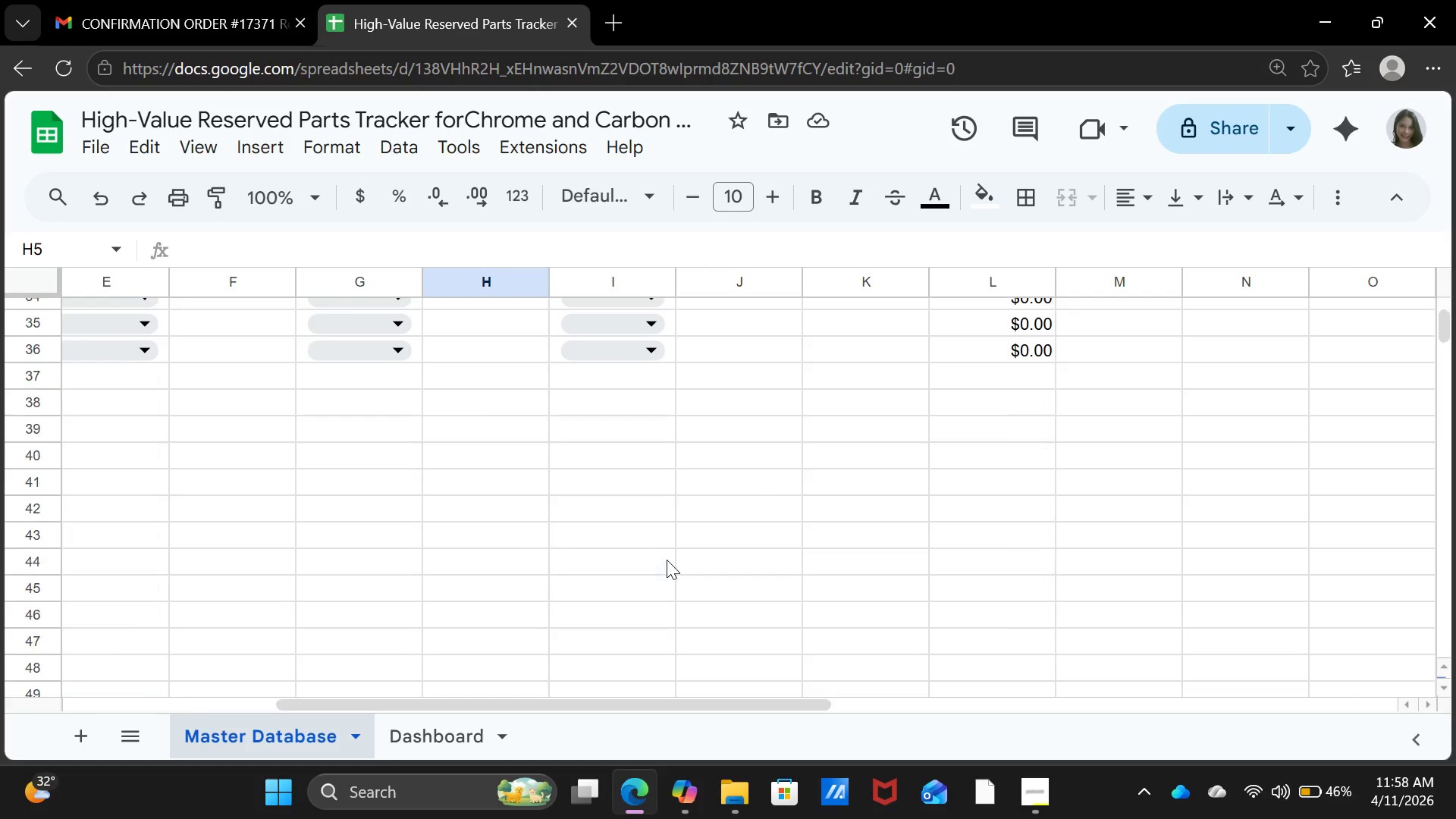 
scroll: coordinate [667, 560], scroll_direction: down, amount: 4.0
 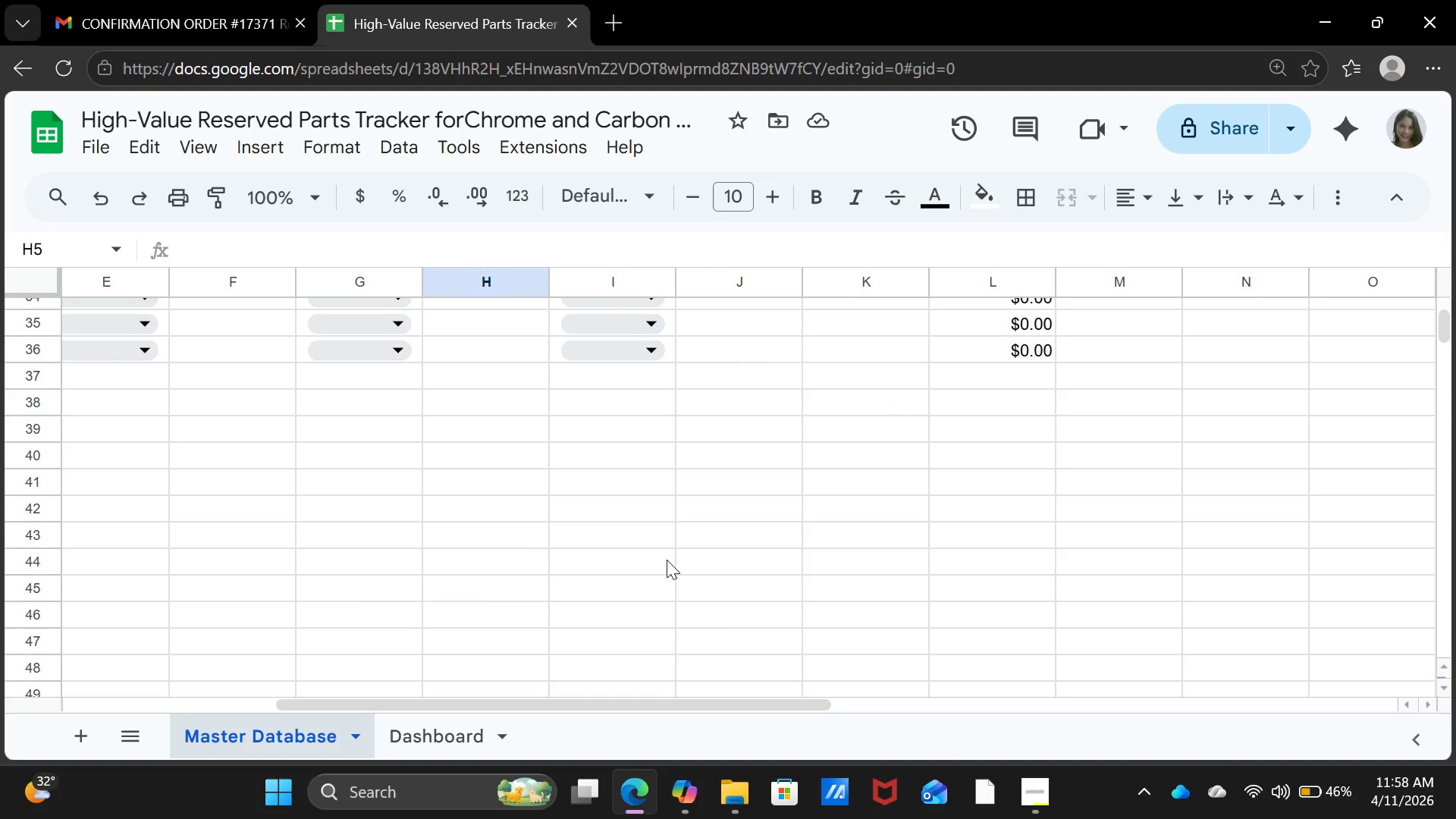 
scroll: coordinate [667, 560], scroll_direction: up, amount: 8.0
 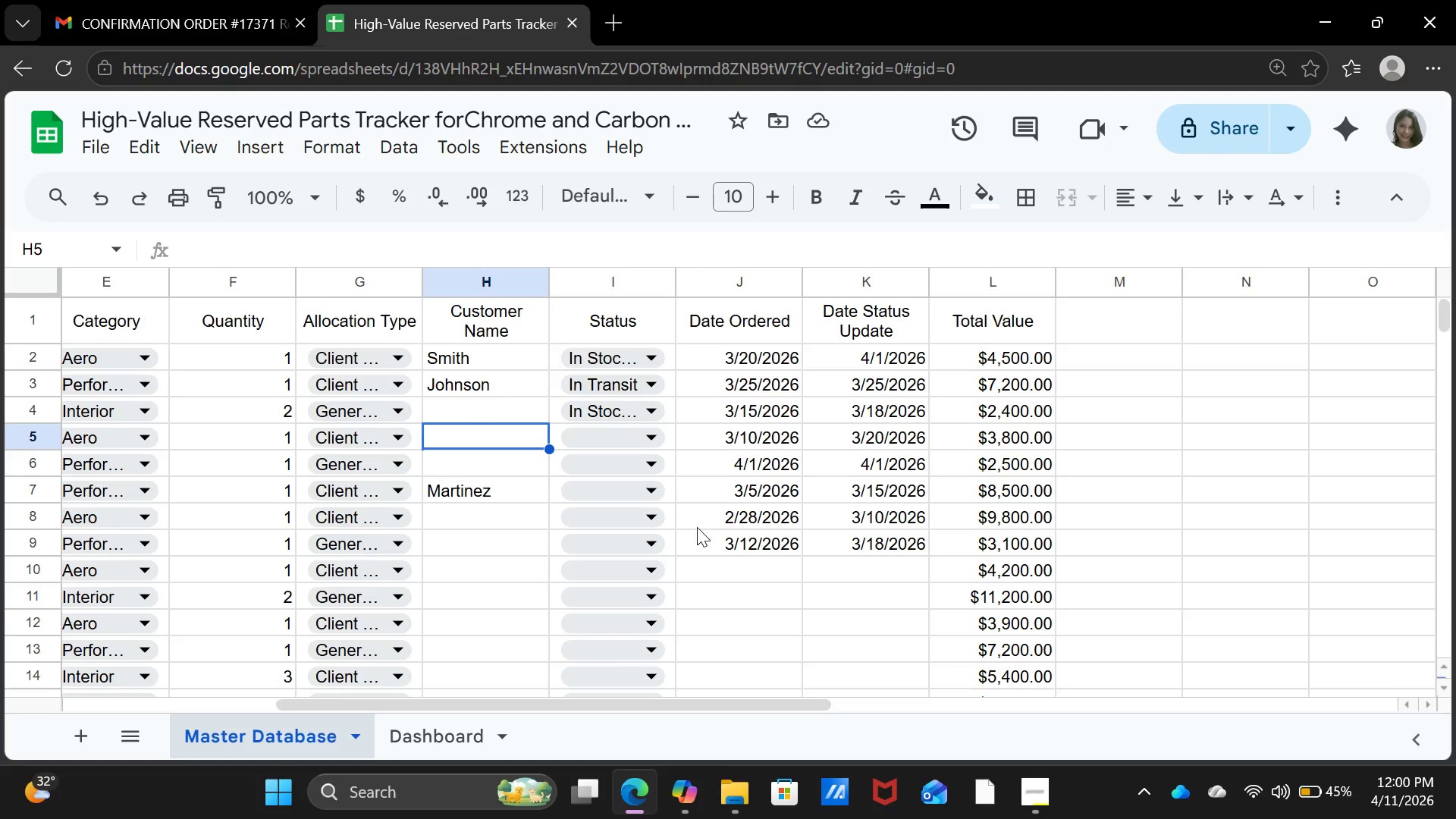 
wait(142.11)
 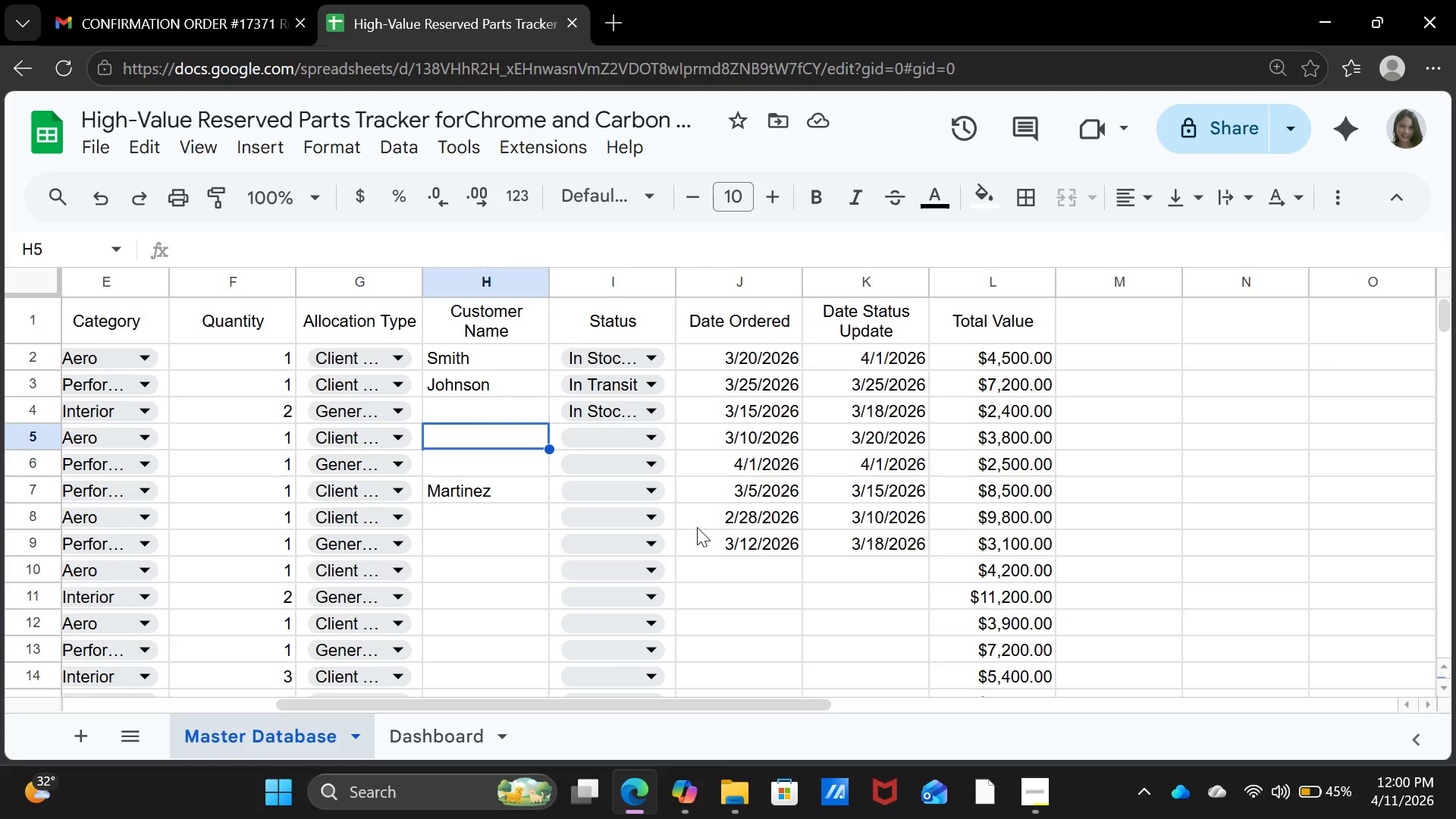 
left_click([484, 488])
 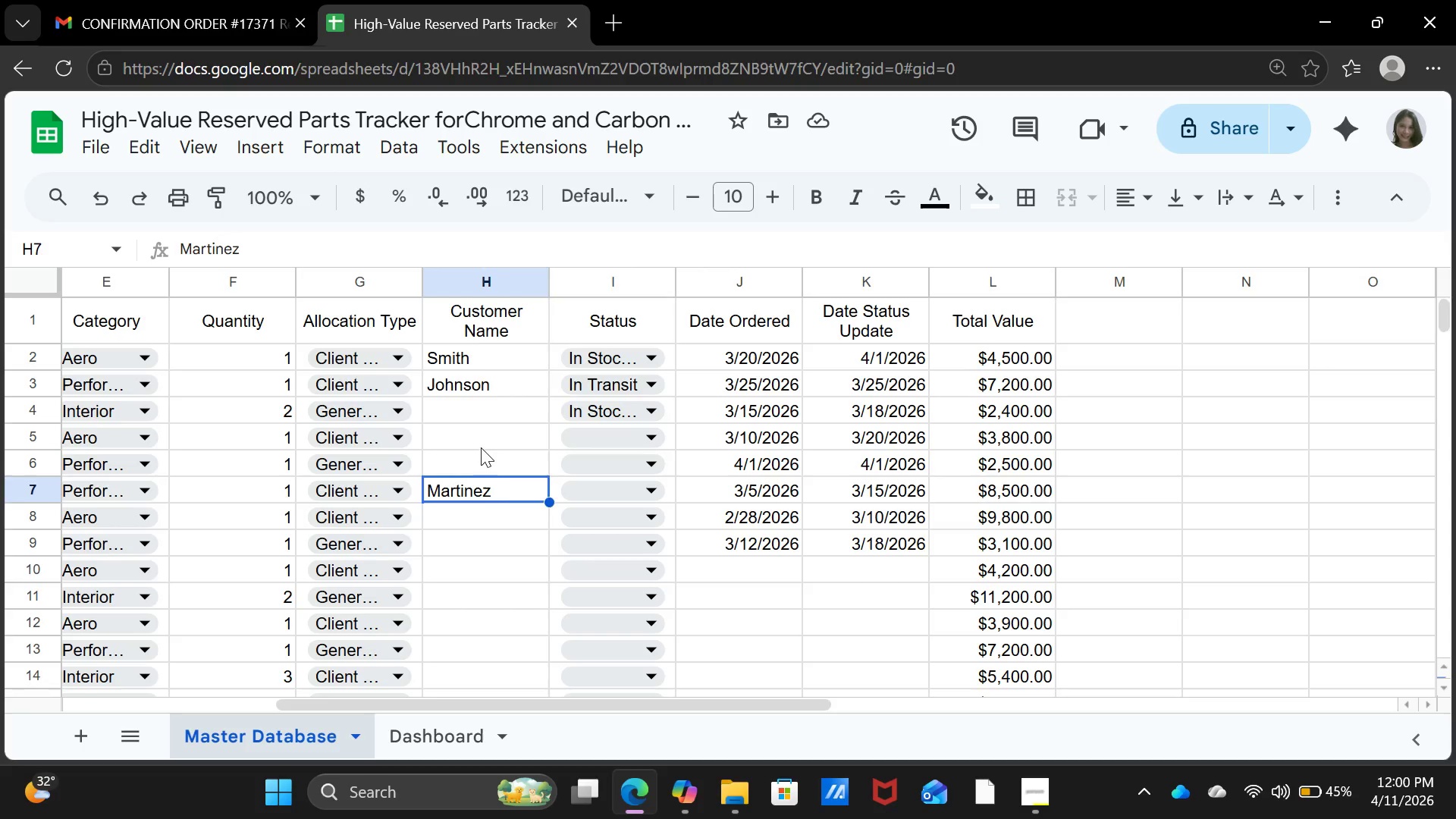 
left_click([481, 447])
 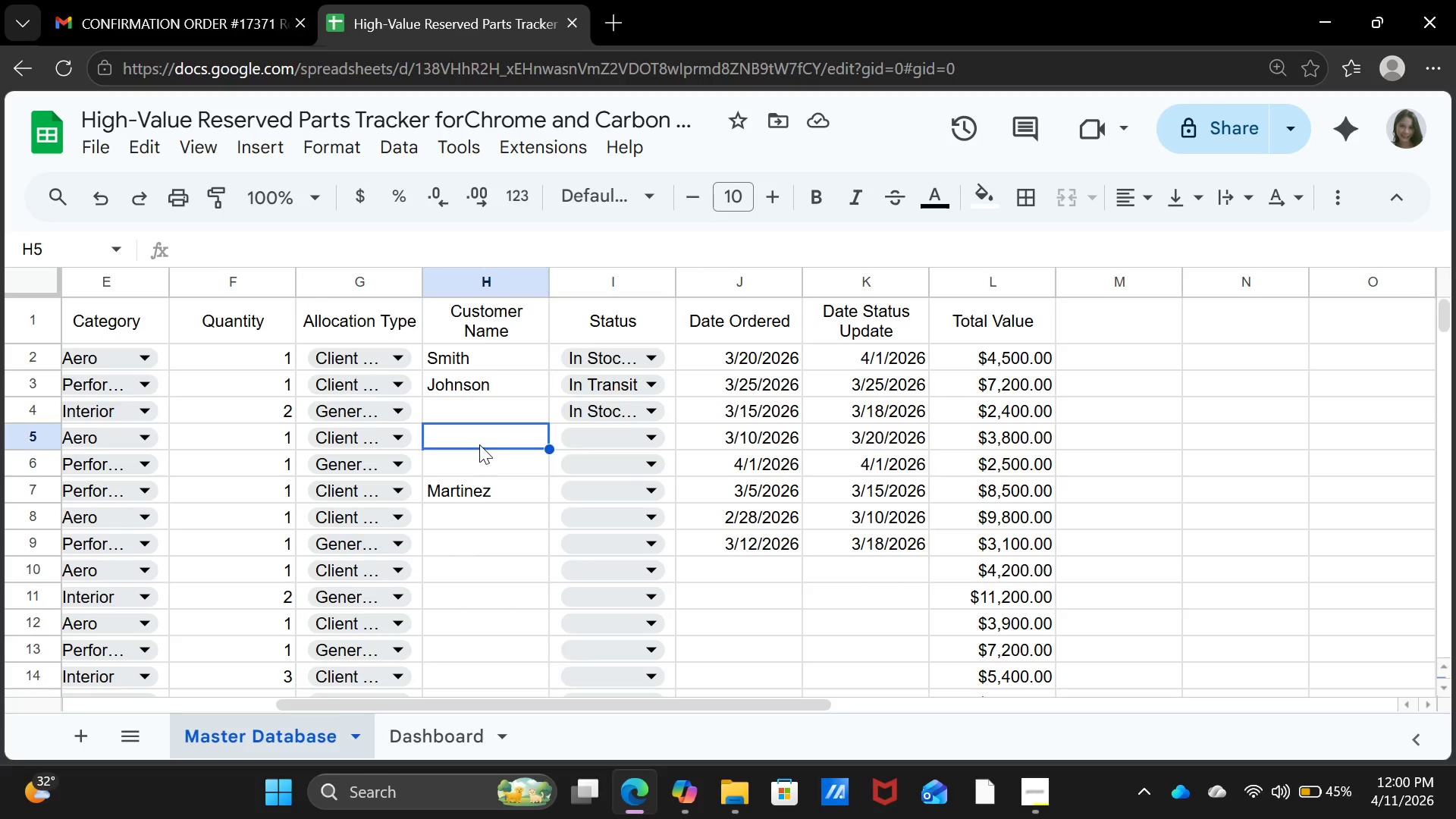 
wait(7.06)
 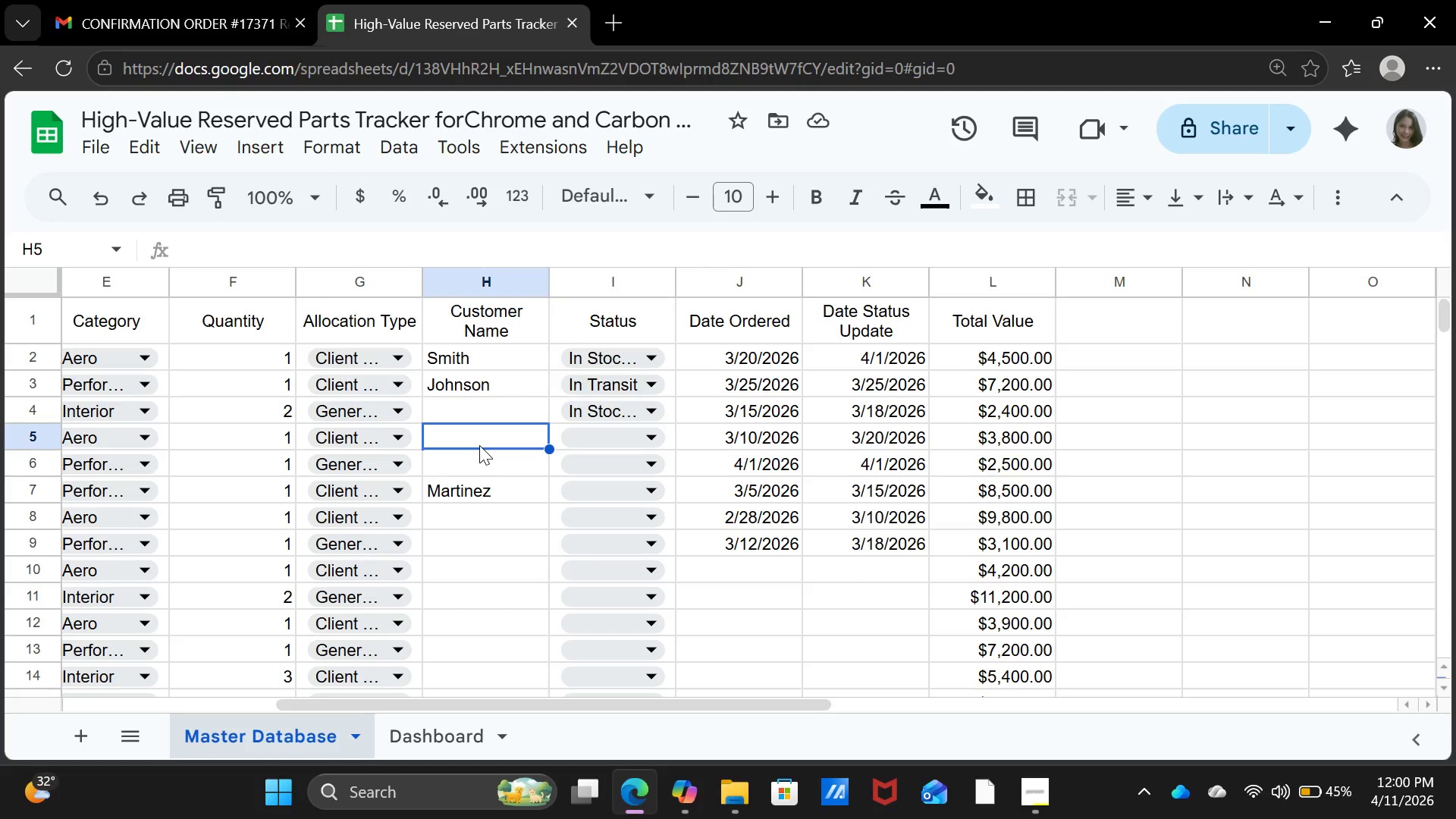 
left_click([495, 381])
 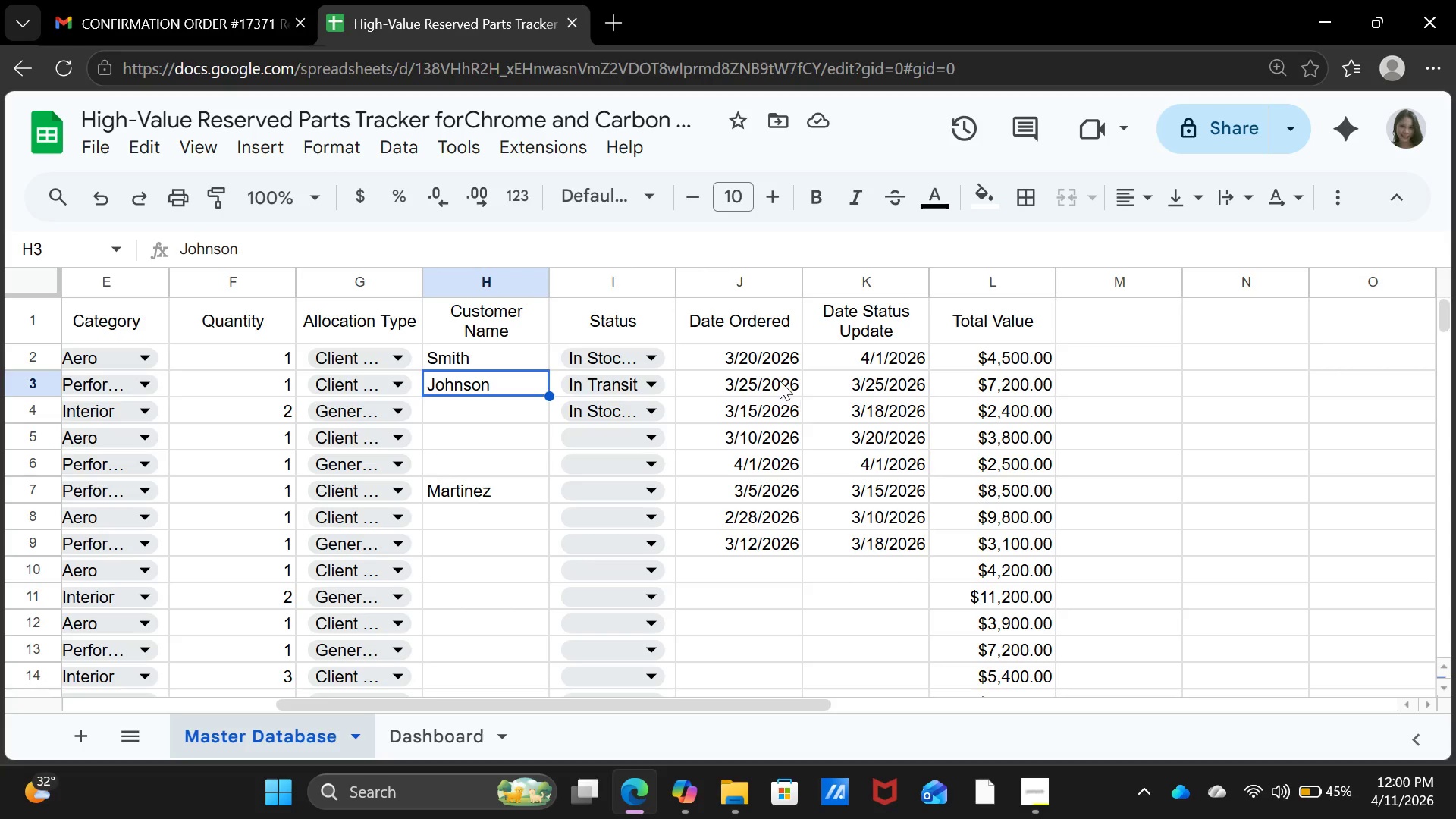 
left_click([487, 416])
 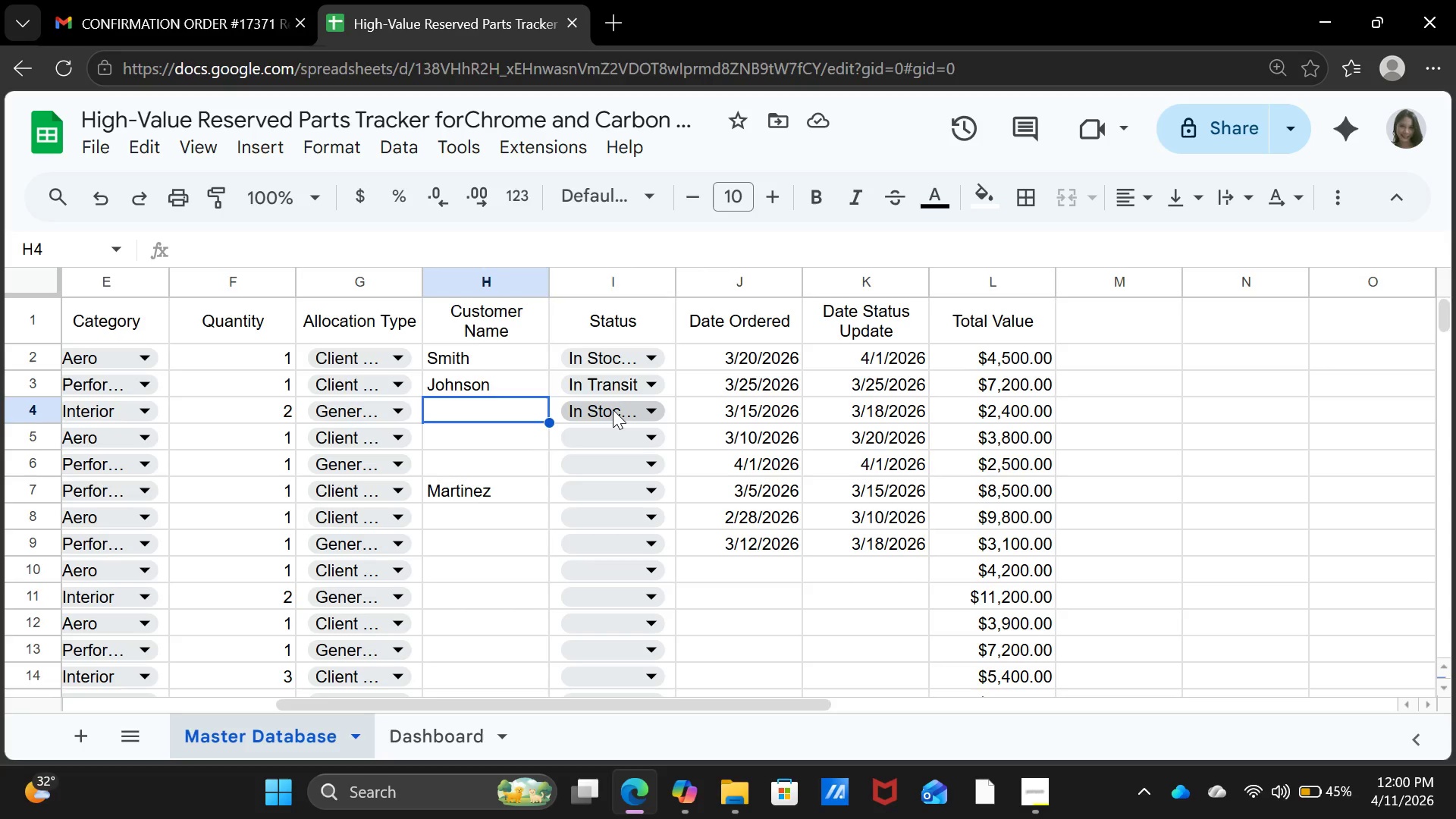 
left_click([613, 410])
 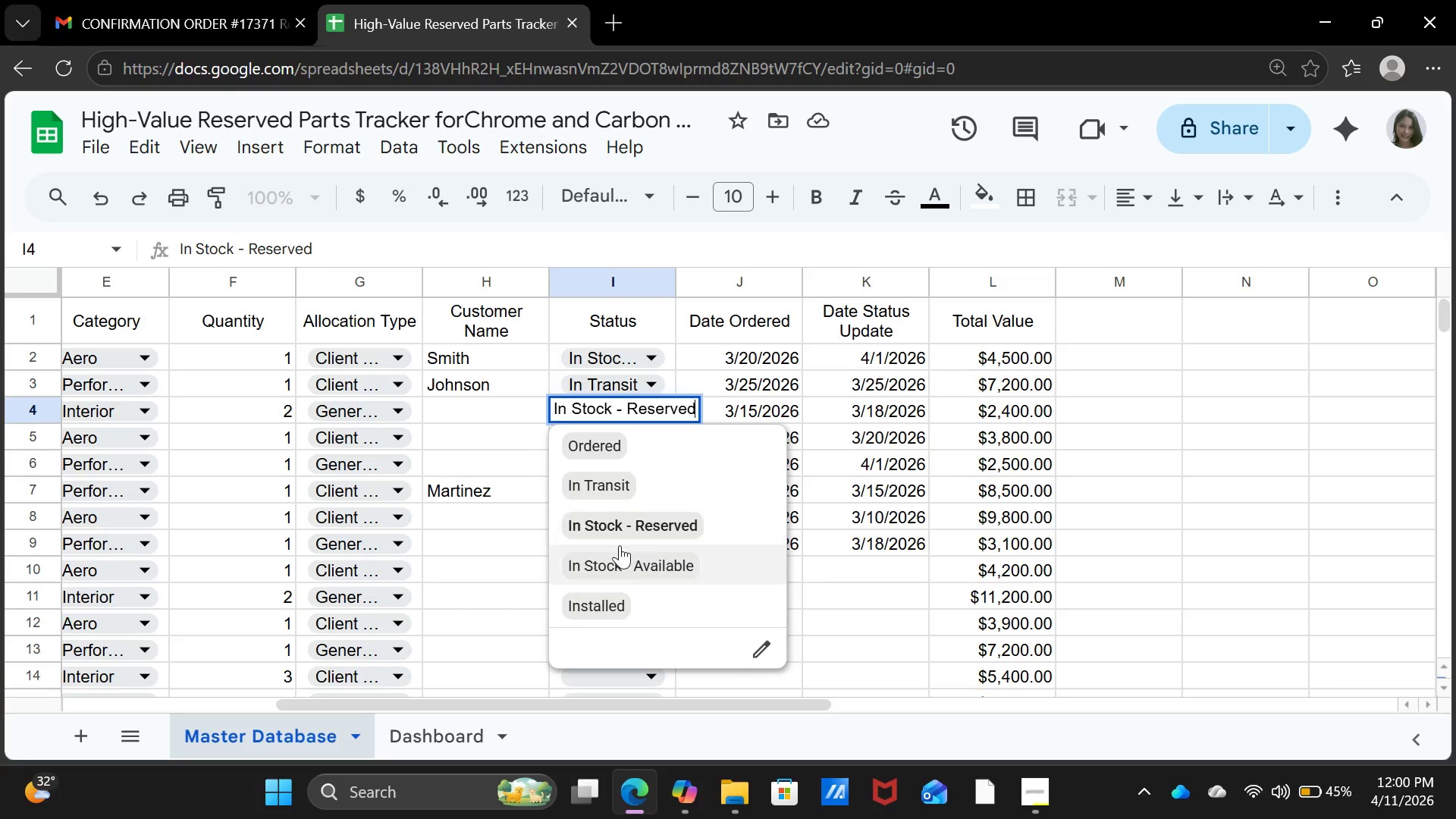 
left_click([605, 568])
 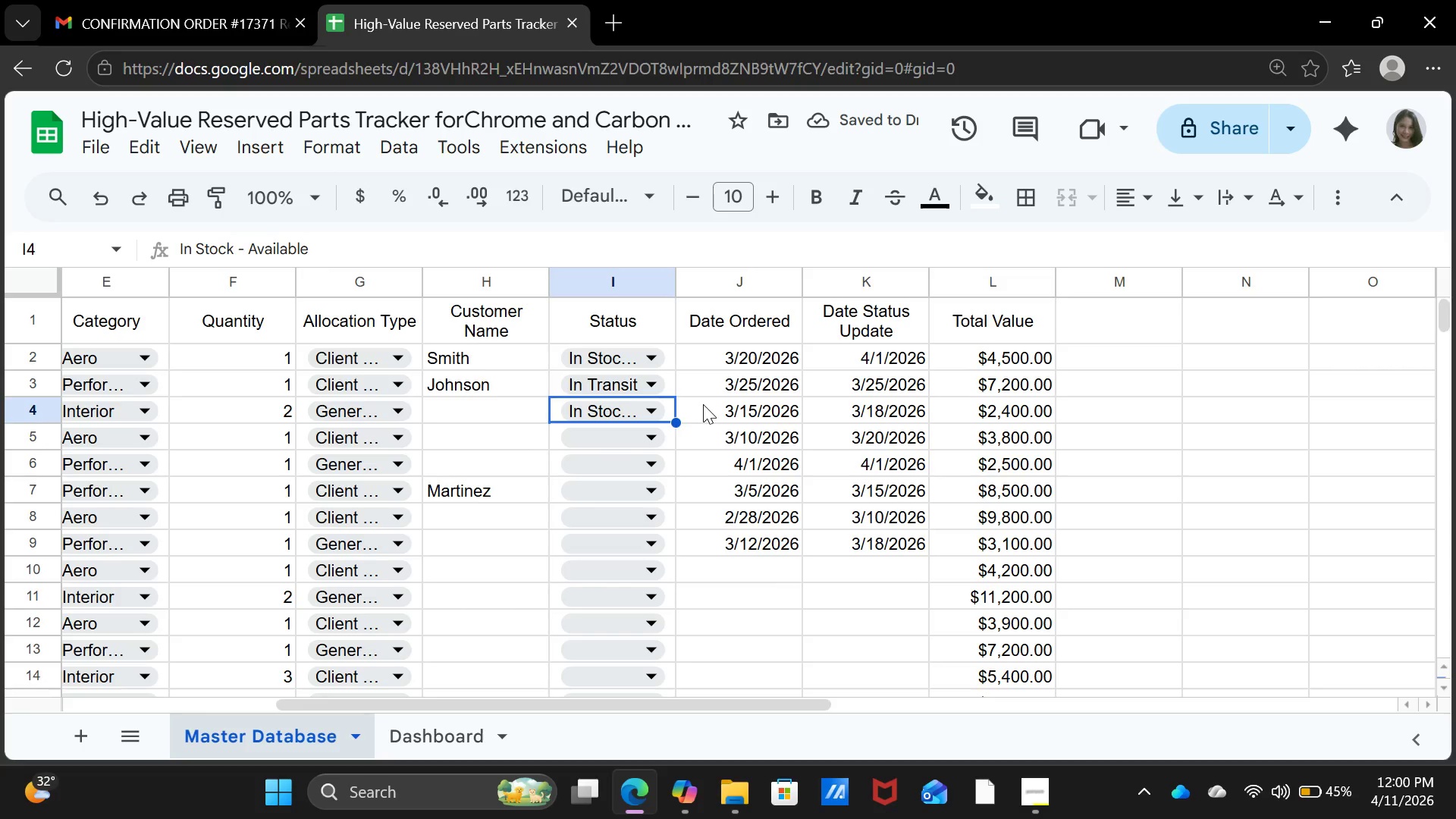 
wait(9.75)
 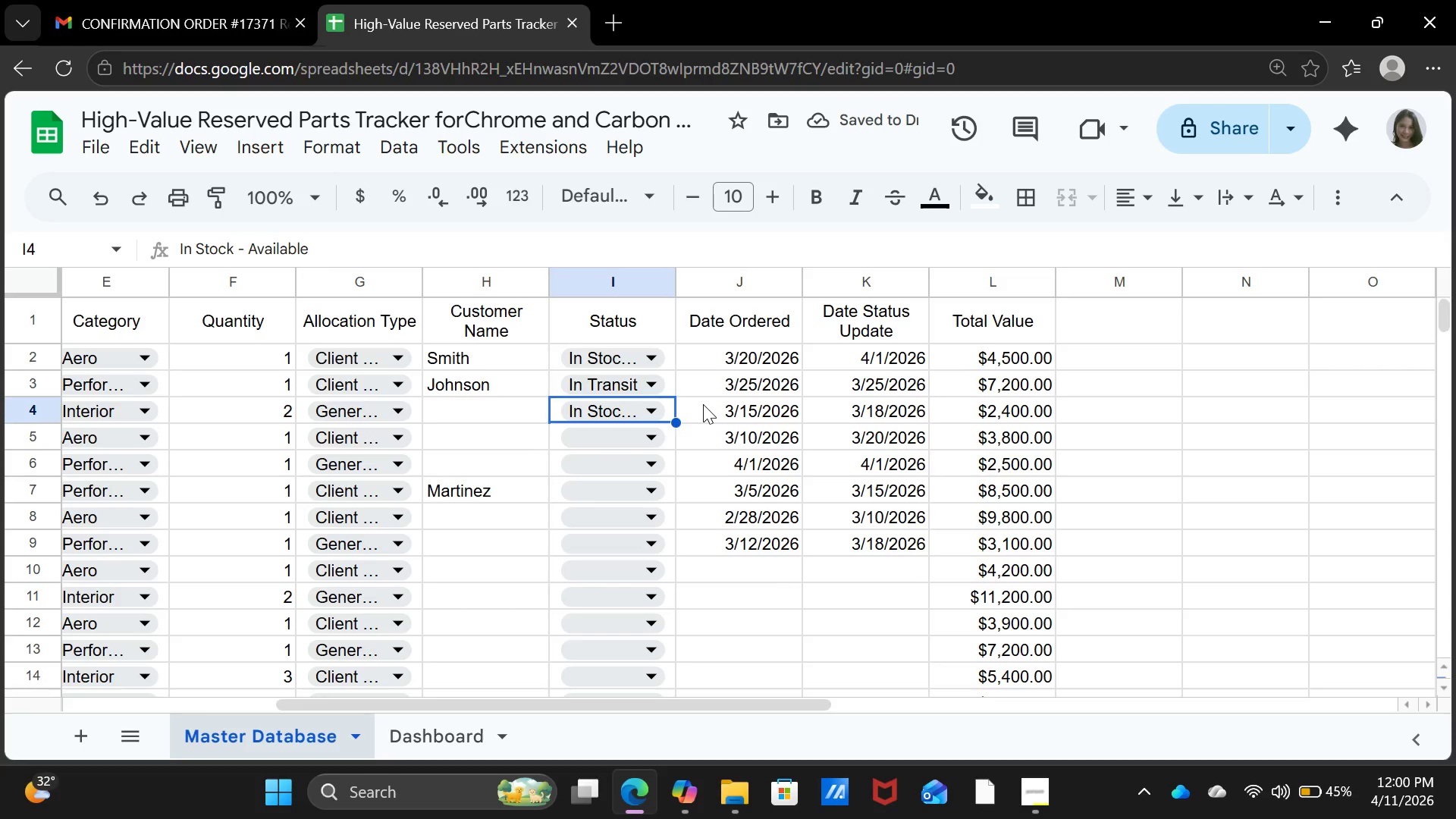 
left_click([510, 431])
 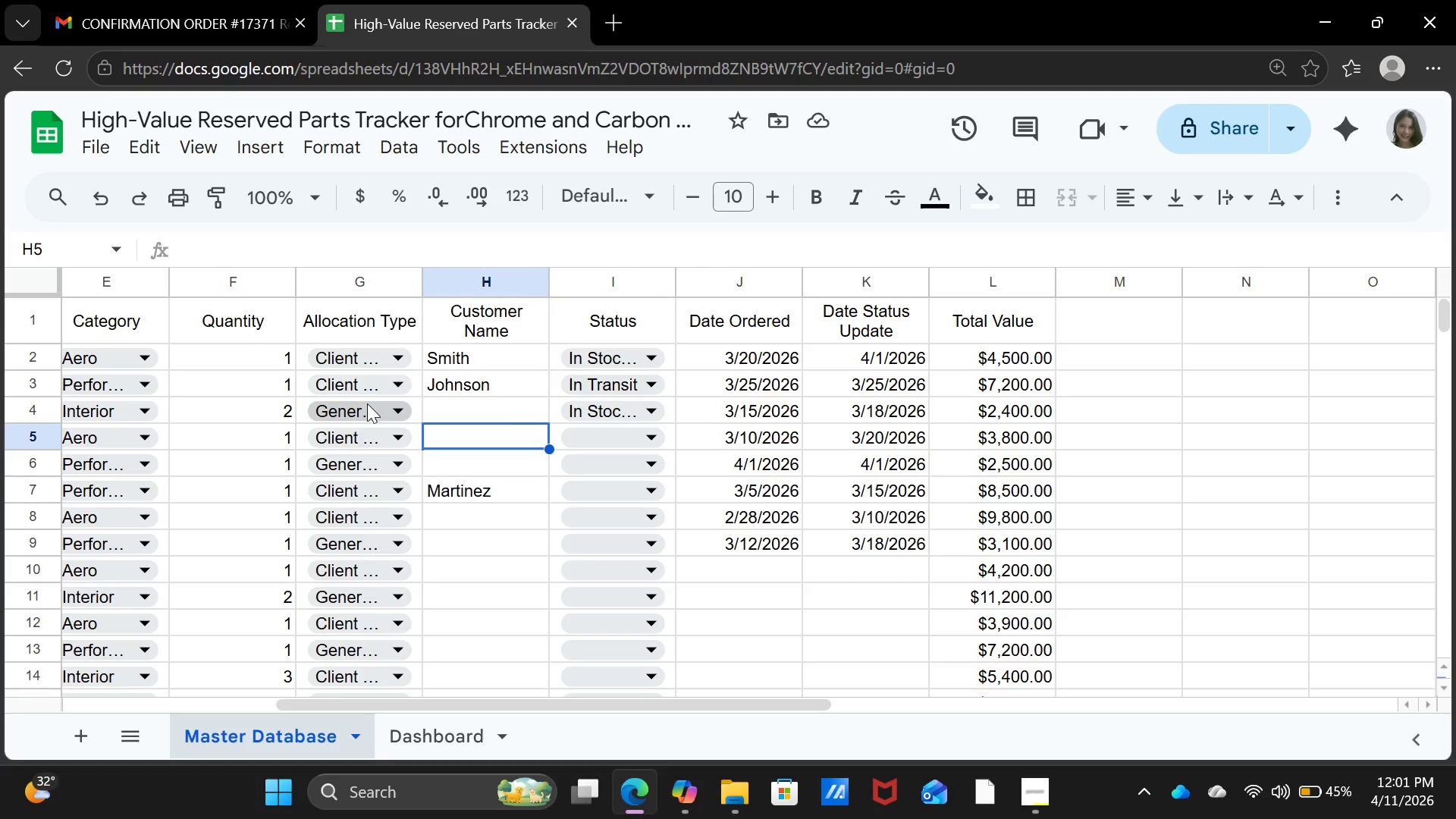 
wait(17.25)
 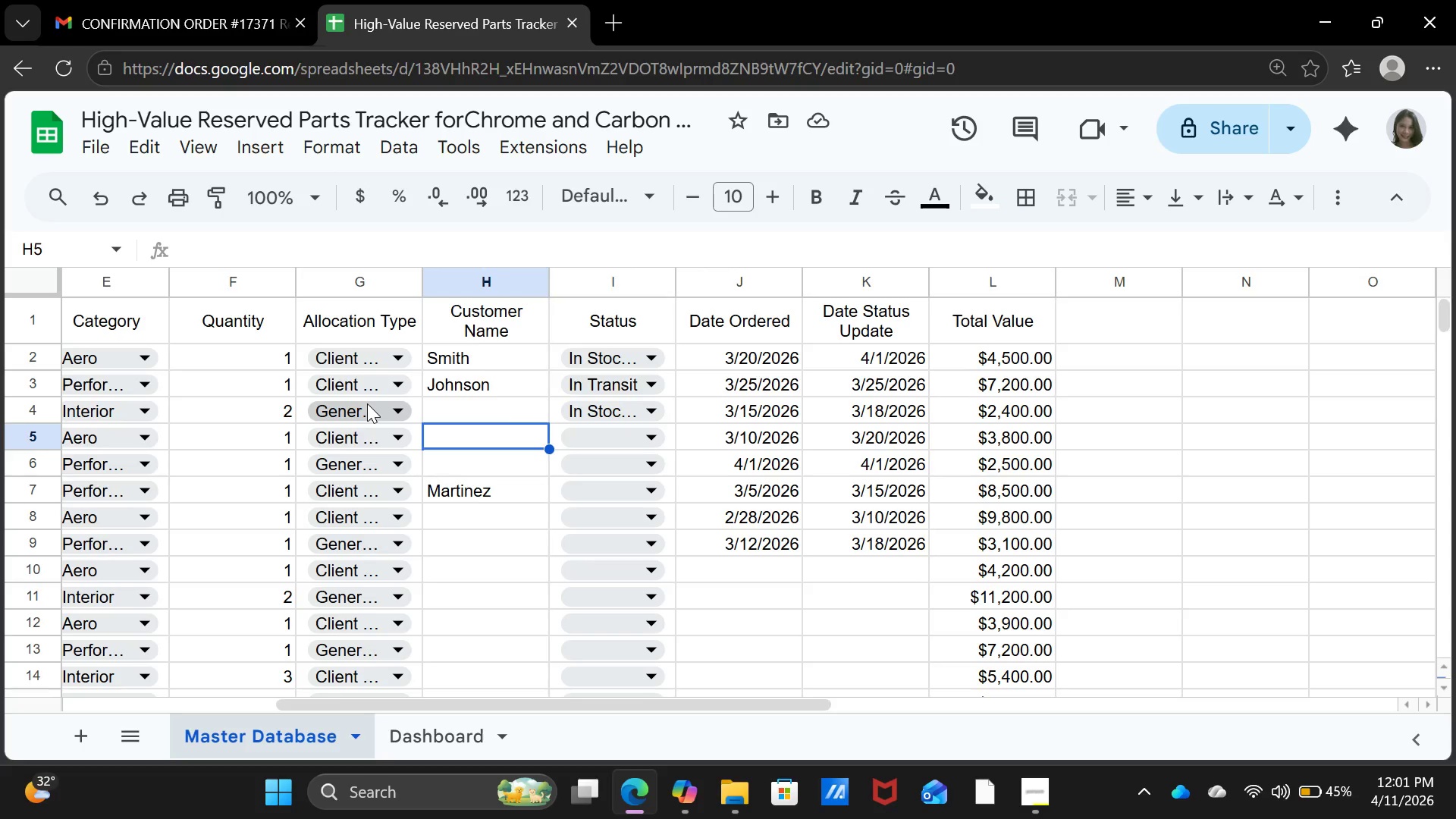 
left_click([610, 444])
 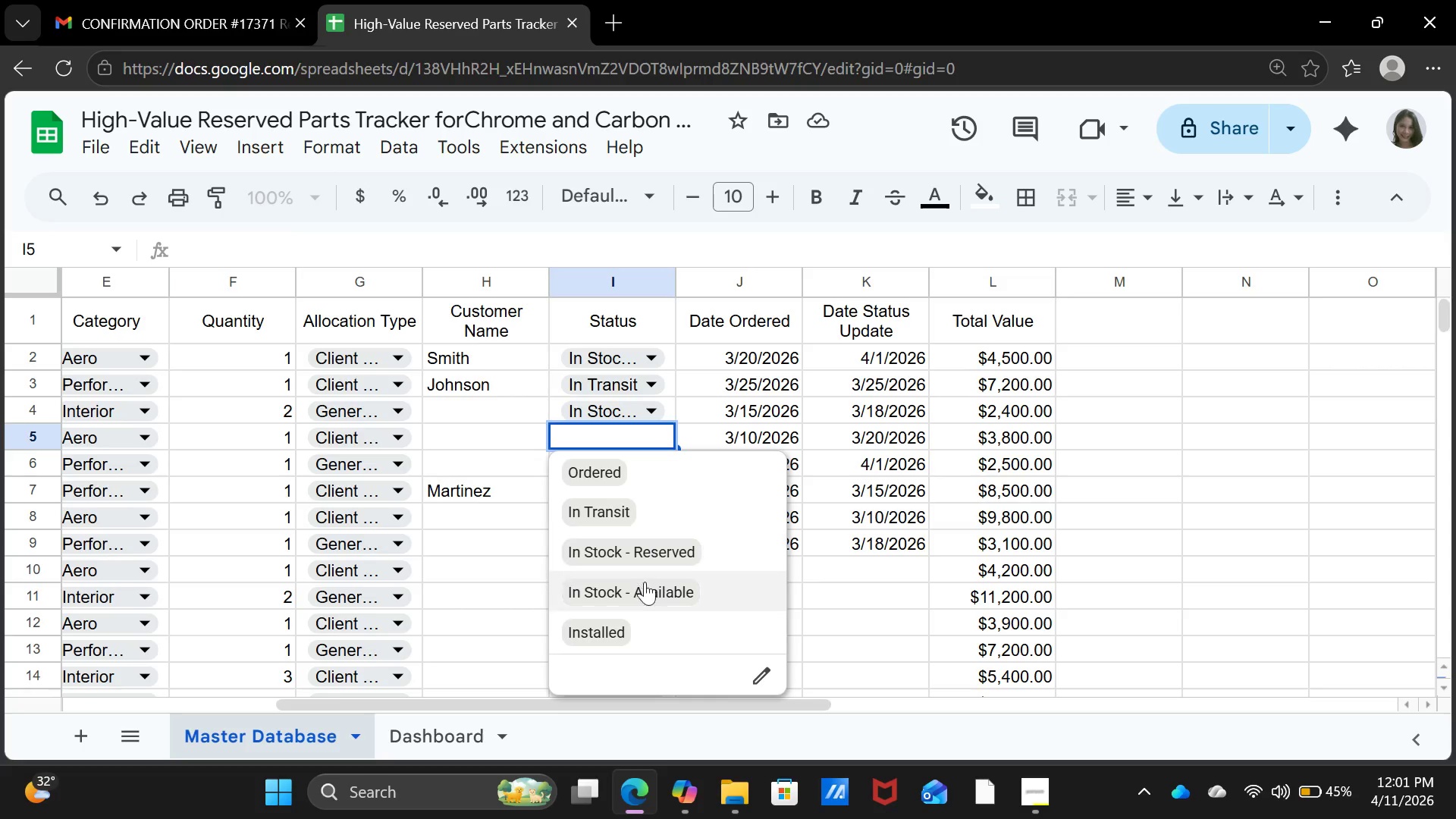 
left_click([645, 586])
 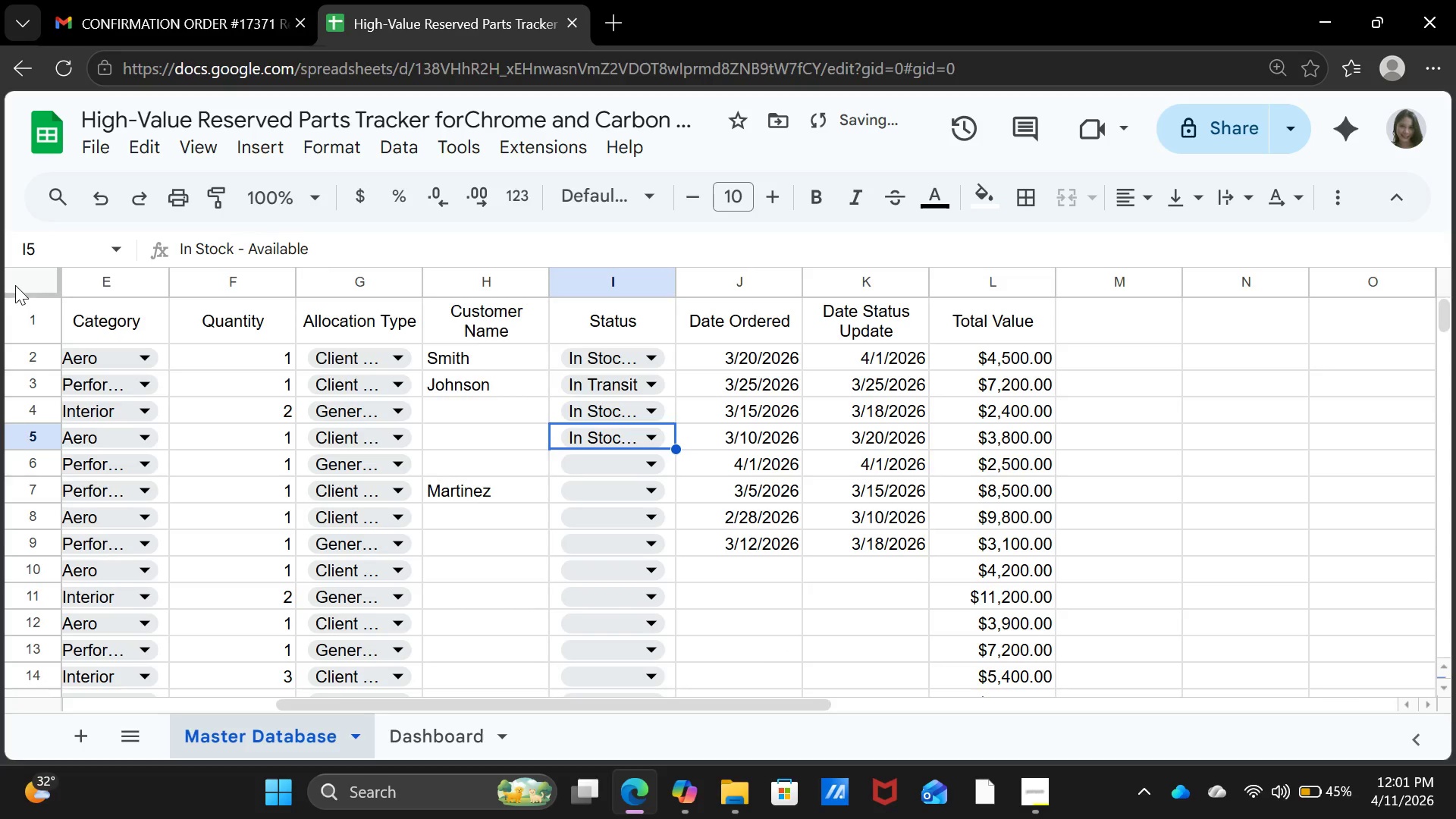 
left_click([16, 281])
 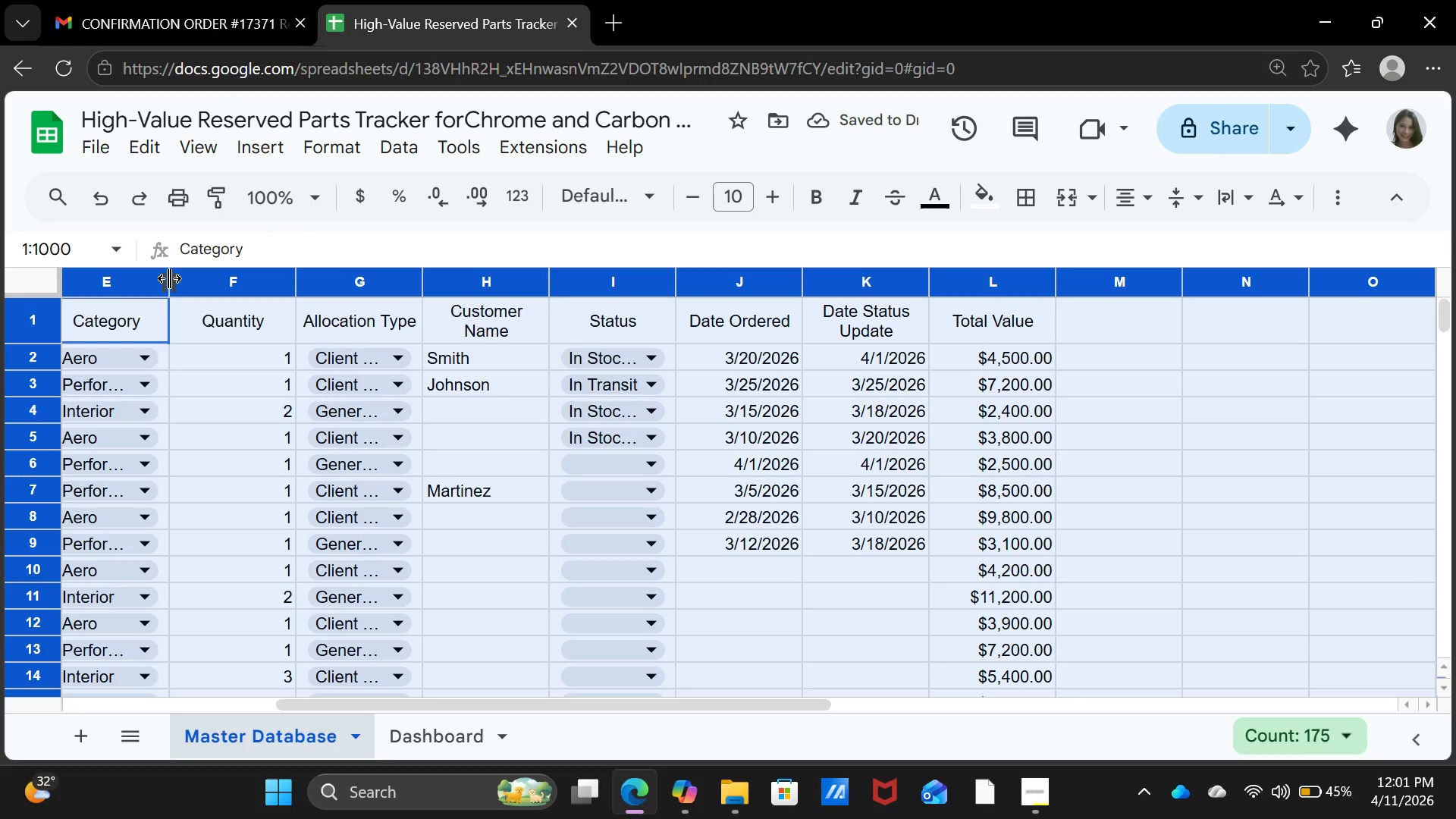 
double_click([169, 278])
 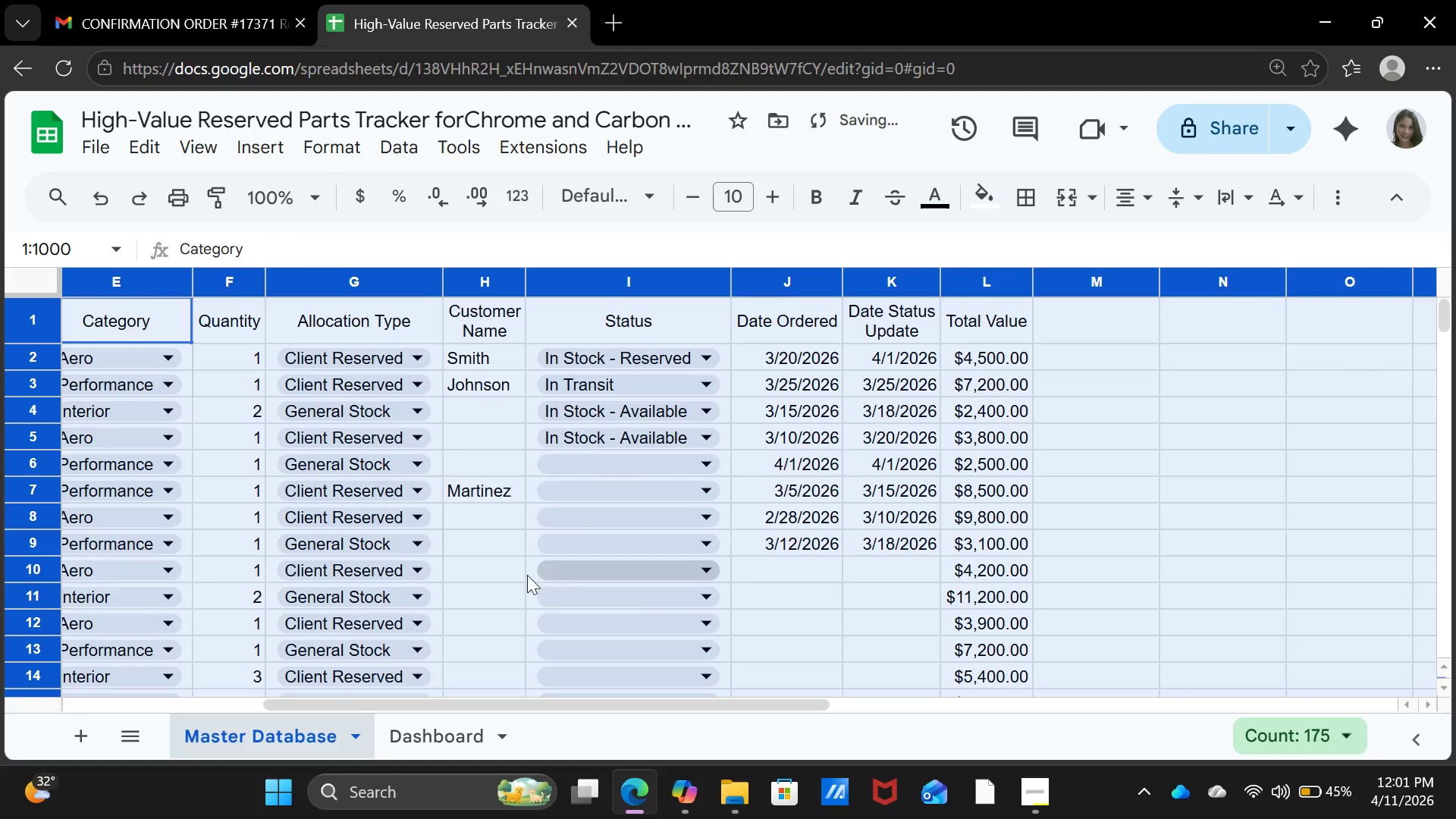 
left_click([496, 585])
 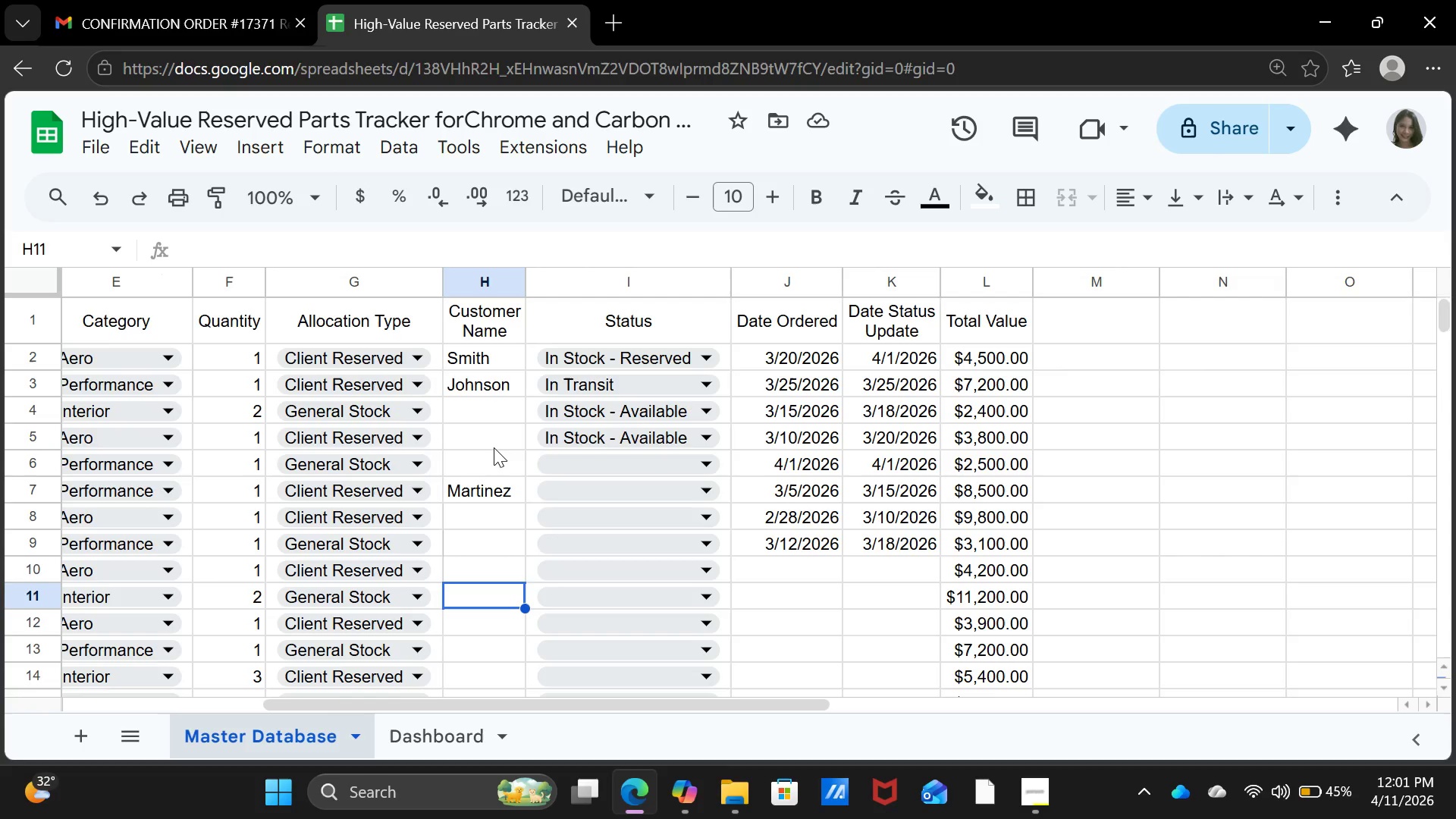 
wait(6.12)
 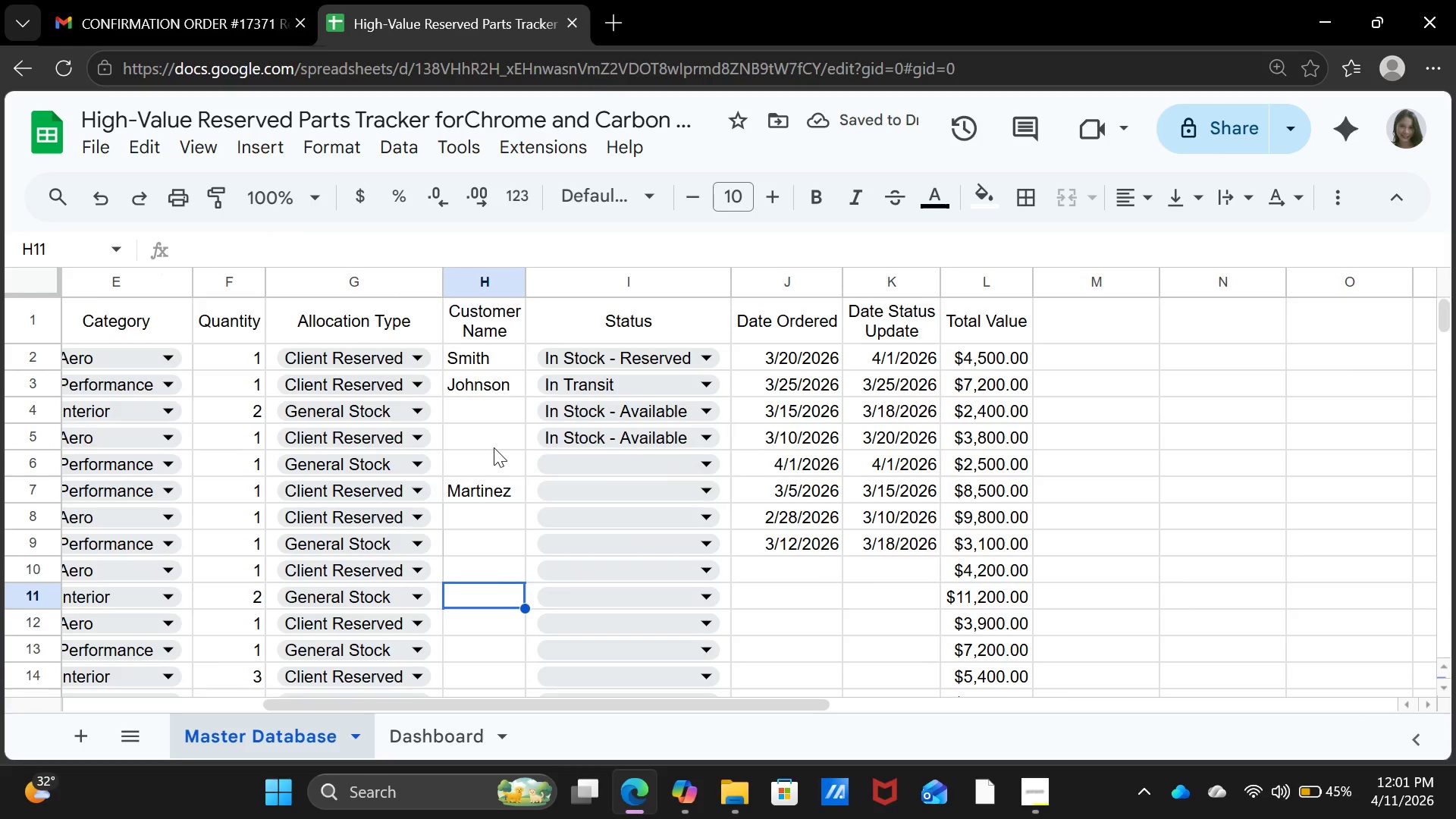 
left_click([469, 447])
 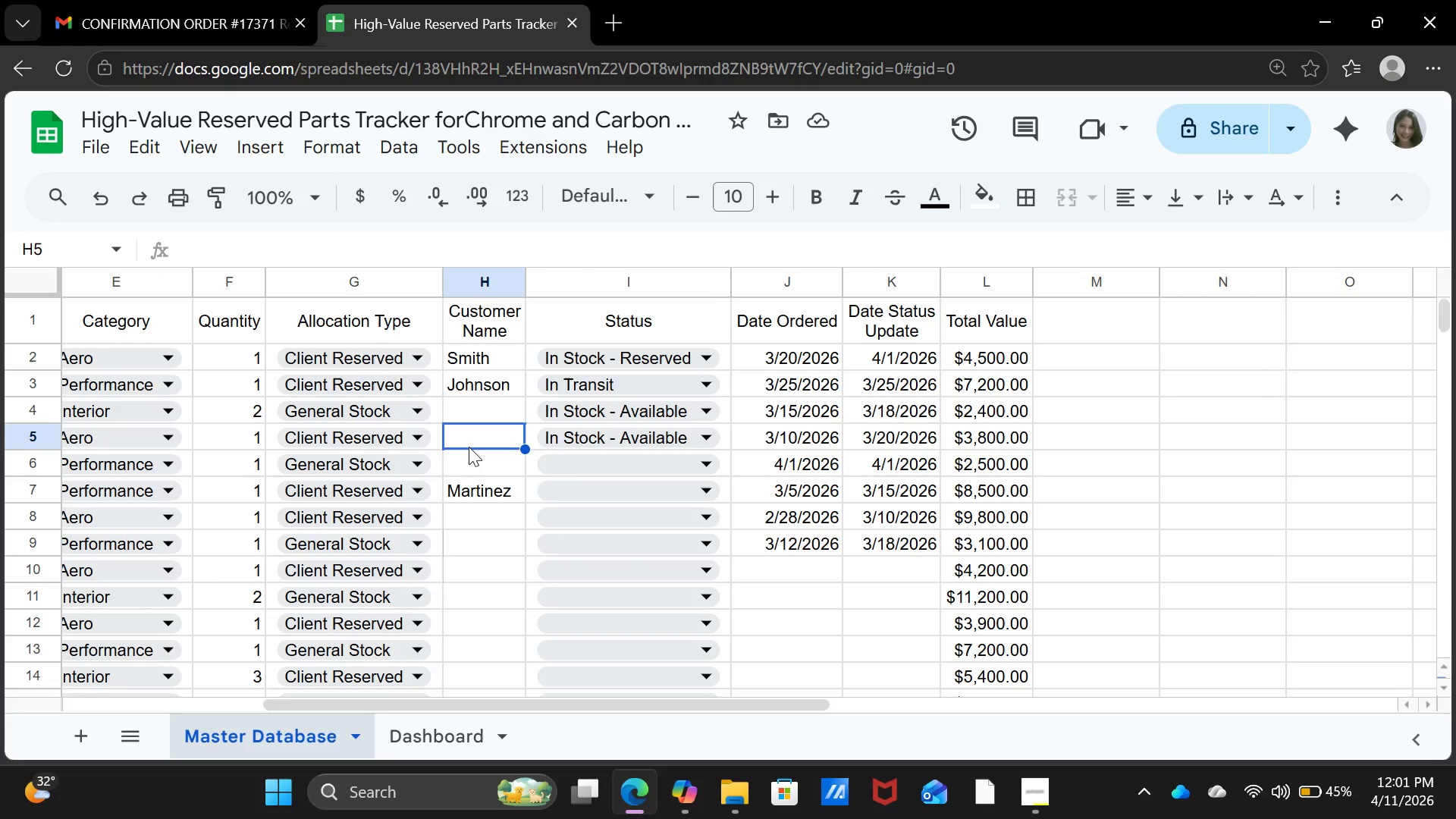 
left_click([555, 466])
 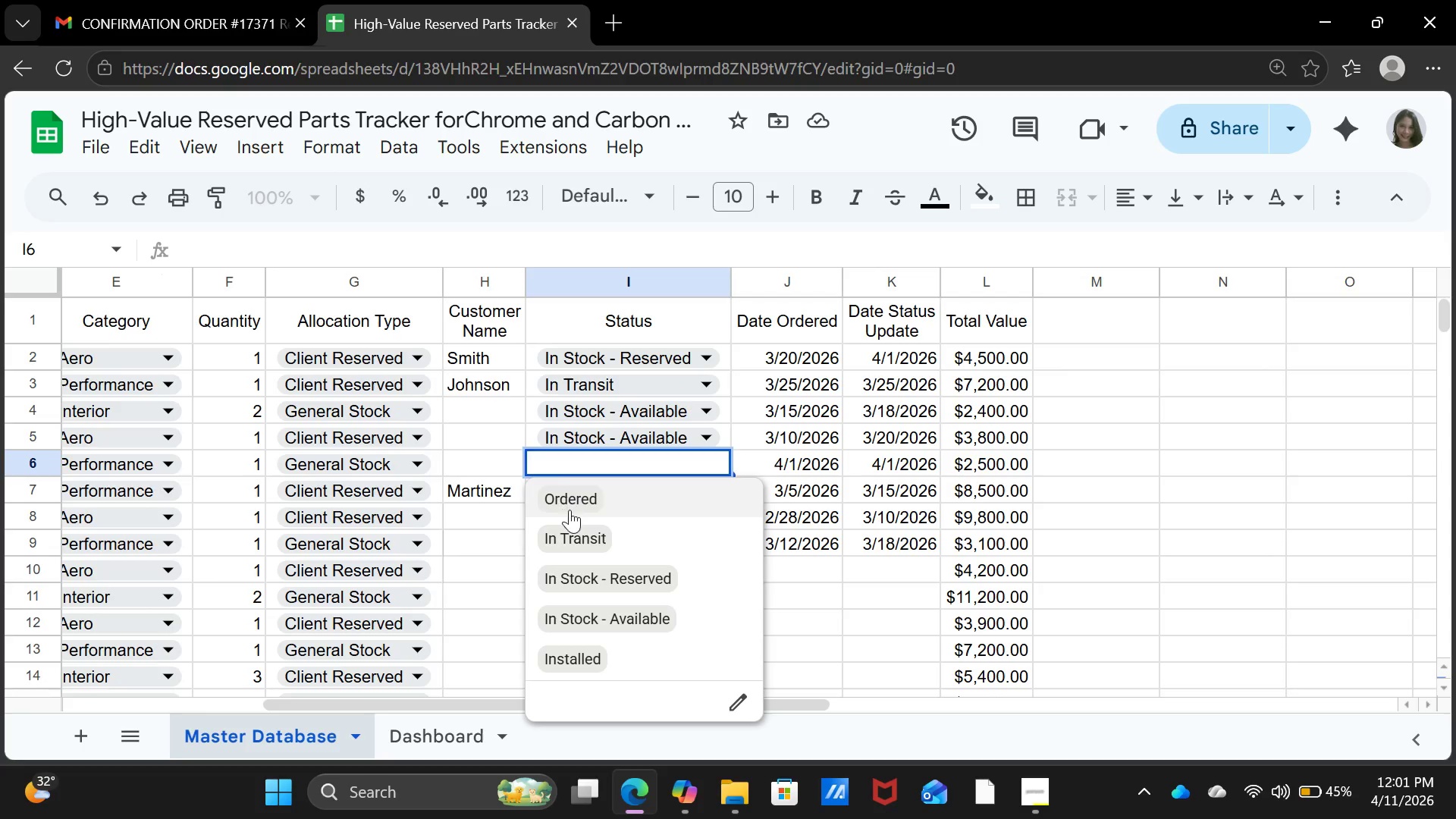 
left_click([570, 510])
 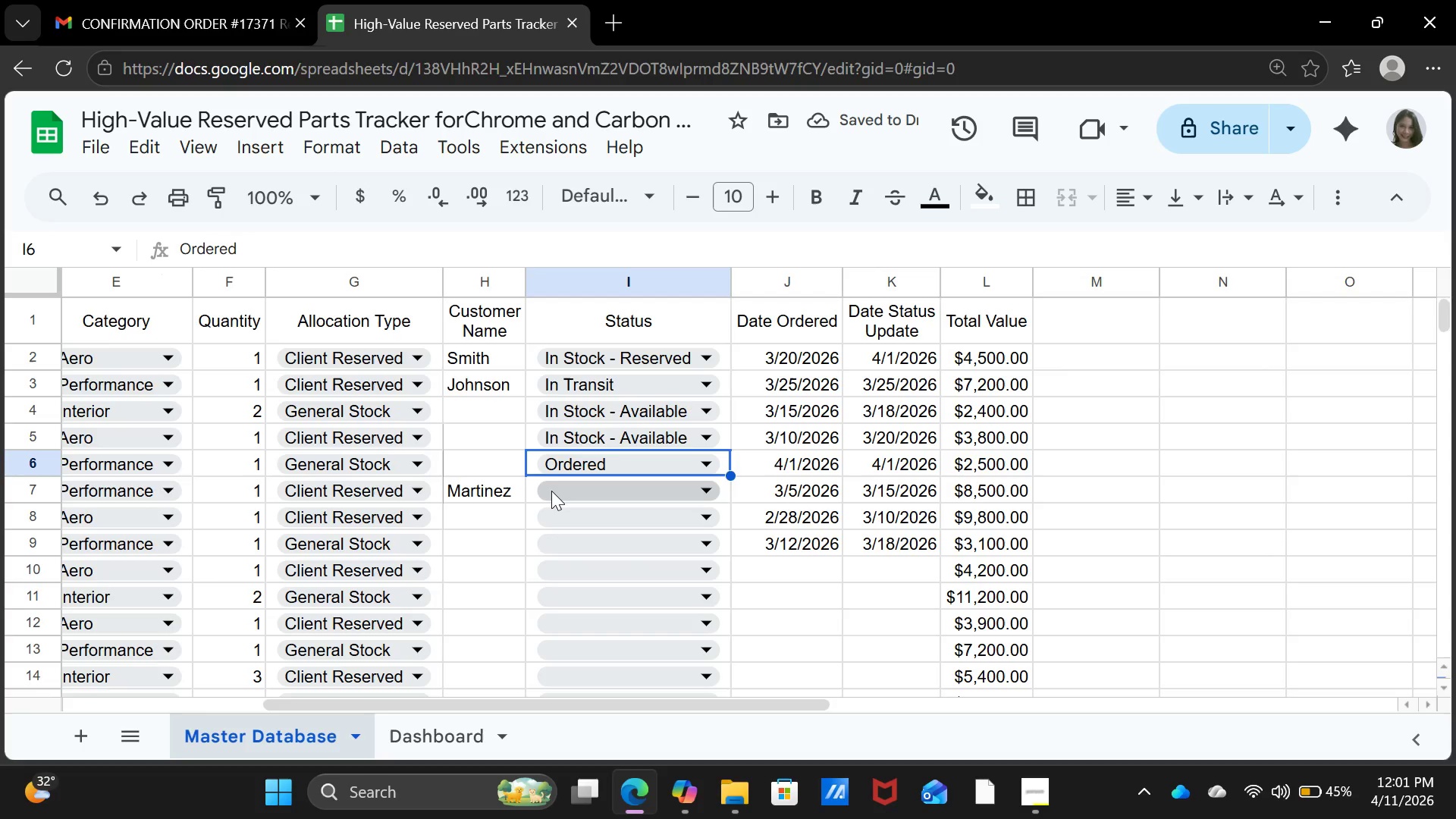 
left_click([552, 491])
 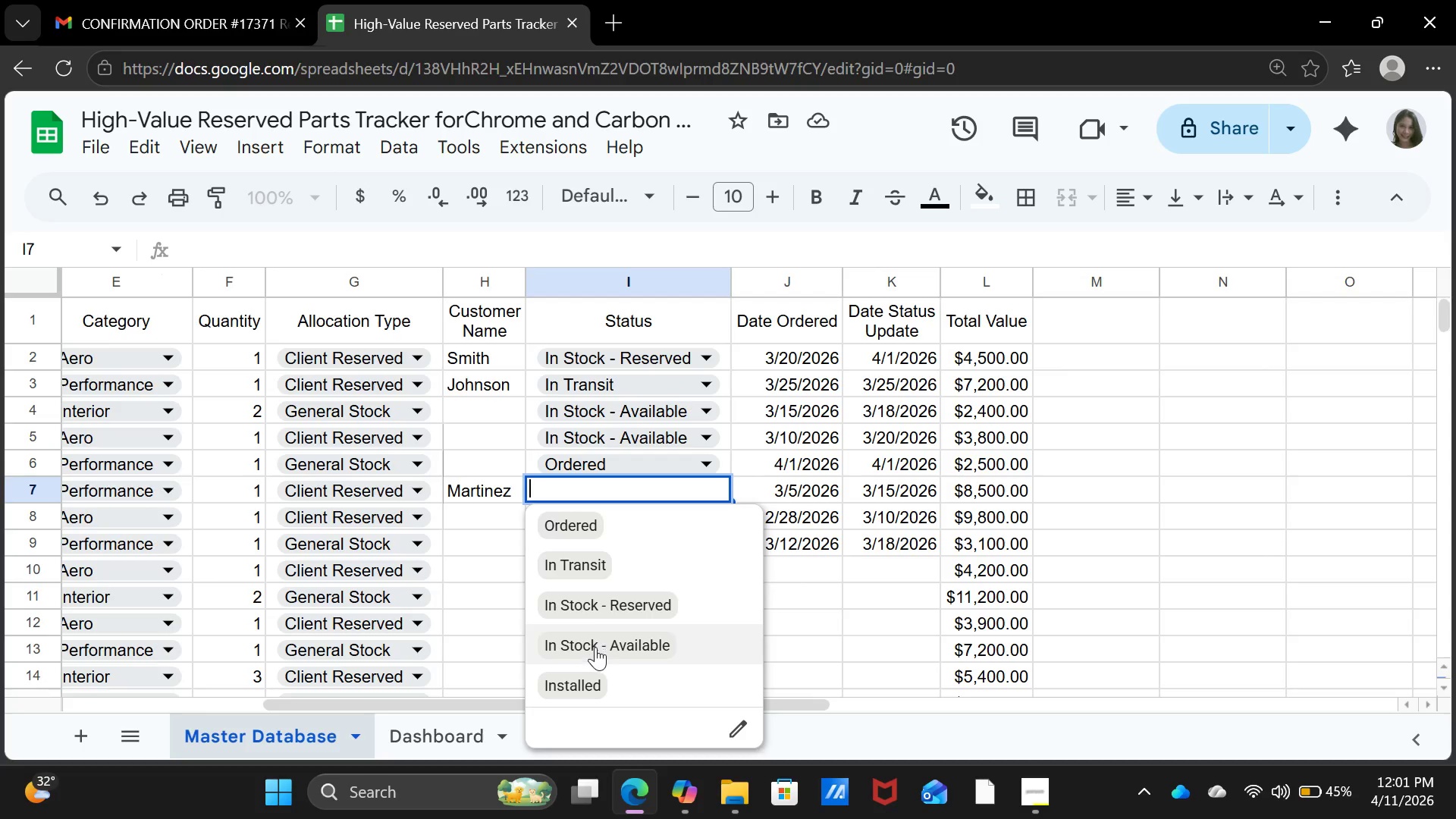 
left_click([600, 601])
 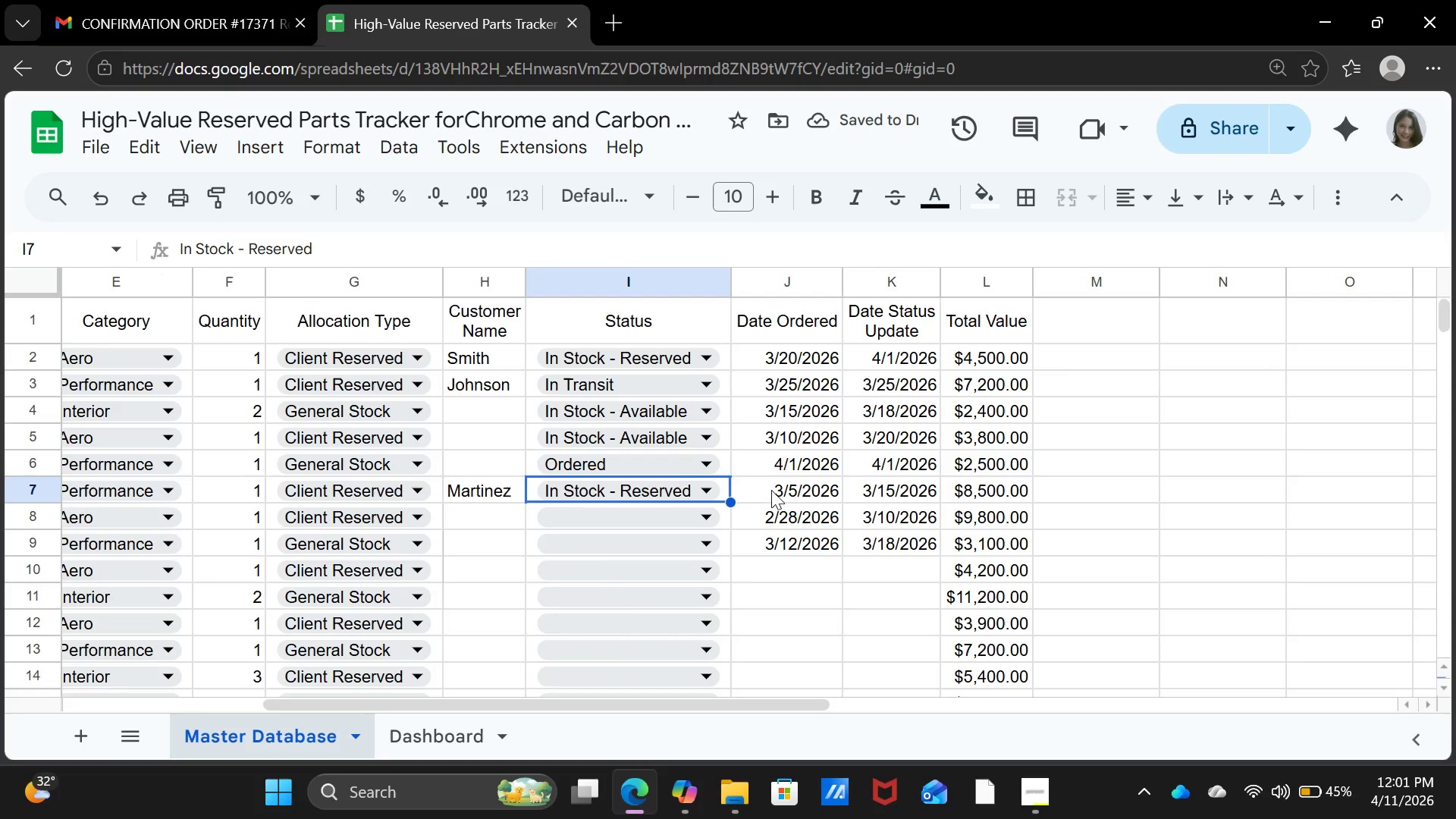 
left_click([823, 483])
 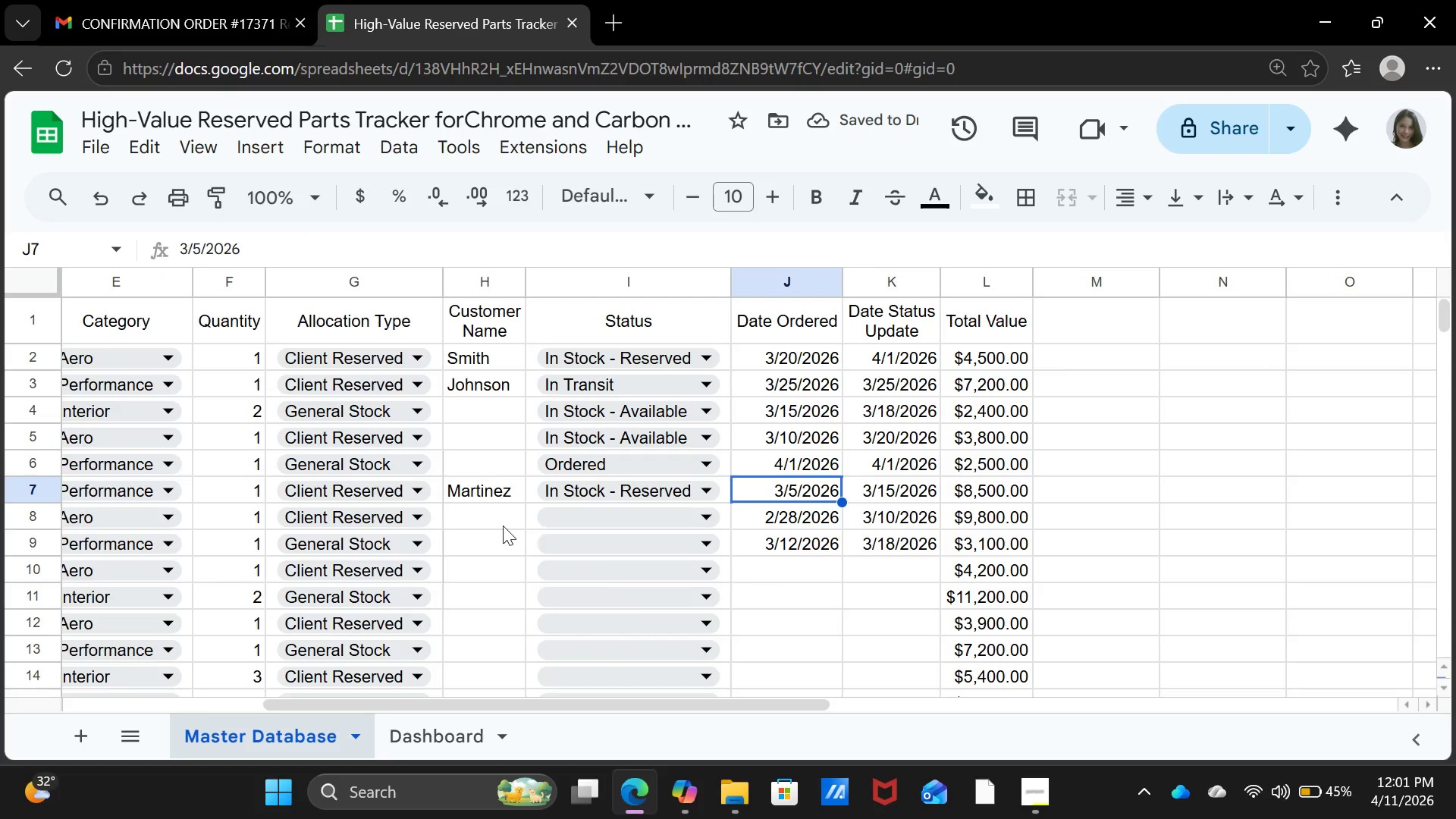 
left_click([502, 523])
 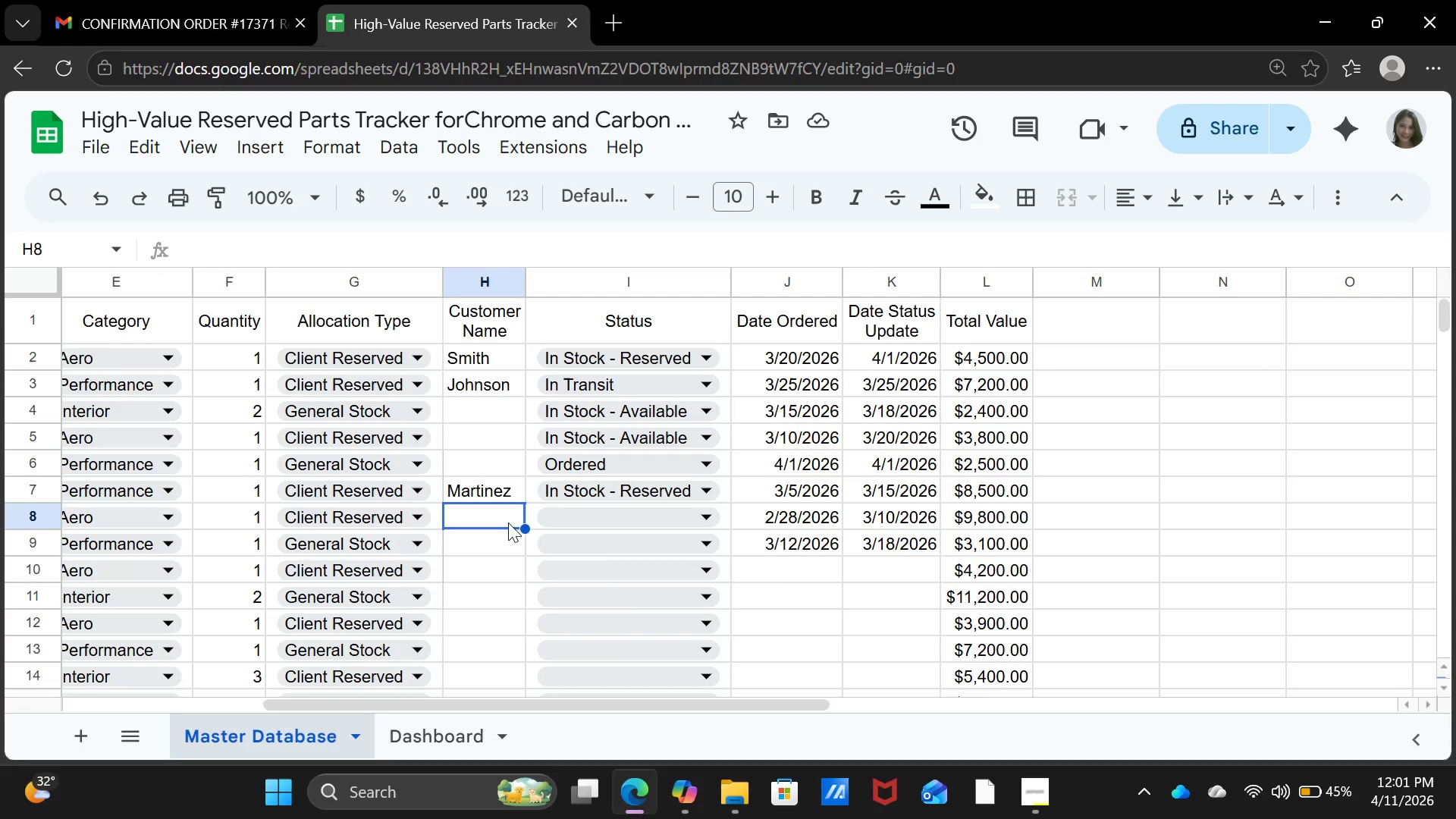 
type(Lee)
 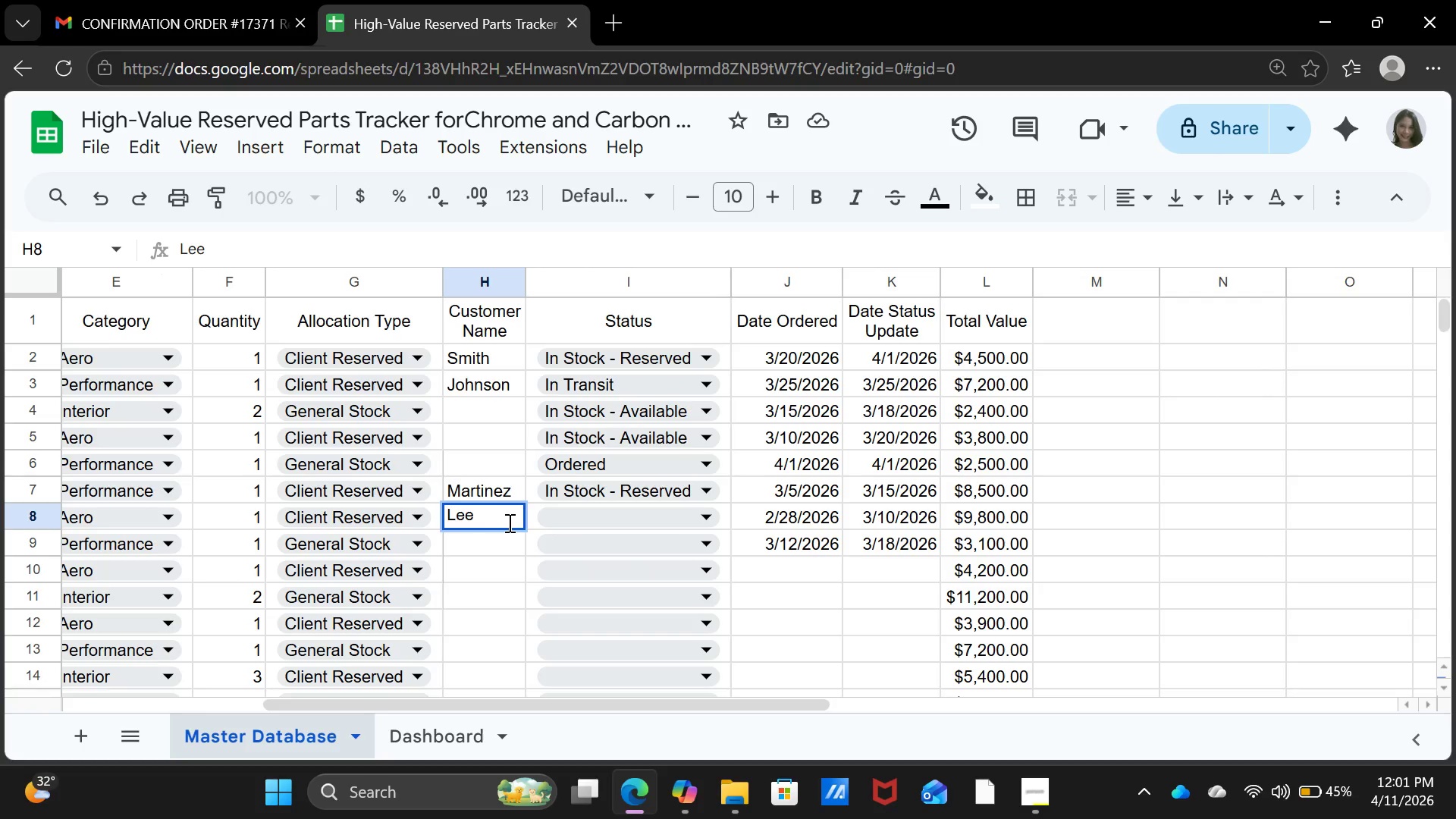 
key(ArrowRight)
 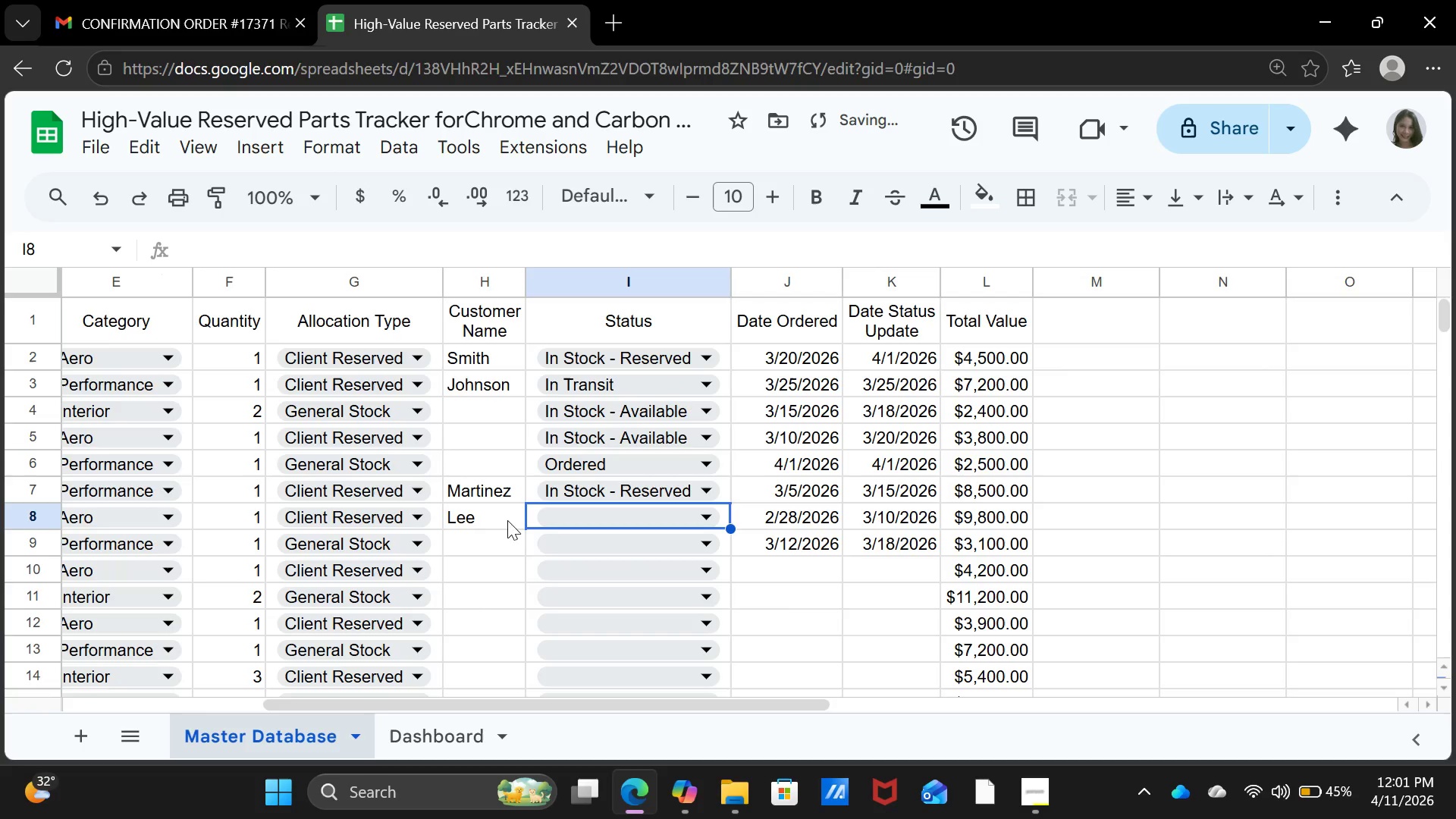 
left_click([572, 520])
 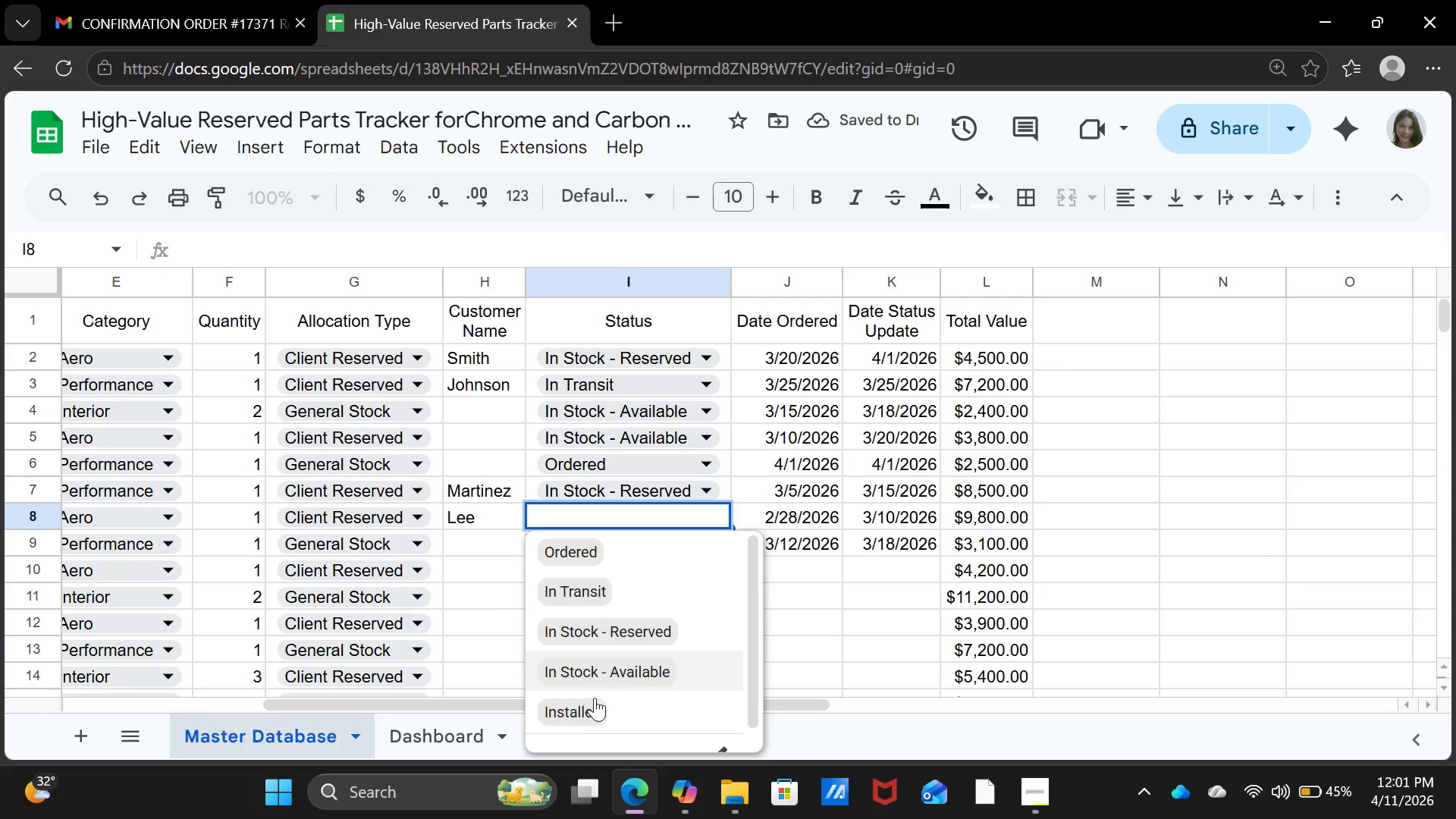 
left_click([595, 714])
 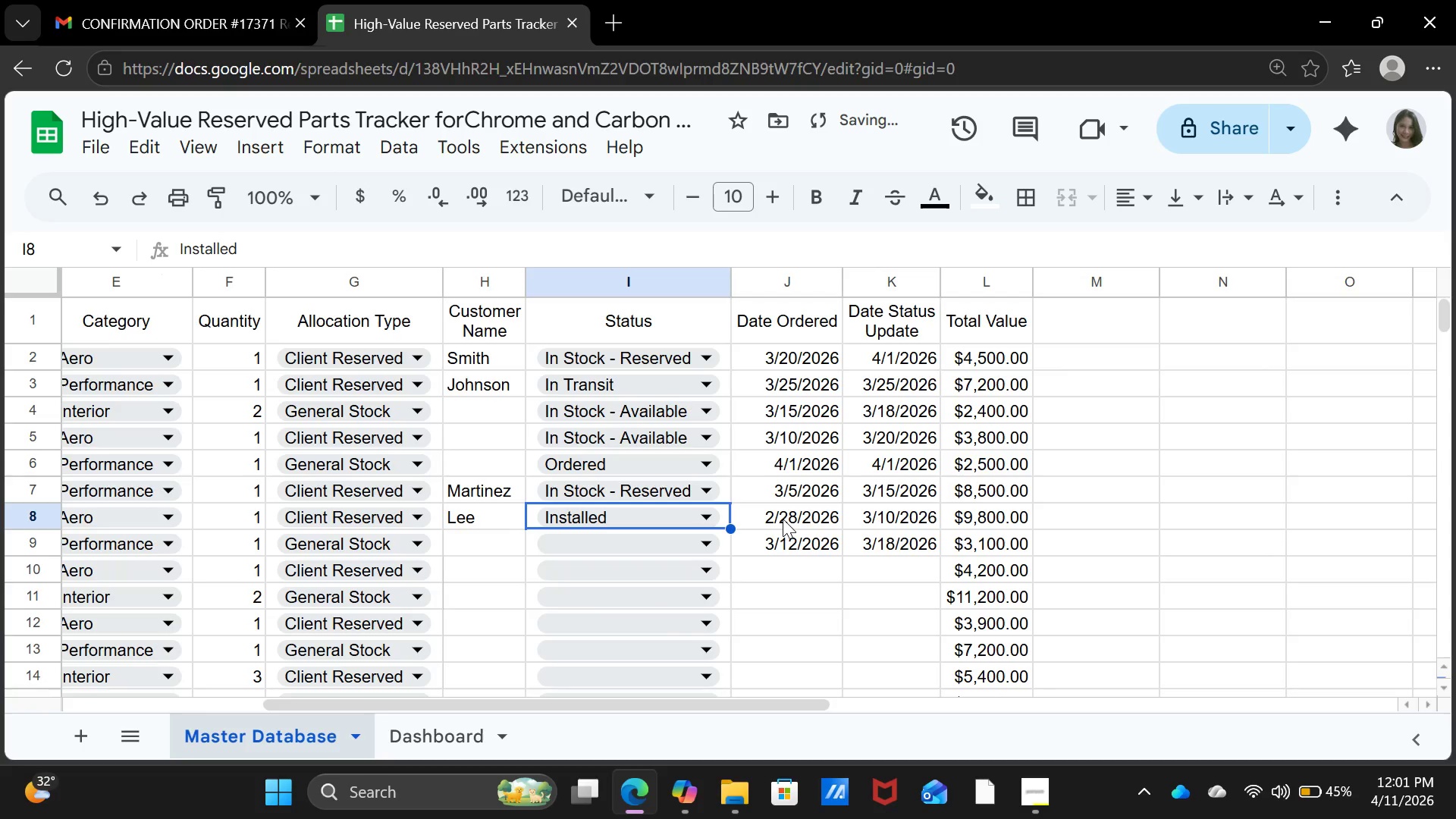 
left_click([783, 519])
 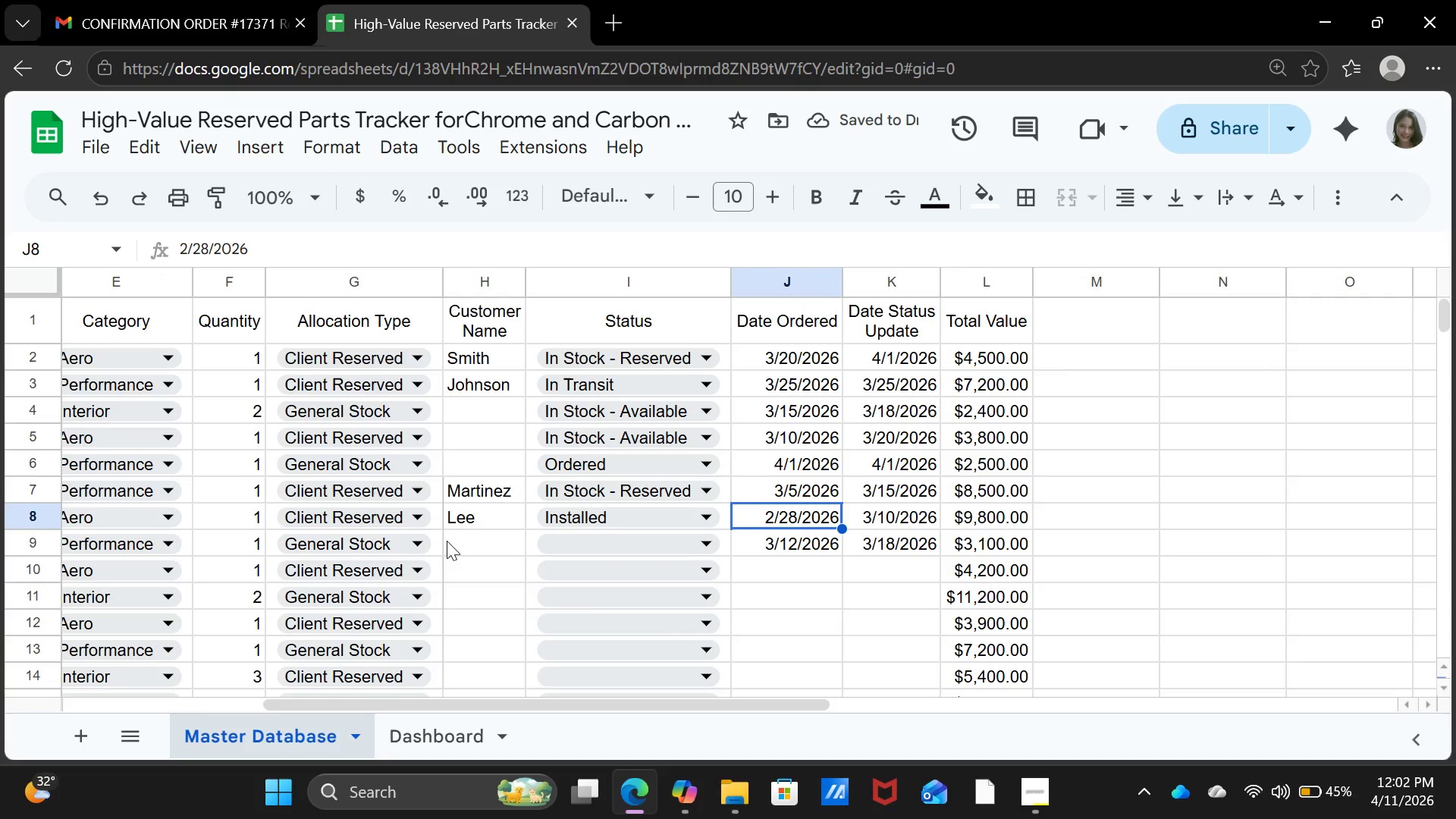 
left_click([450, 544])
 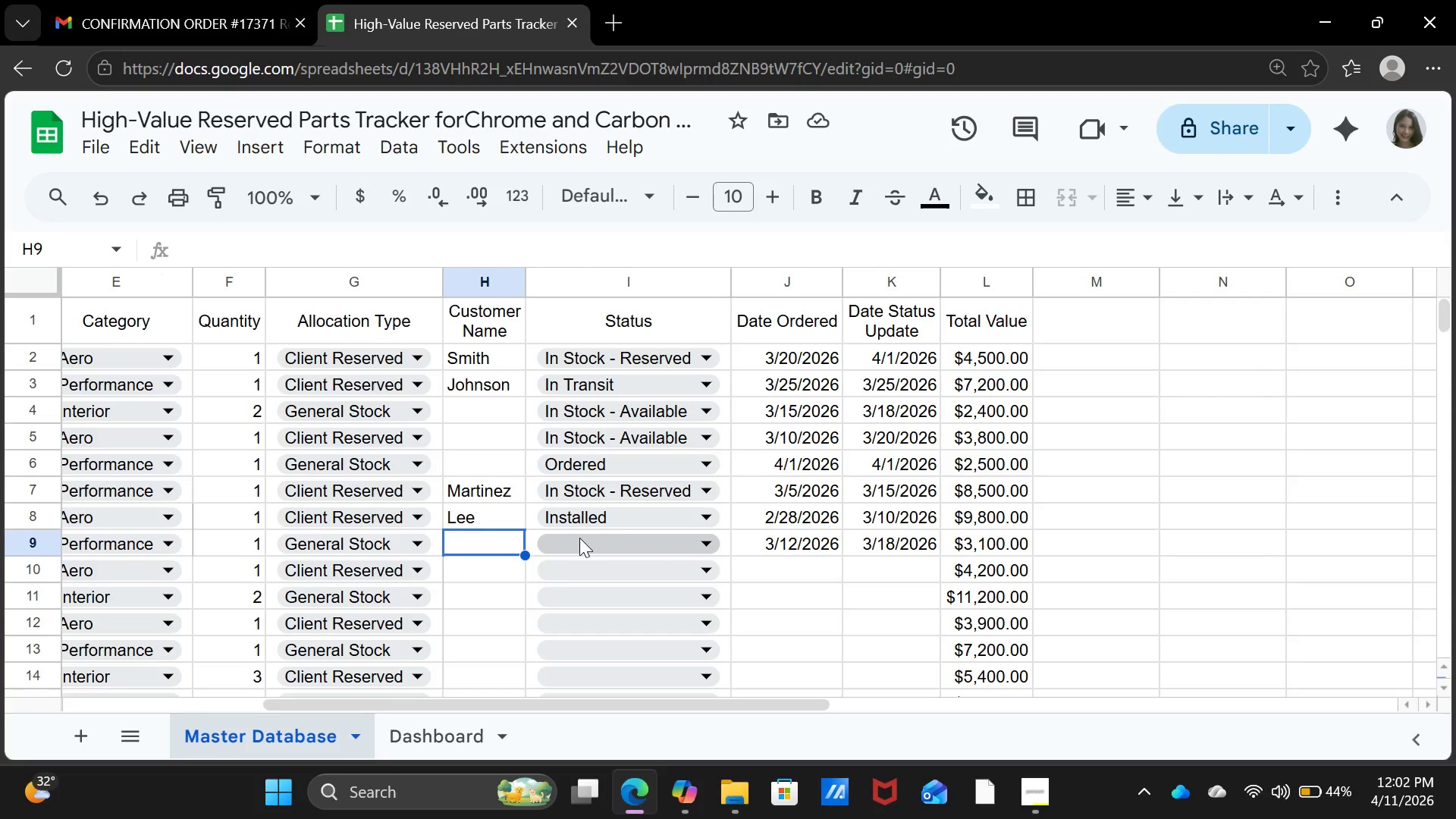 
wait(31.42)
 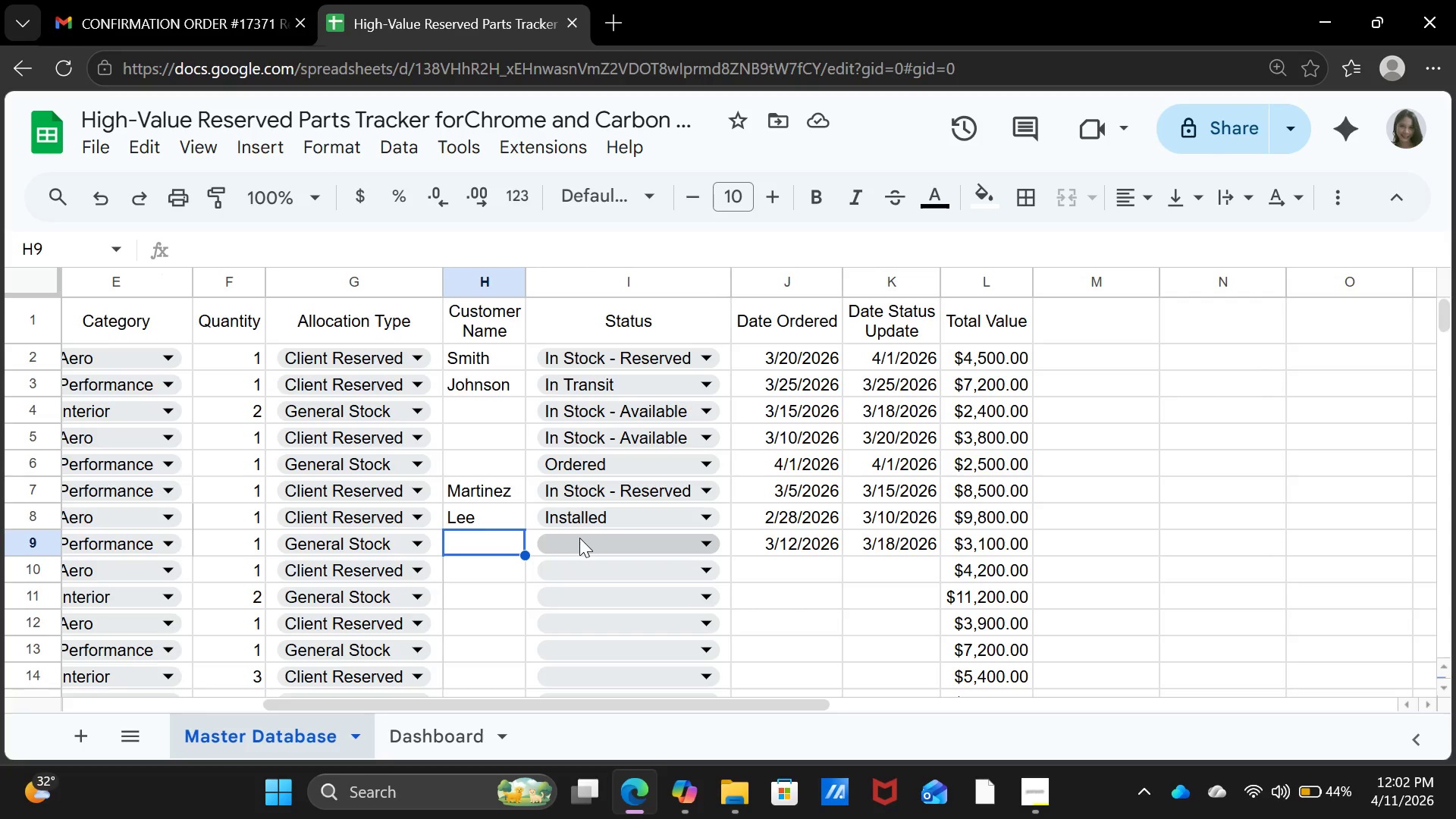 
left_click([470, 540])
 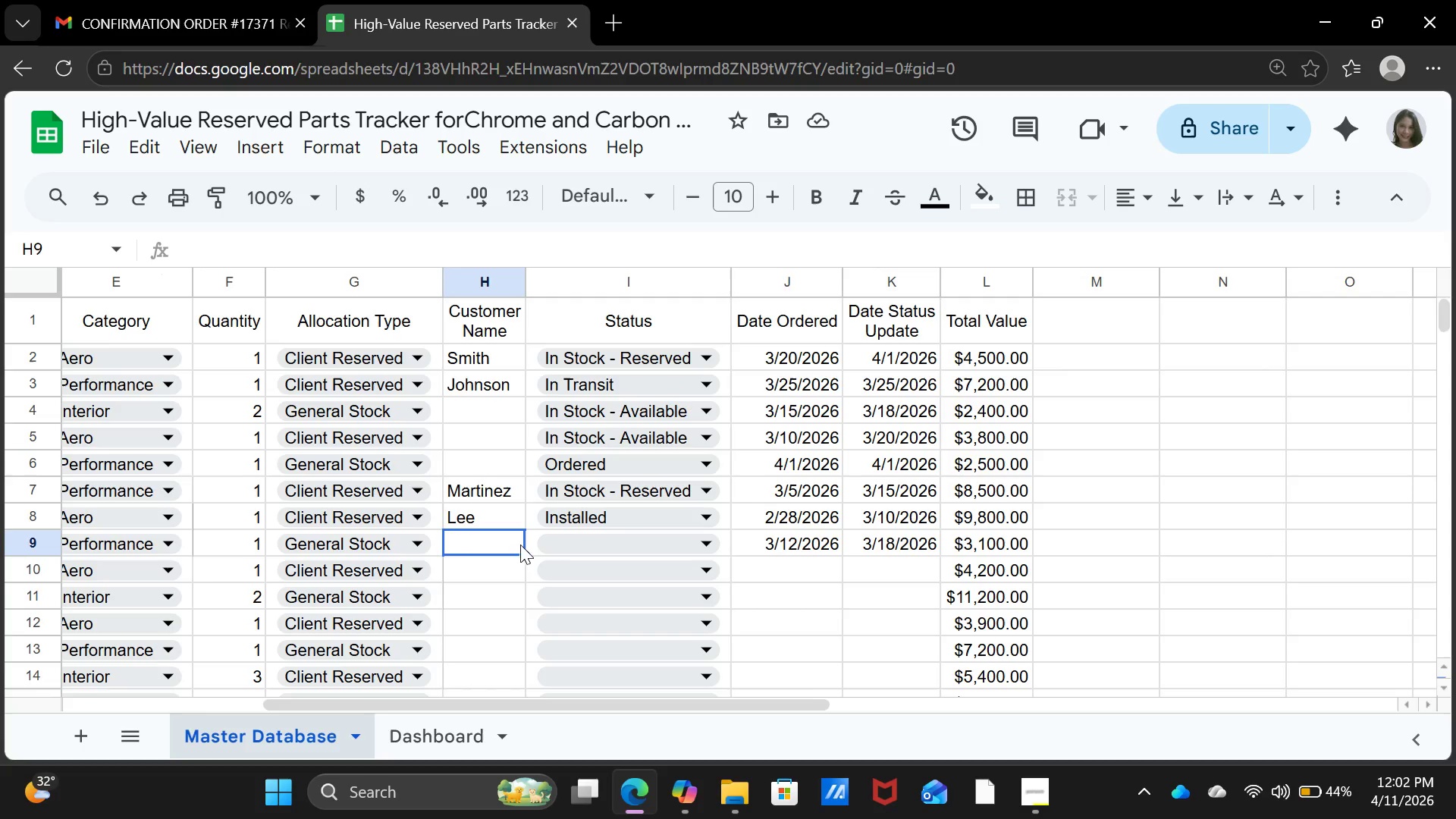 
left_click([579, 547])
 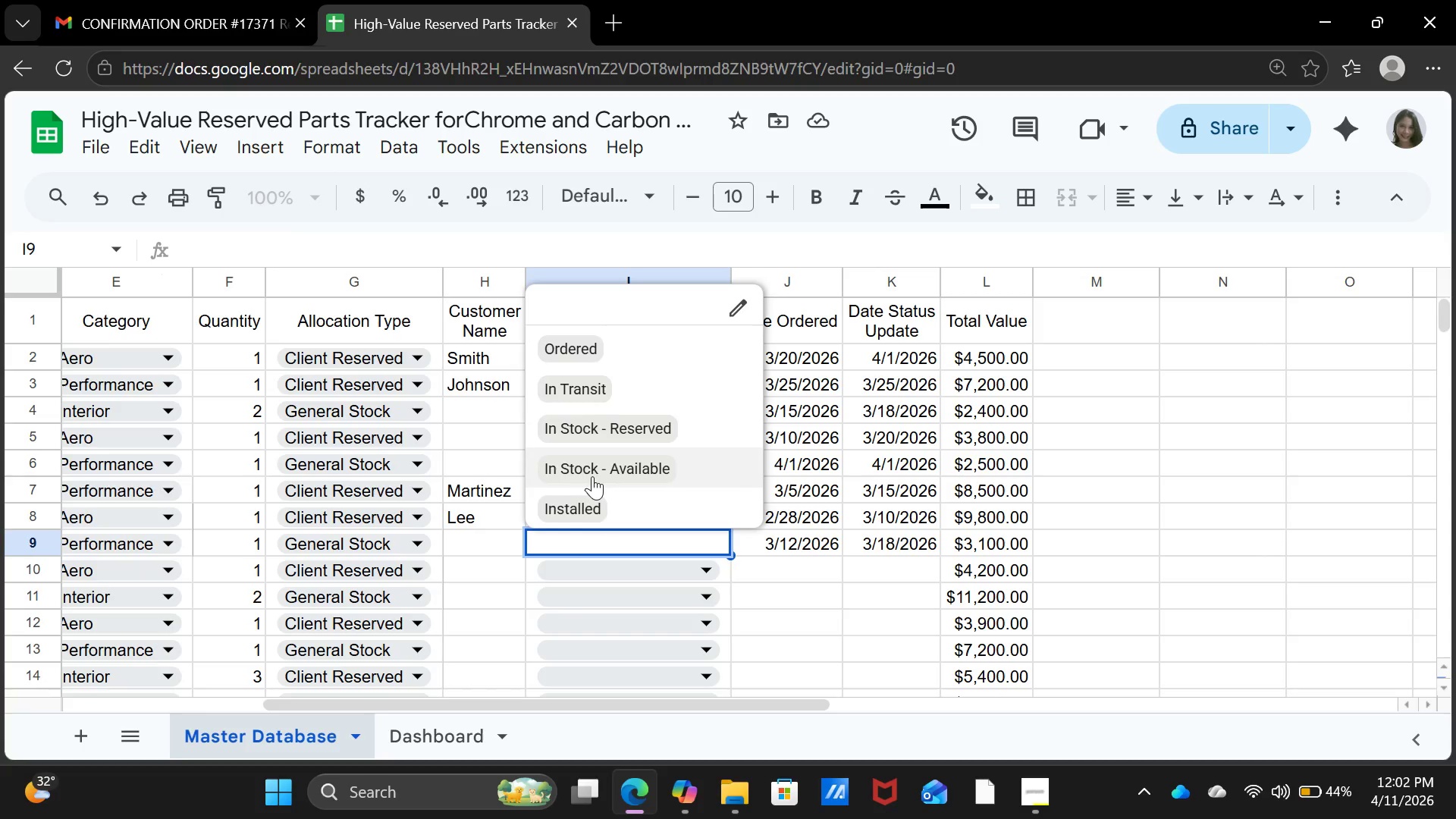 
left_click([617, 466])
 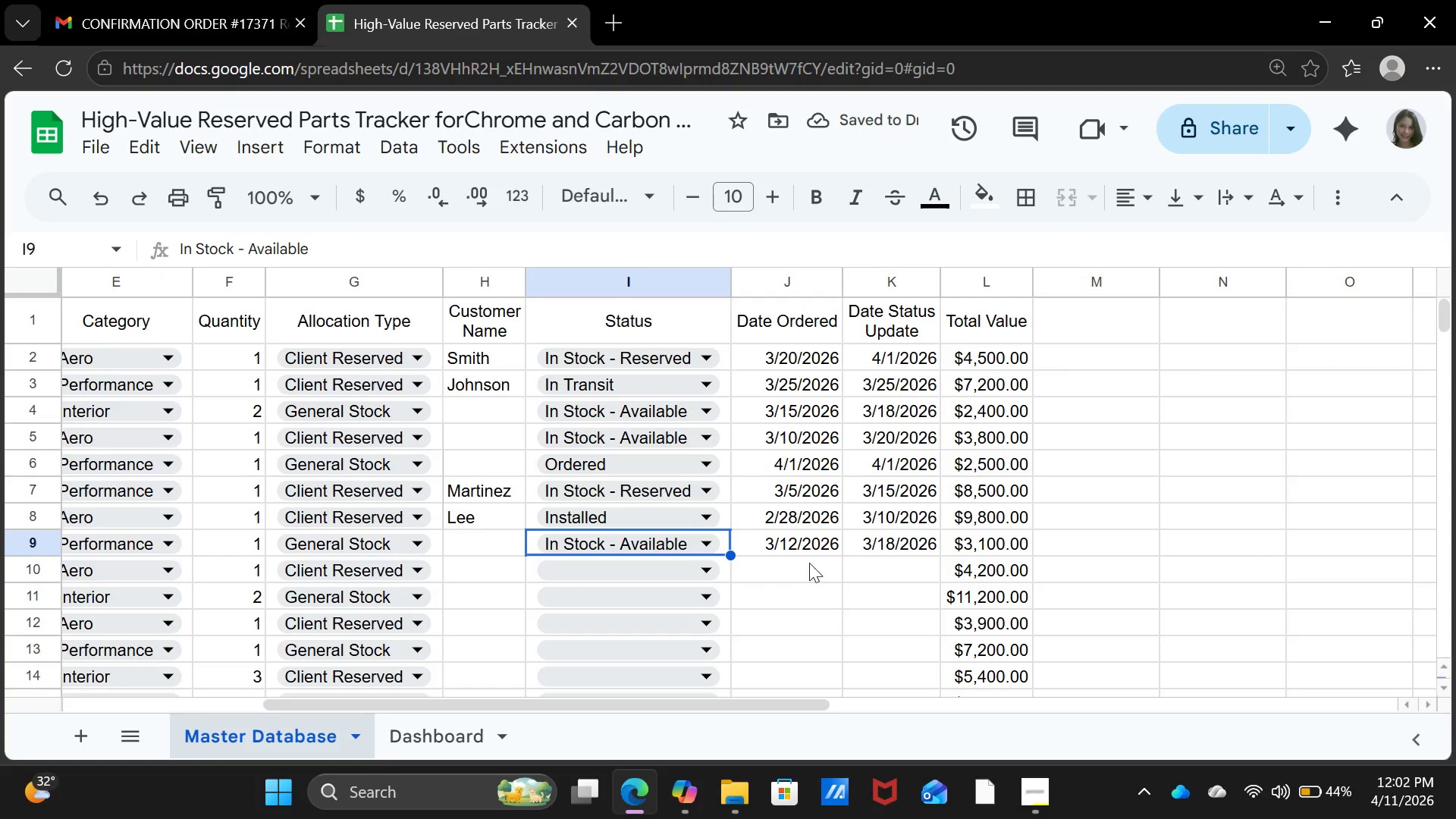 
wait(5.12)
 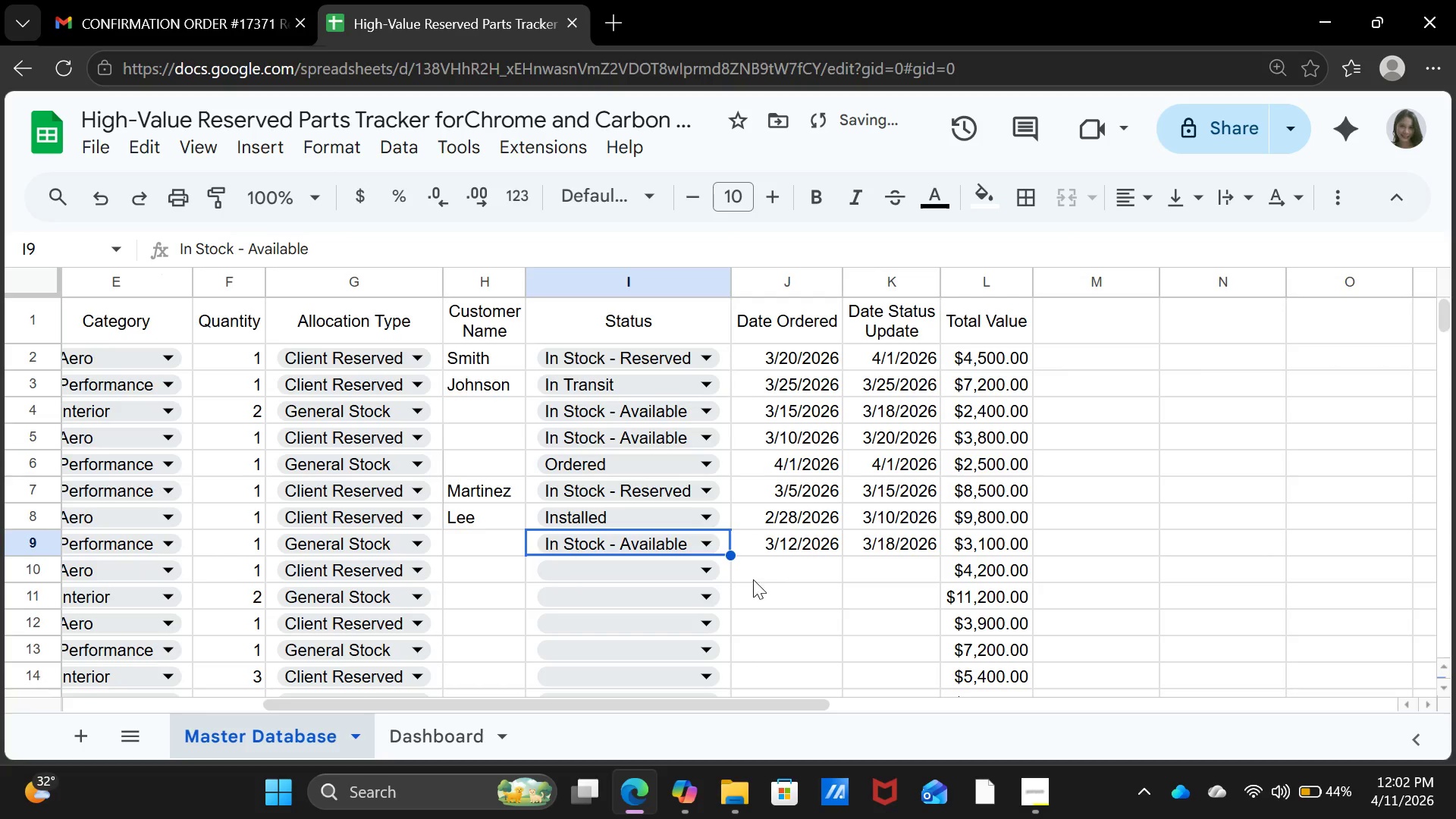 
left_click([466, 544])
 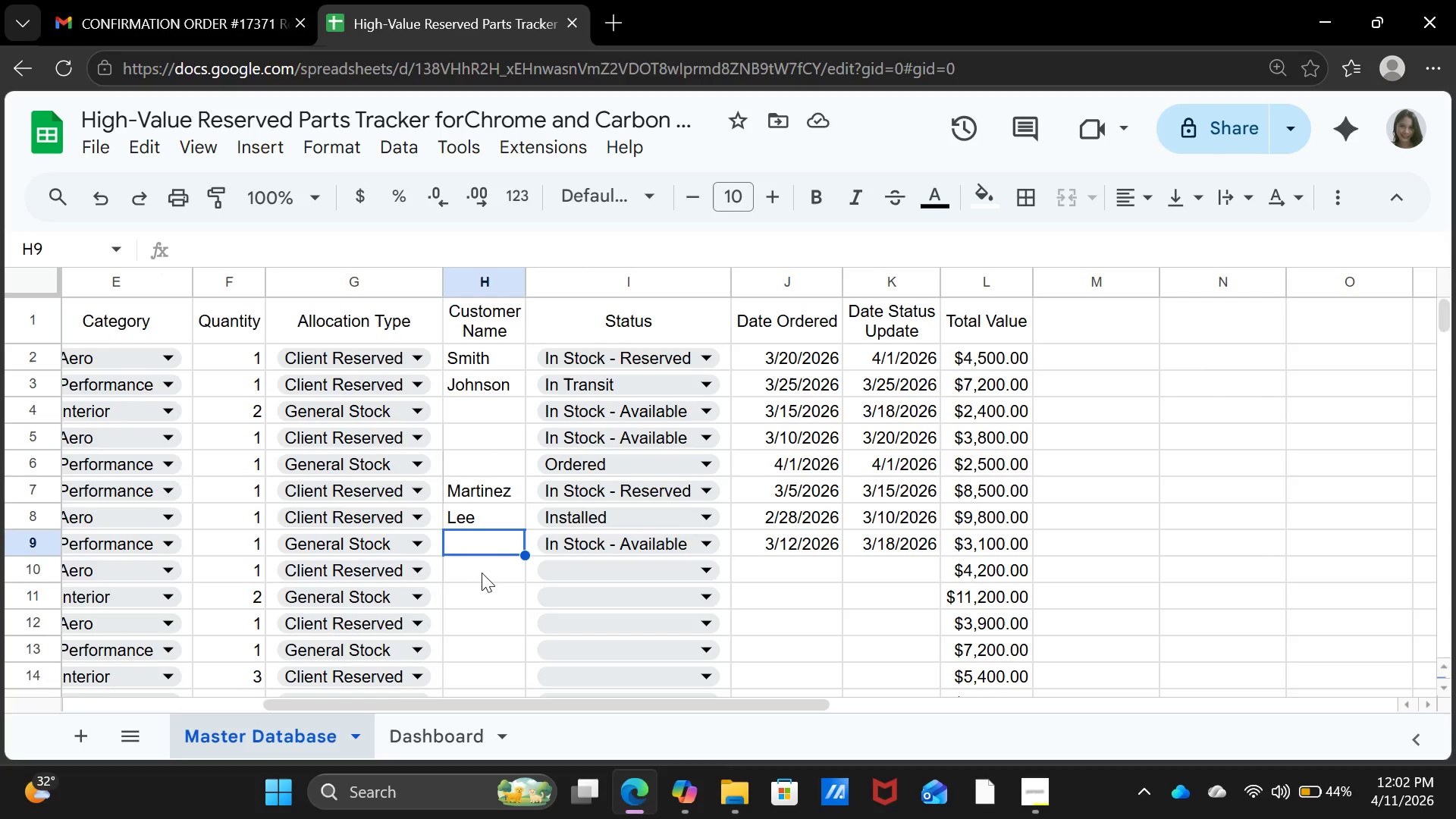 
left_click([482, 573])
 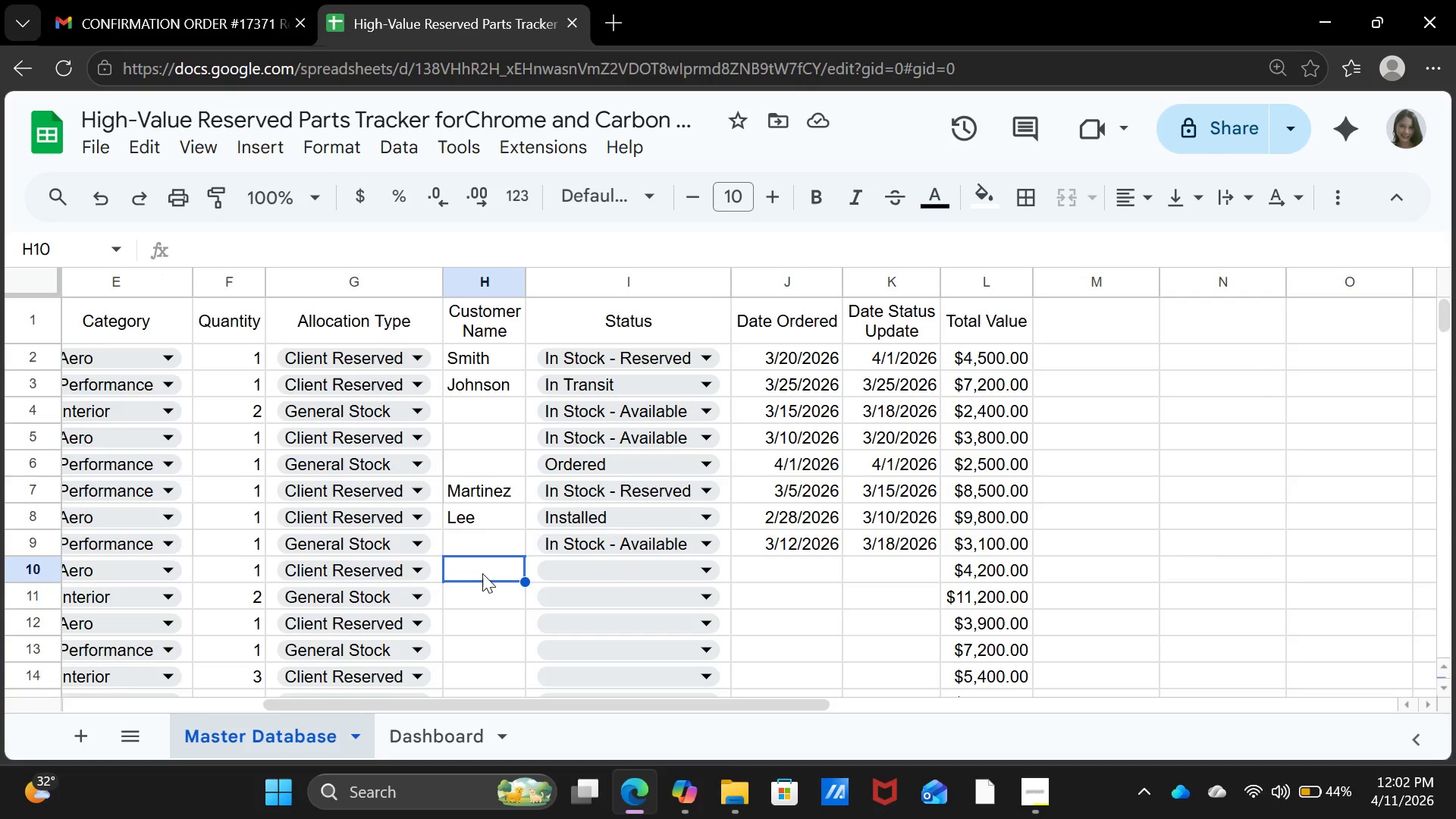 
wait(6.72)
 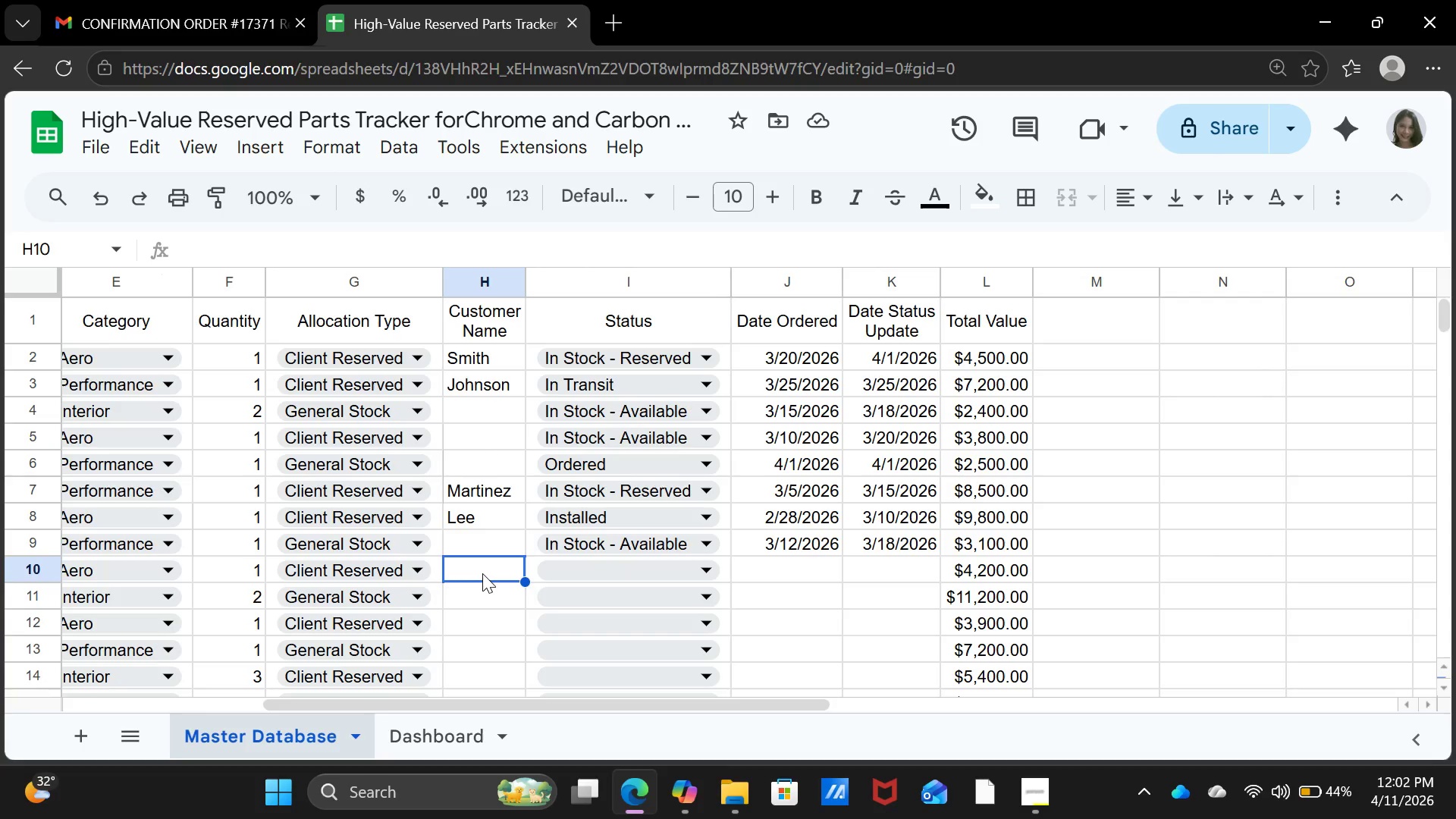 
type(Kim)
 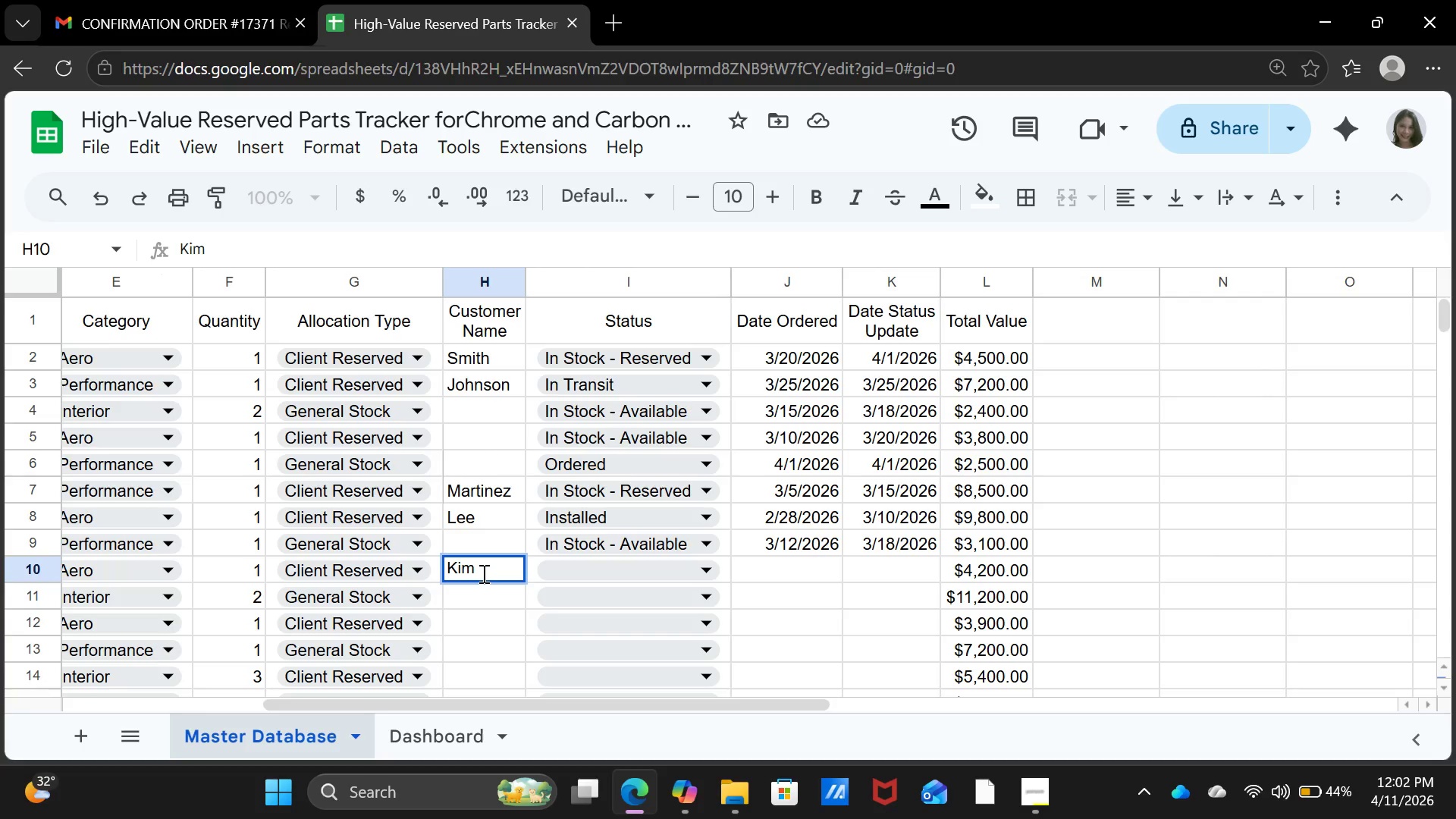 
key(ArrowRight)
 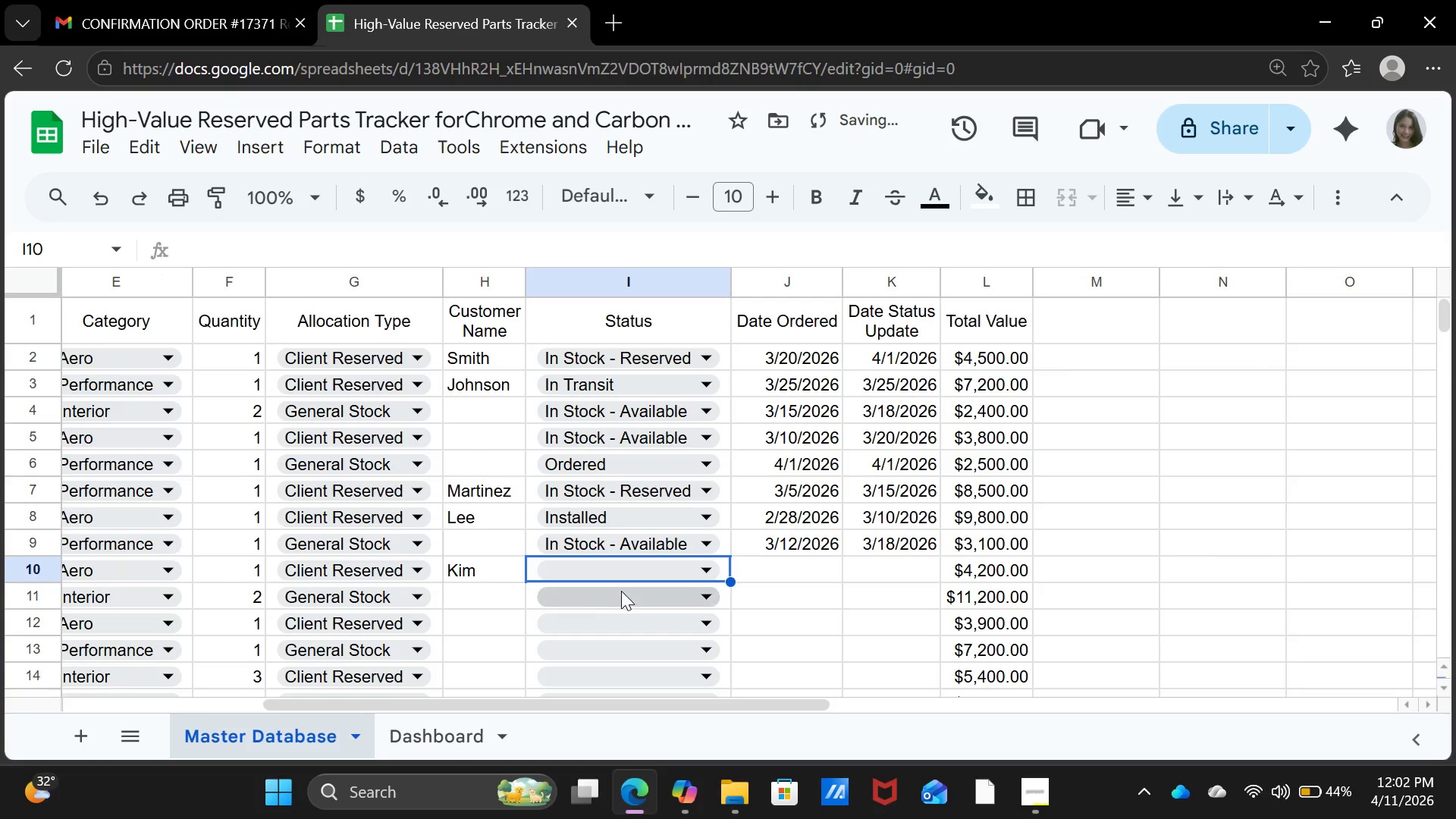 
left_click([625, 566])
 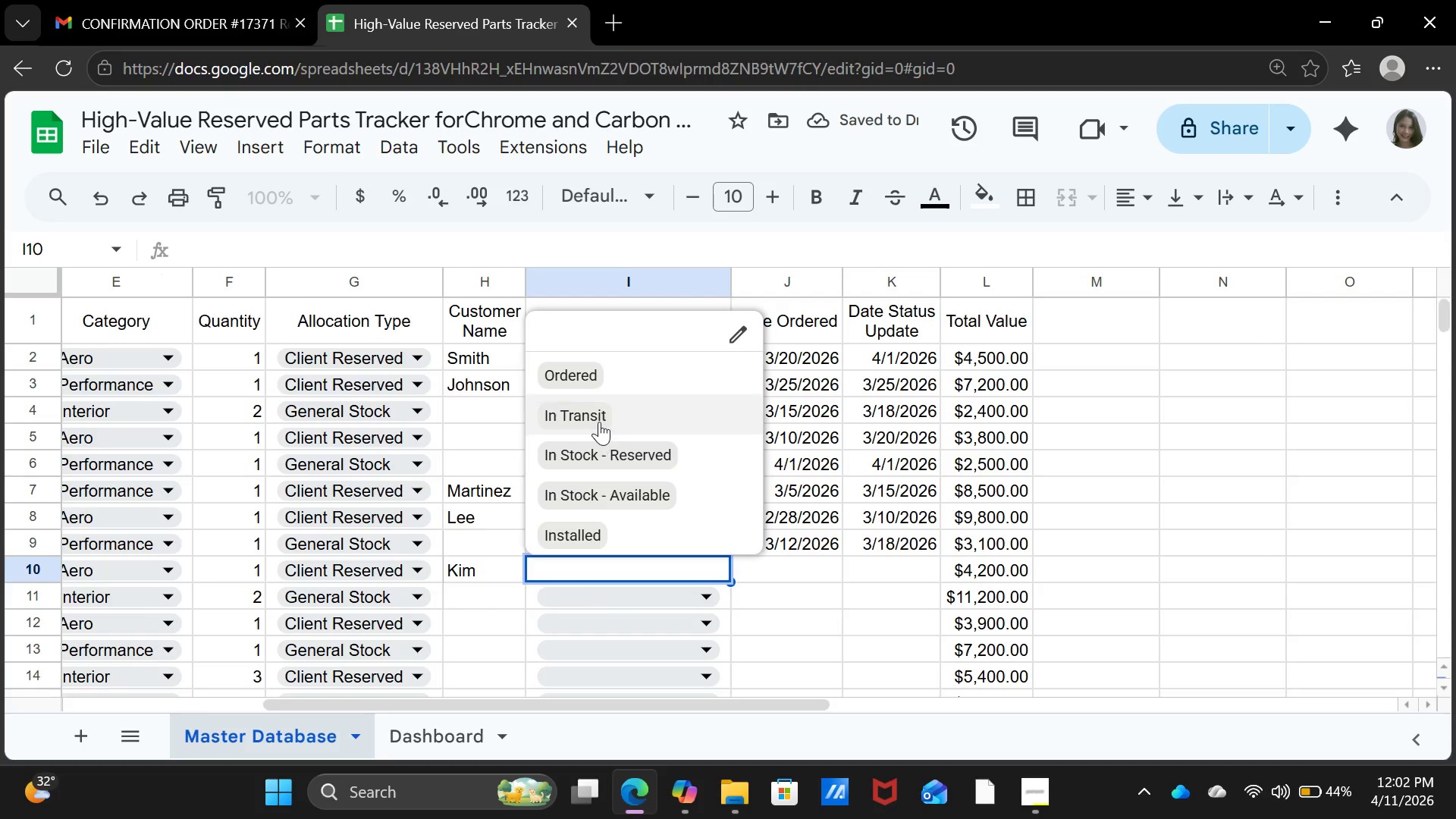 
left_click([599, 421])
 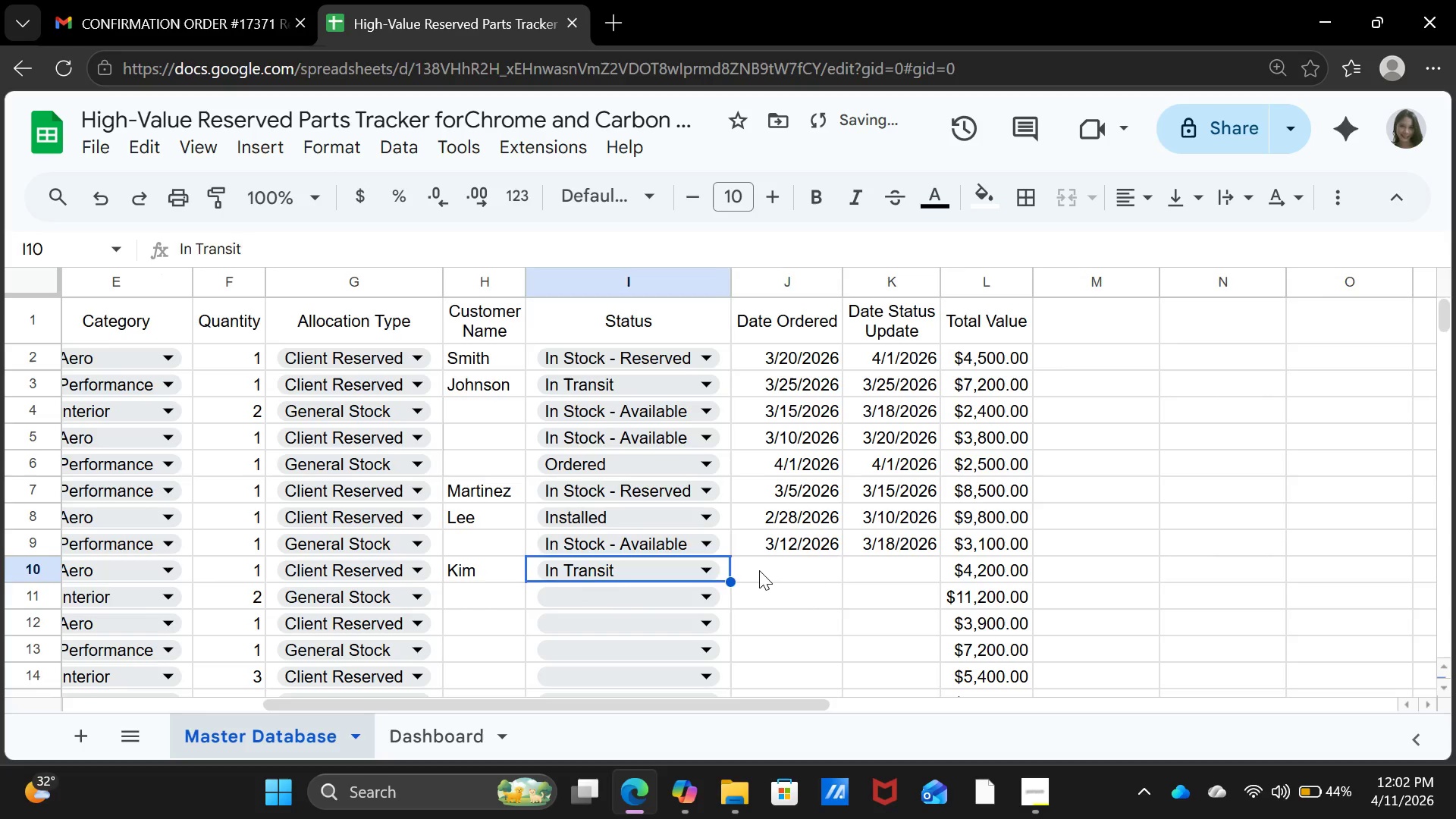 
left_click([759, 570])
 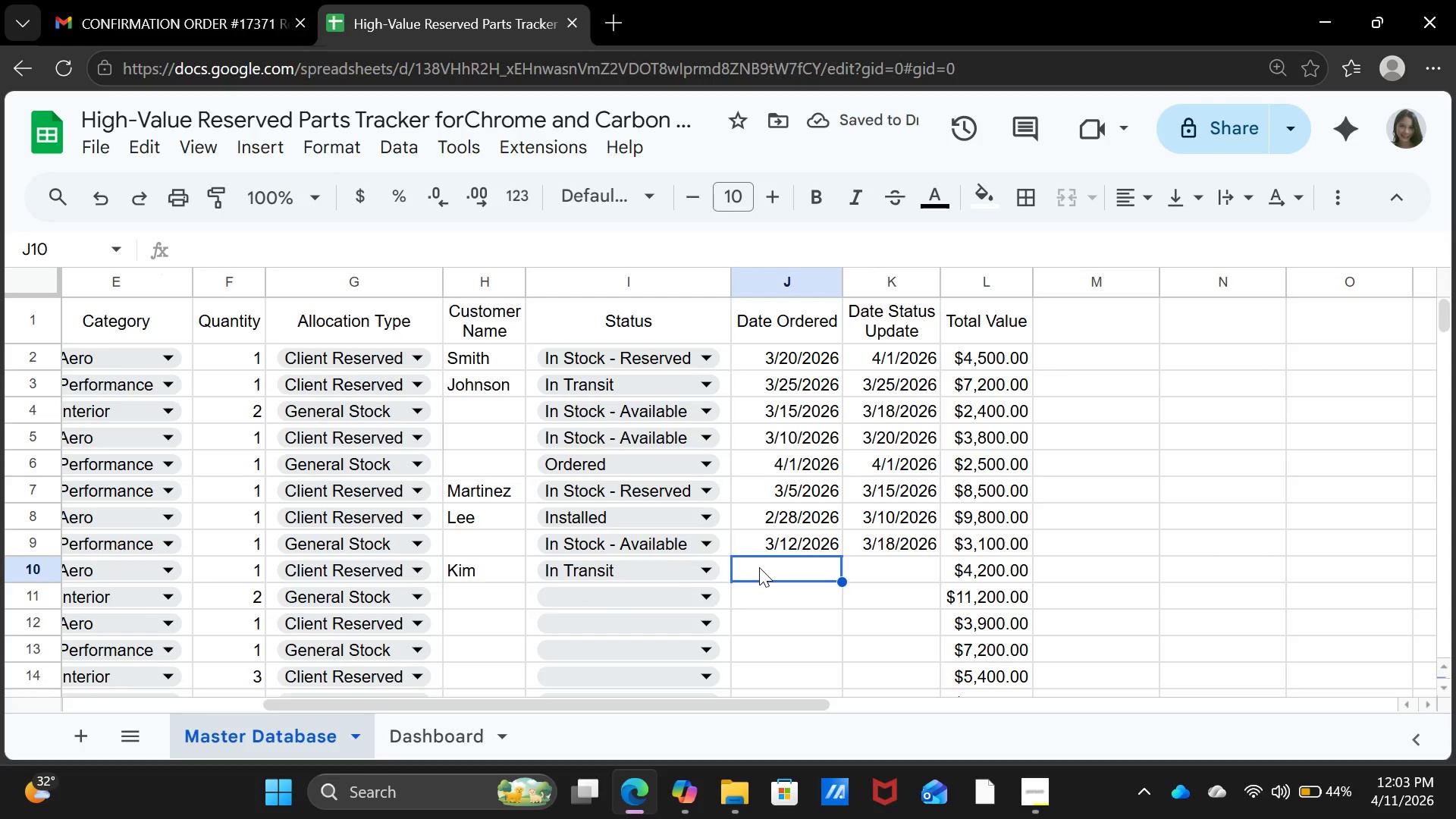 
type(02-20-2026)
 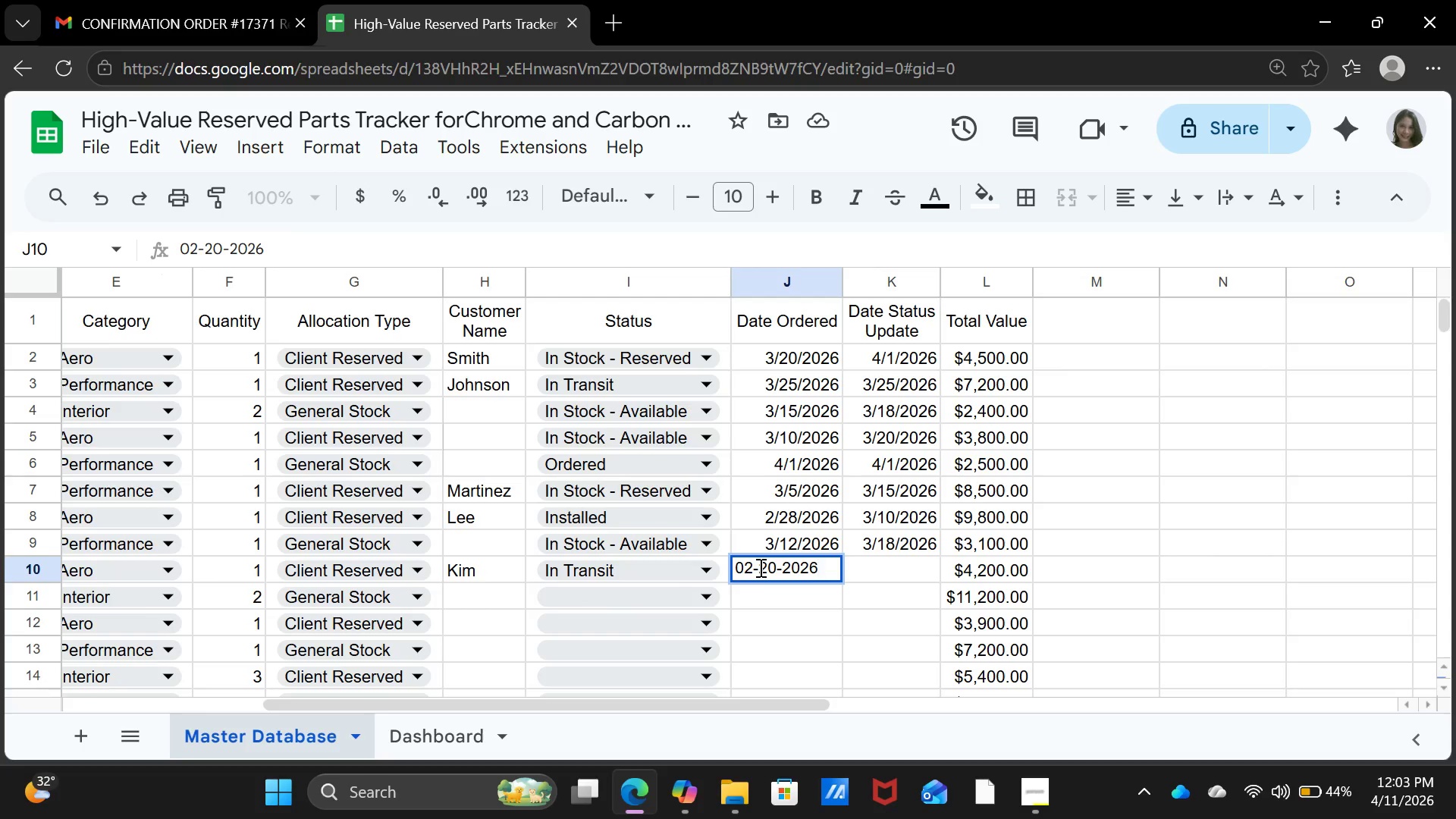 
key(ArrowRight)
 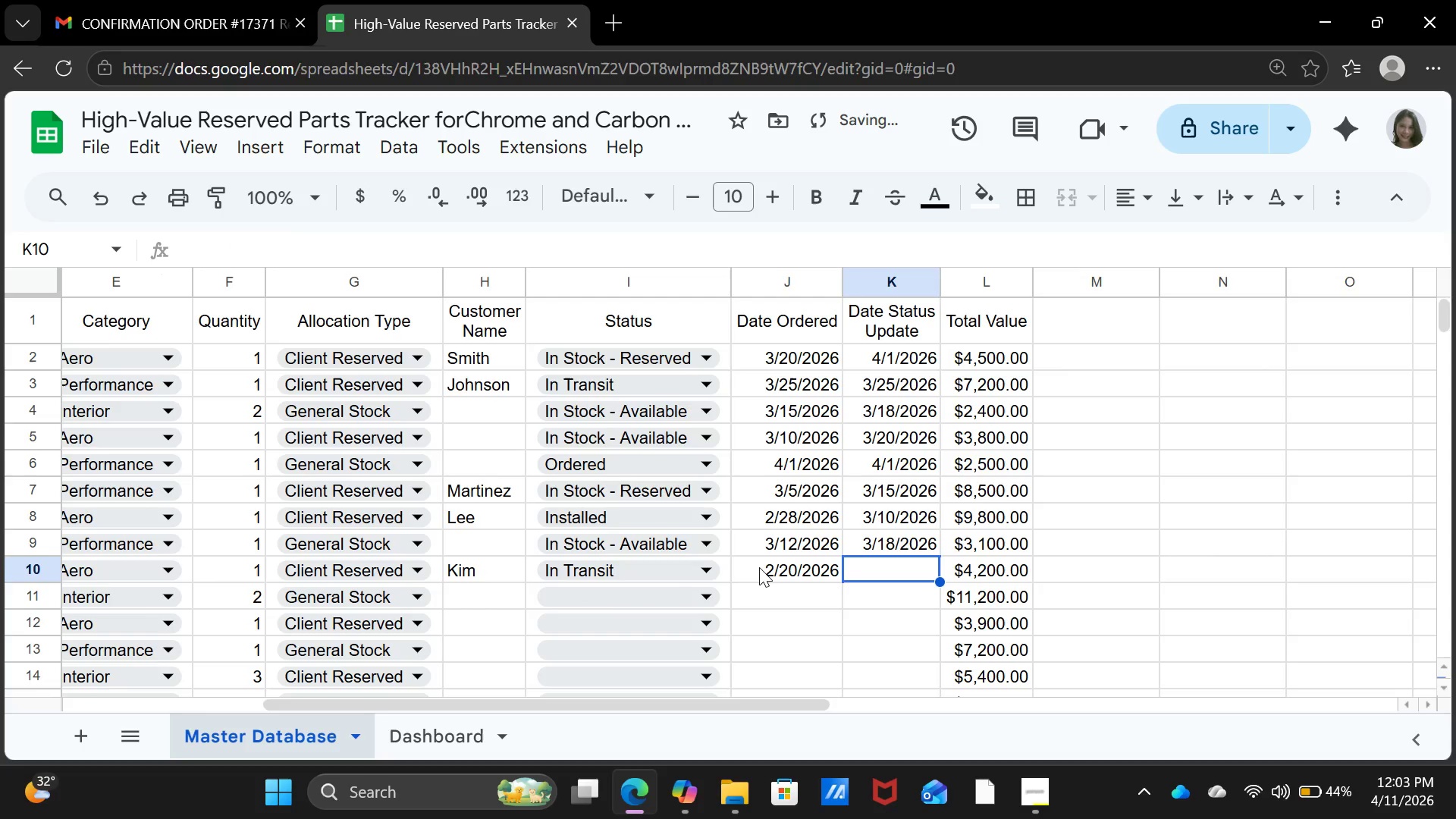 
type(03-20-2026)
 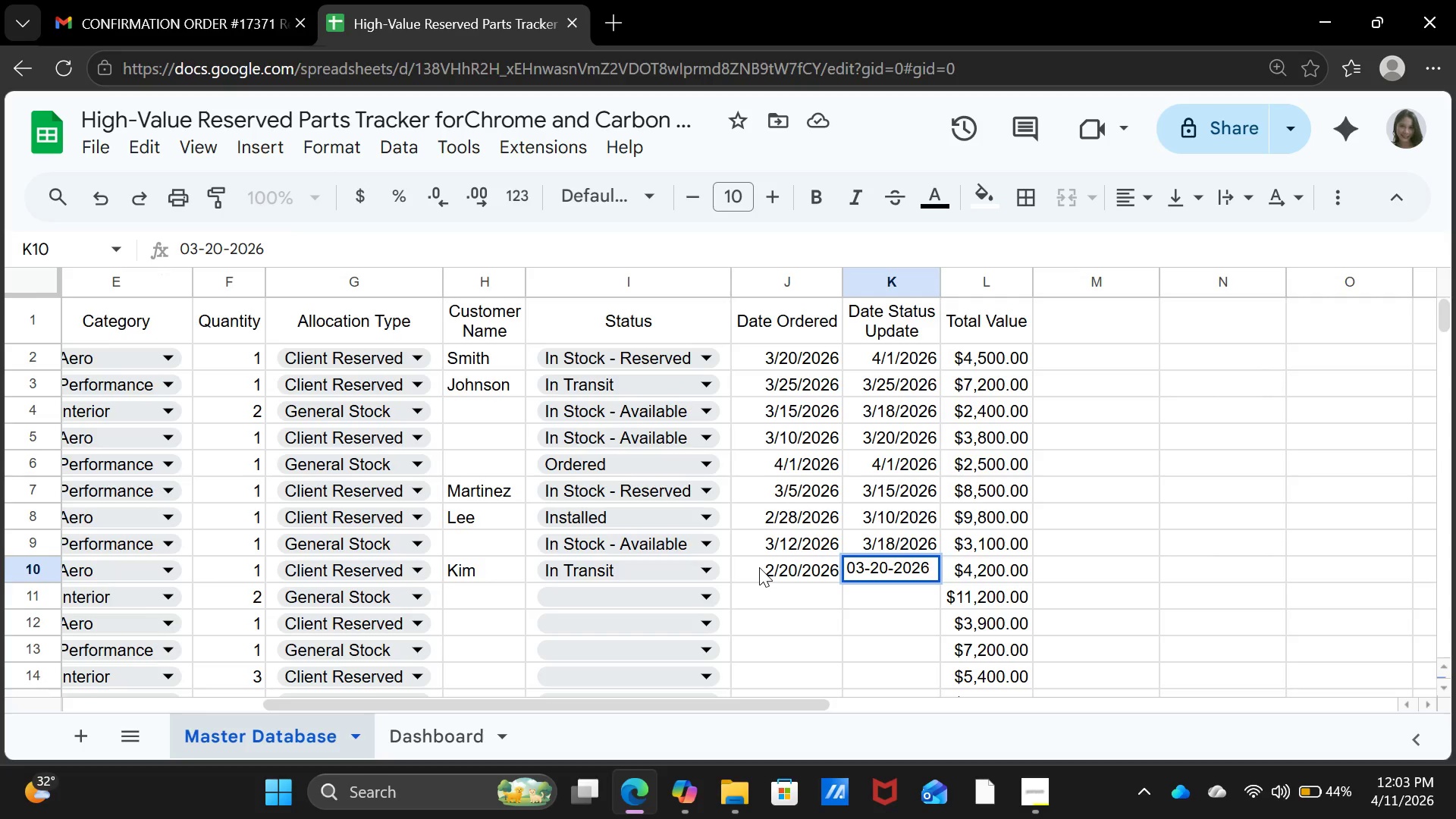 
key(ArrowDown)
 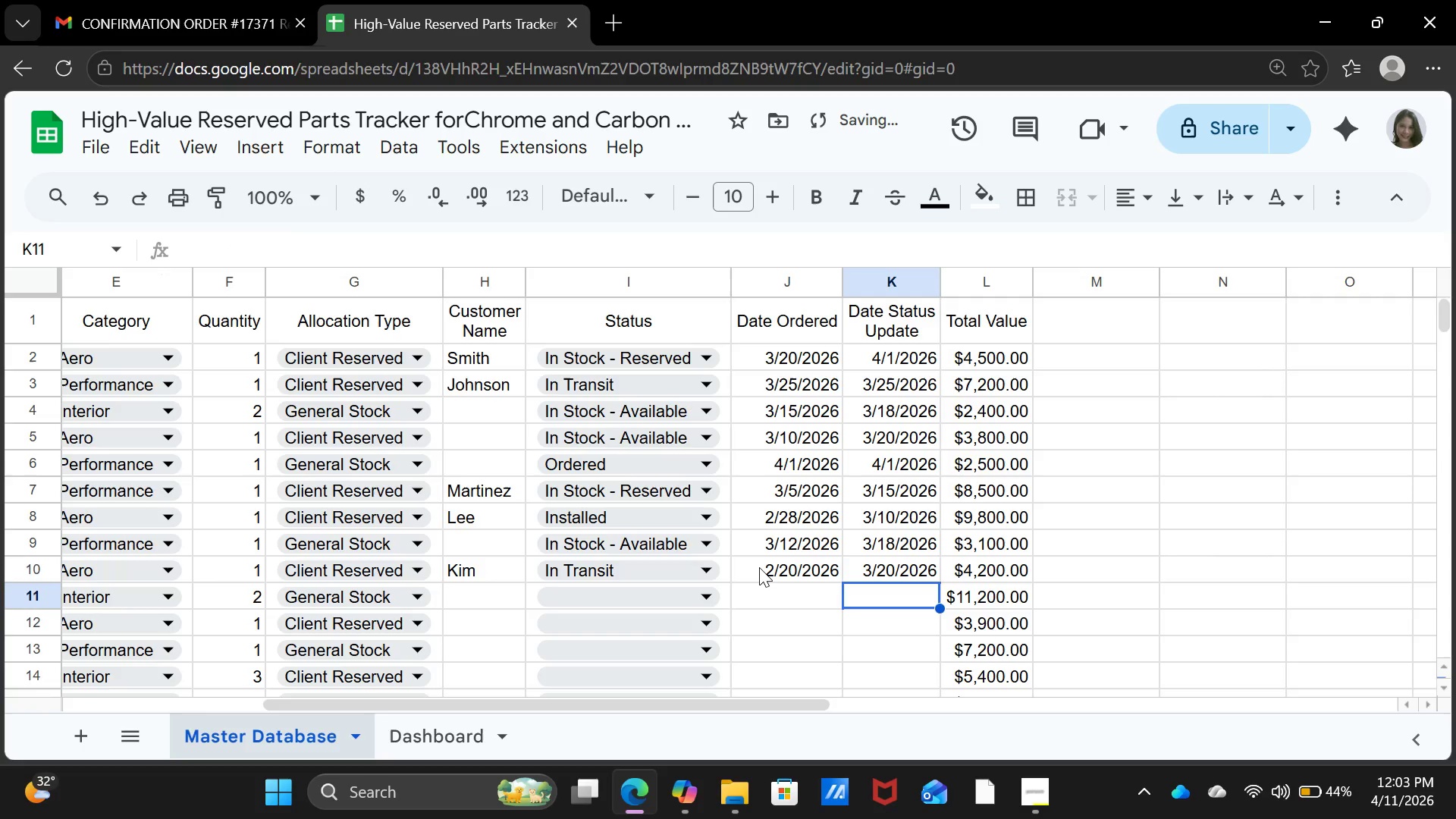 
key(ArrowLeft)
 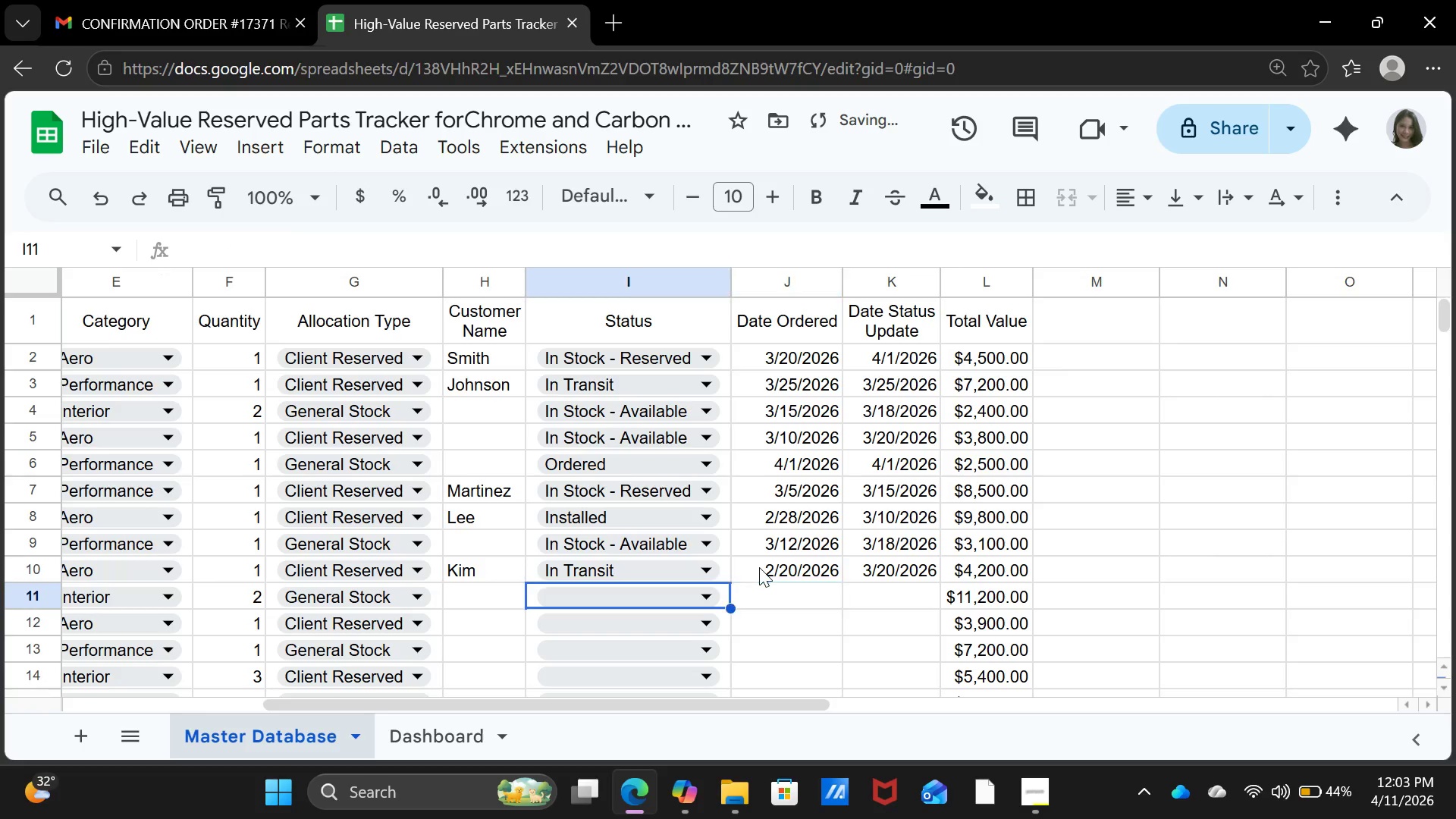 
key(ArrowLeft)
 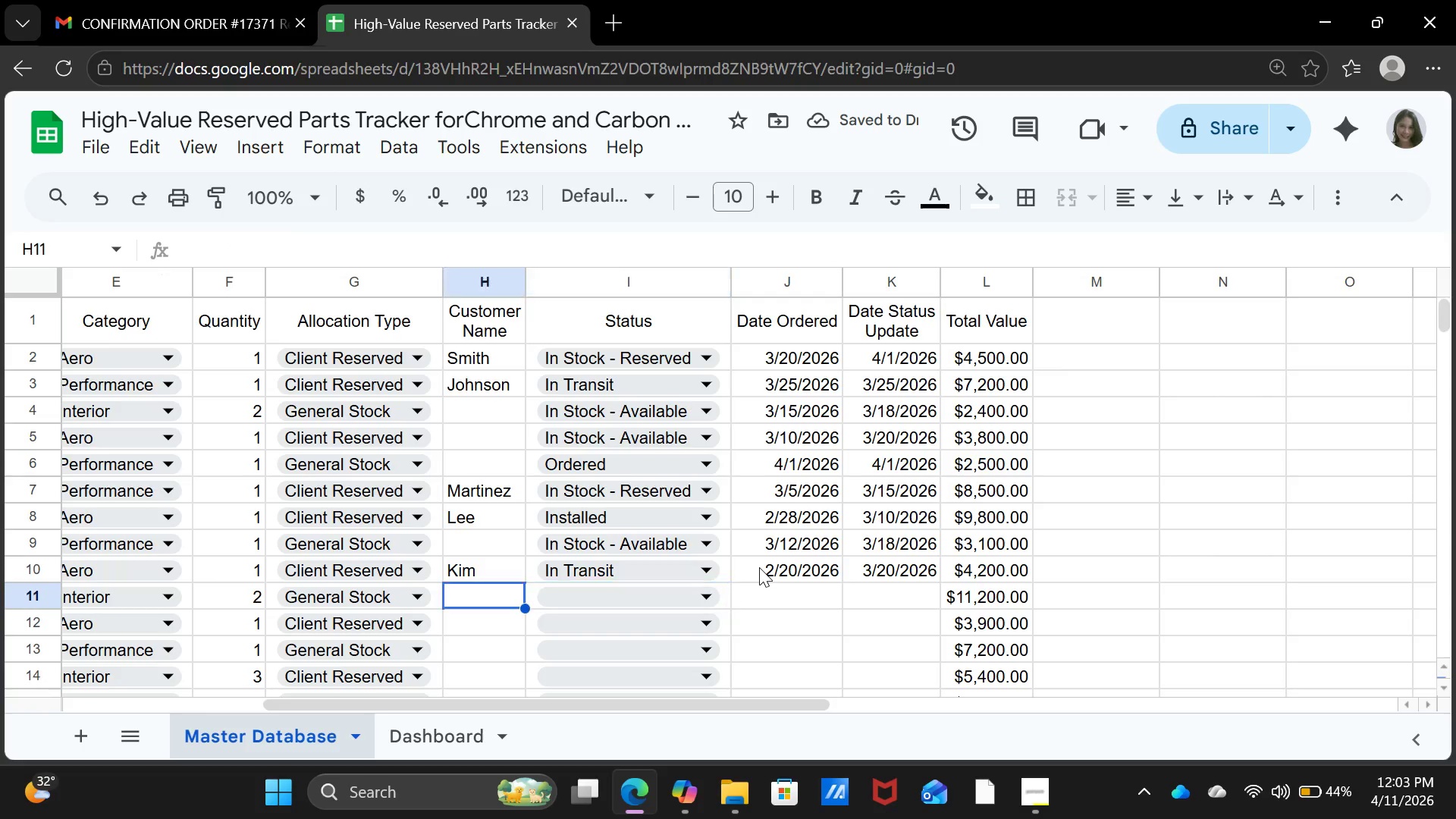 
key(ArrowLeft)
 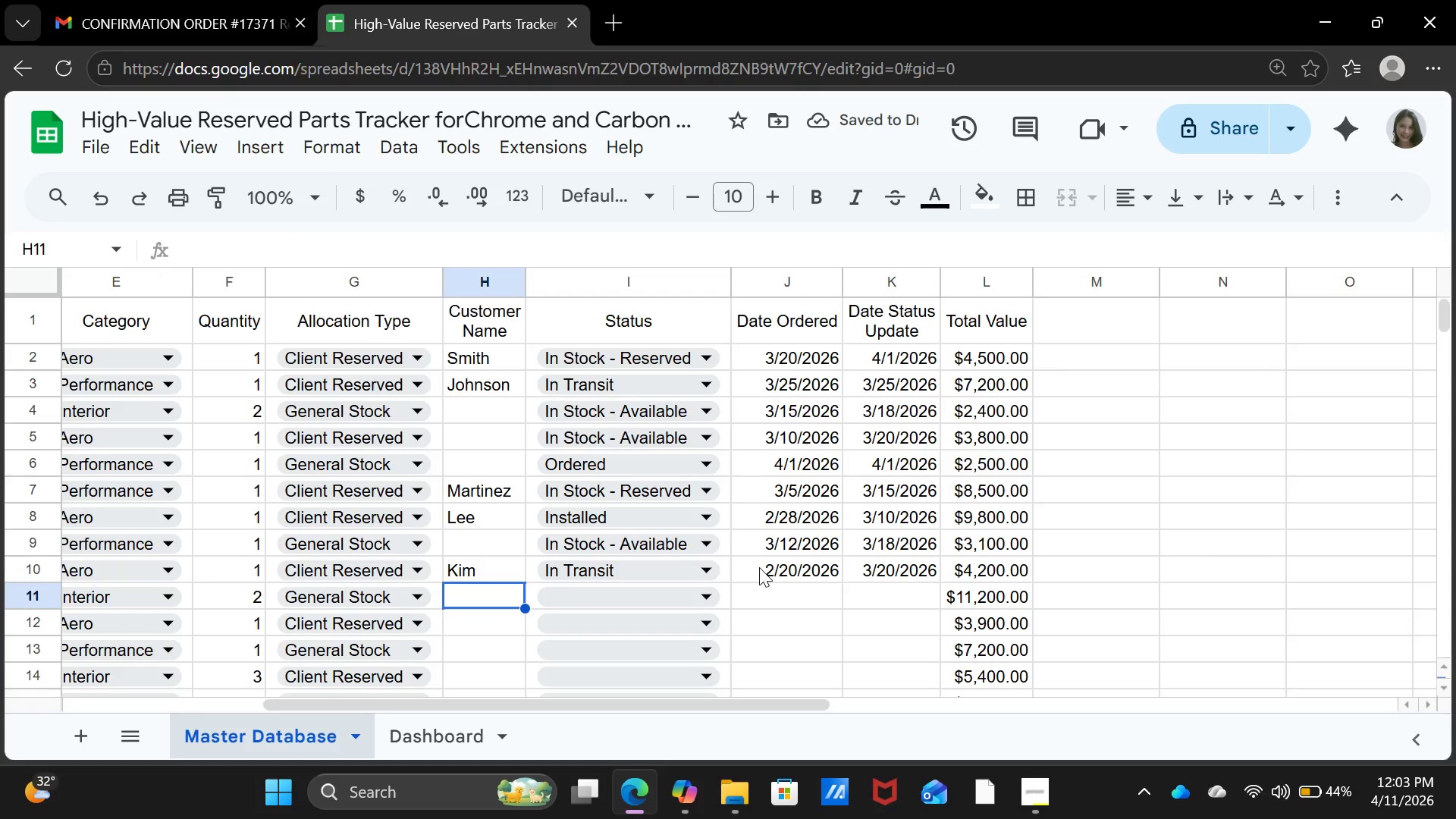 
key(ArrowRight)
 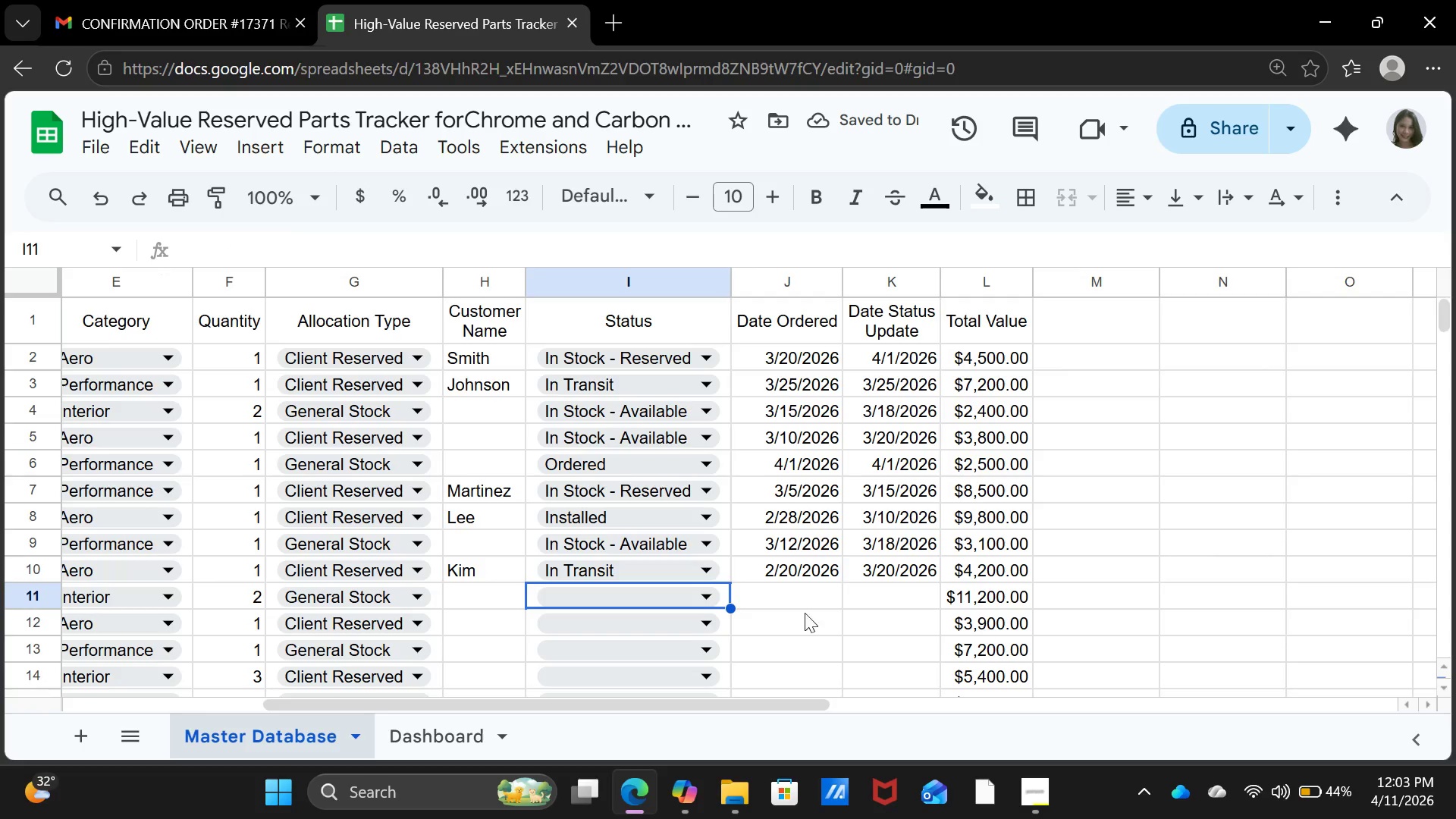 
left_click([692, 600])
 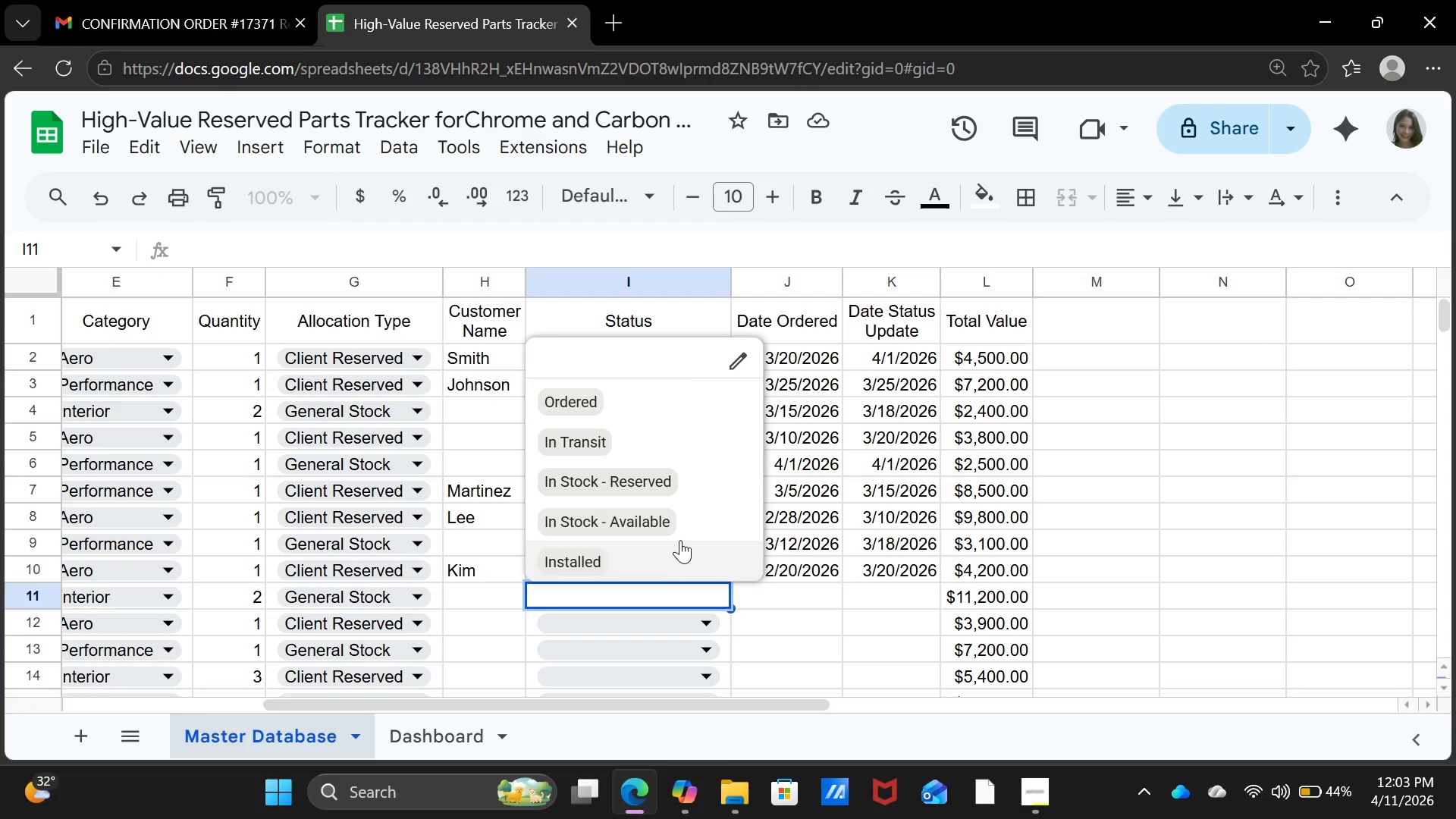 
left_click([679, 527])
 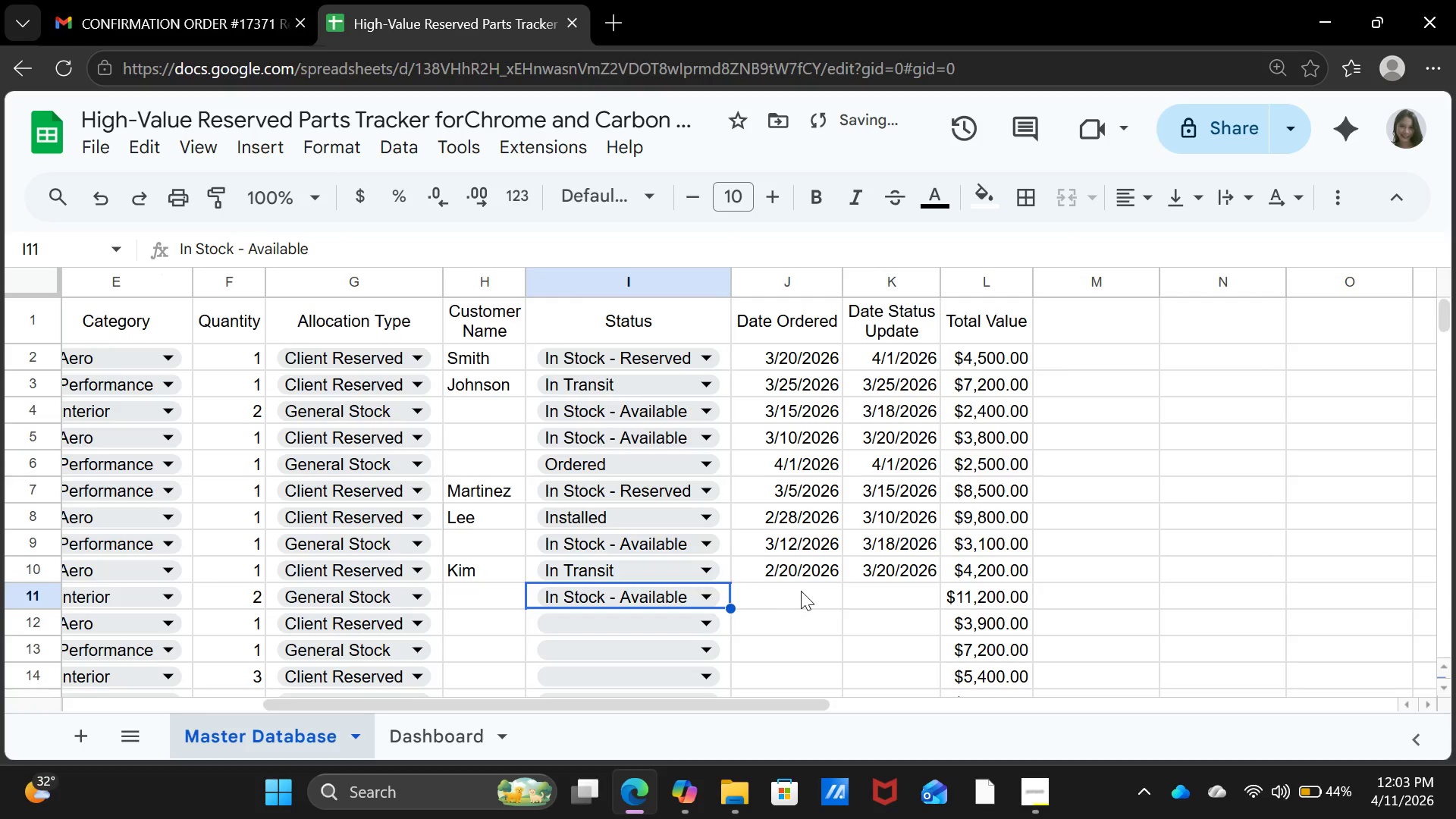 
left_click([802, 590])
 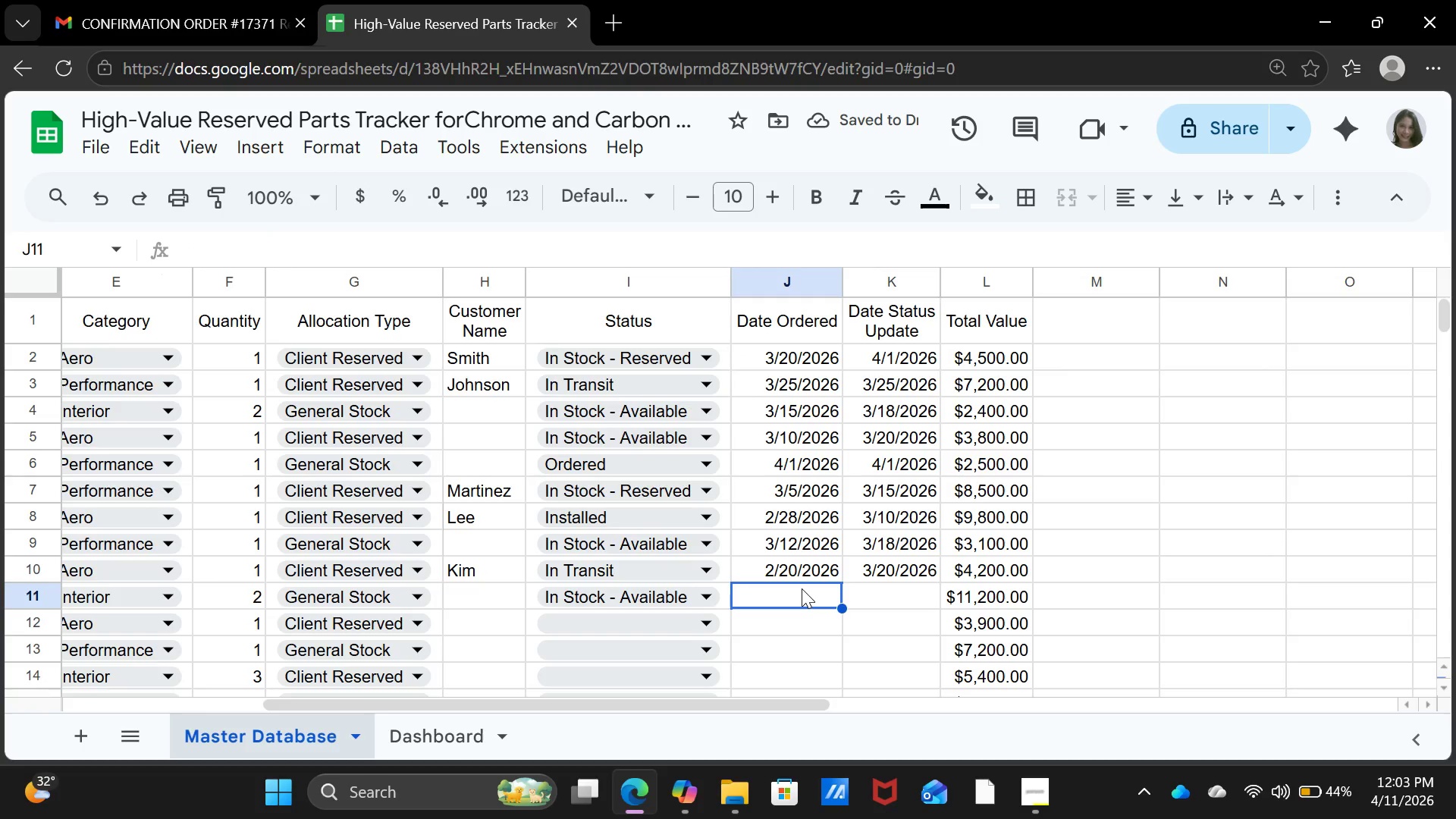 
type(03-18-2025)
 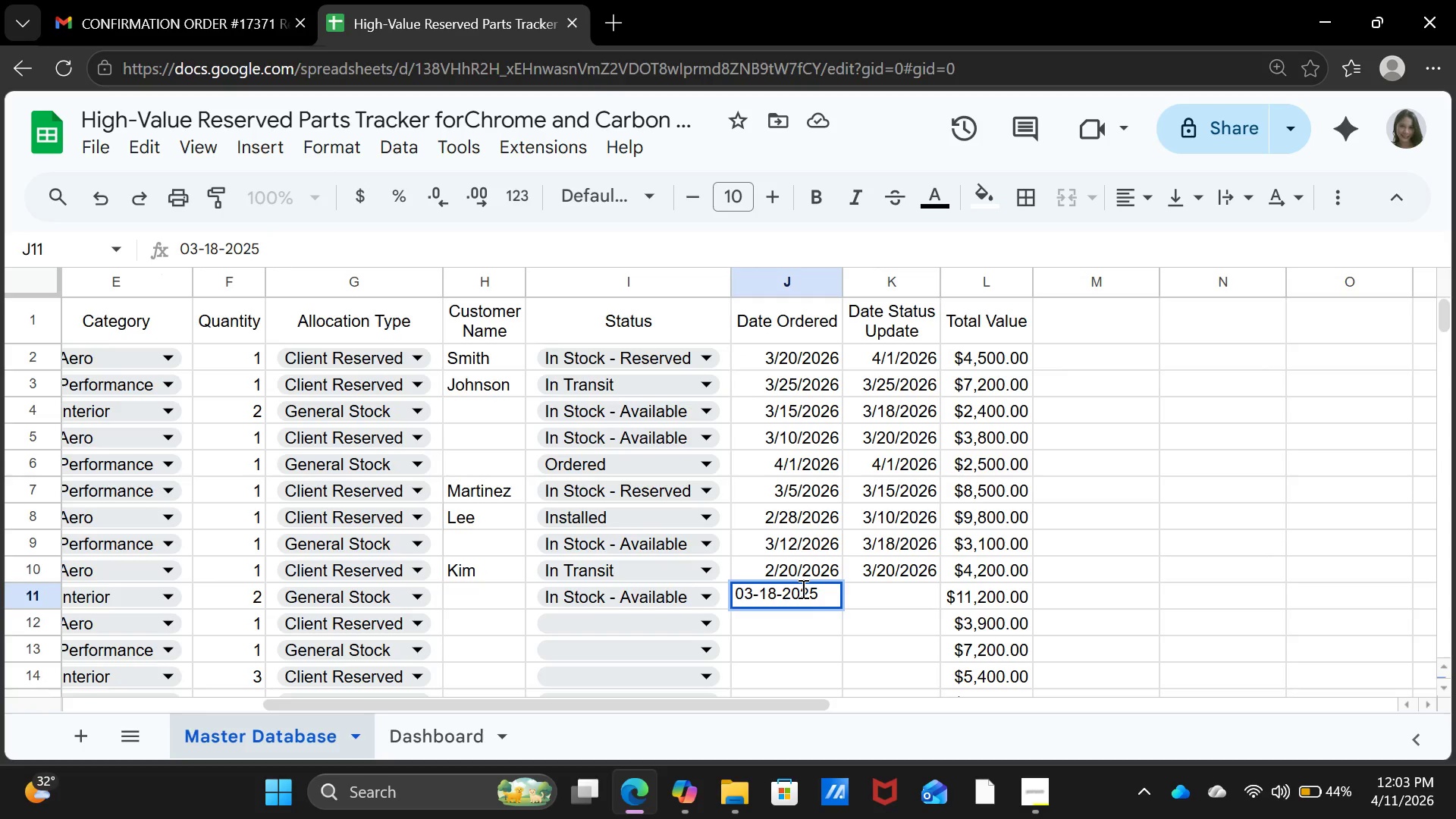 
key(ArrowRight)
 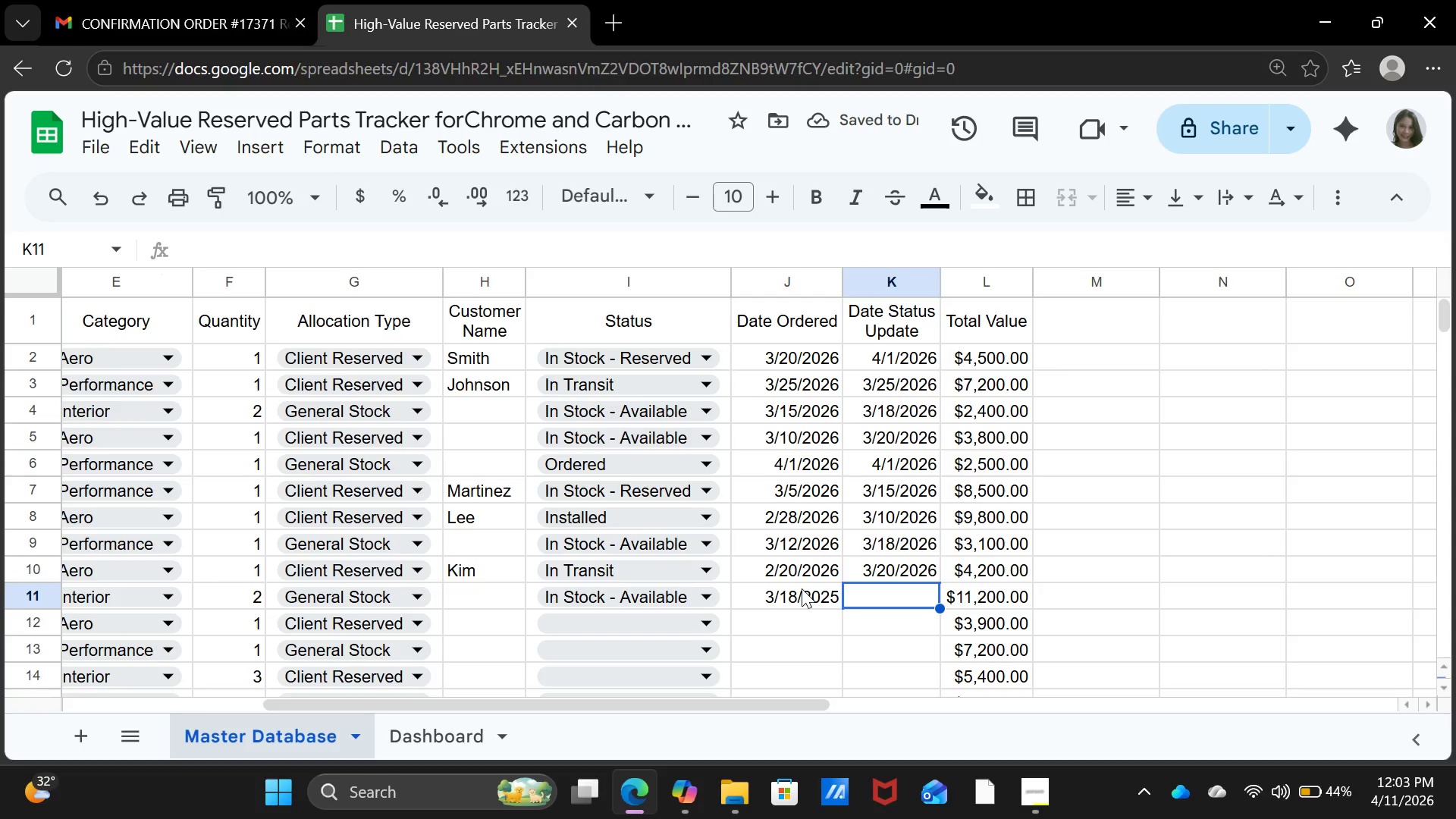 
type(03-25-2025)
 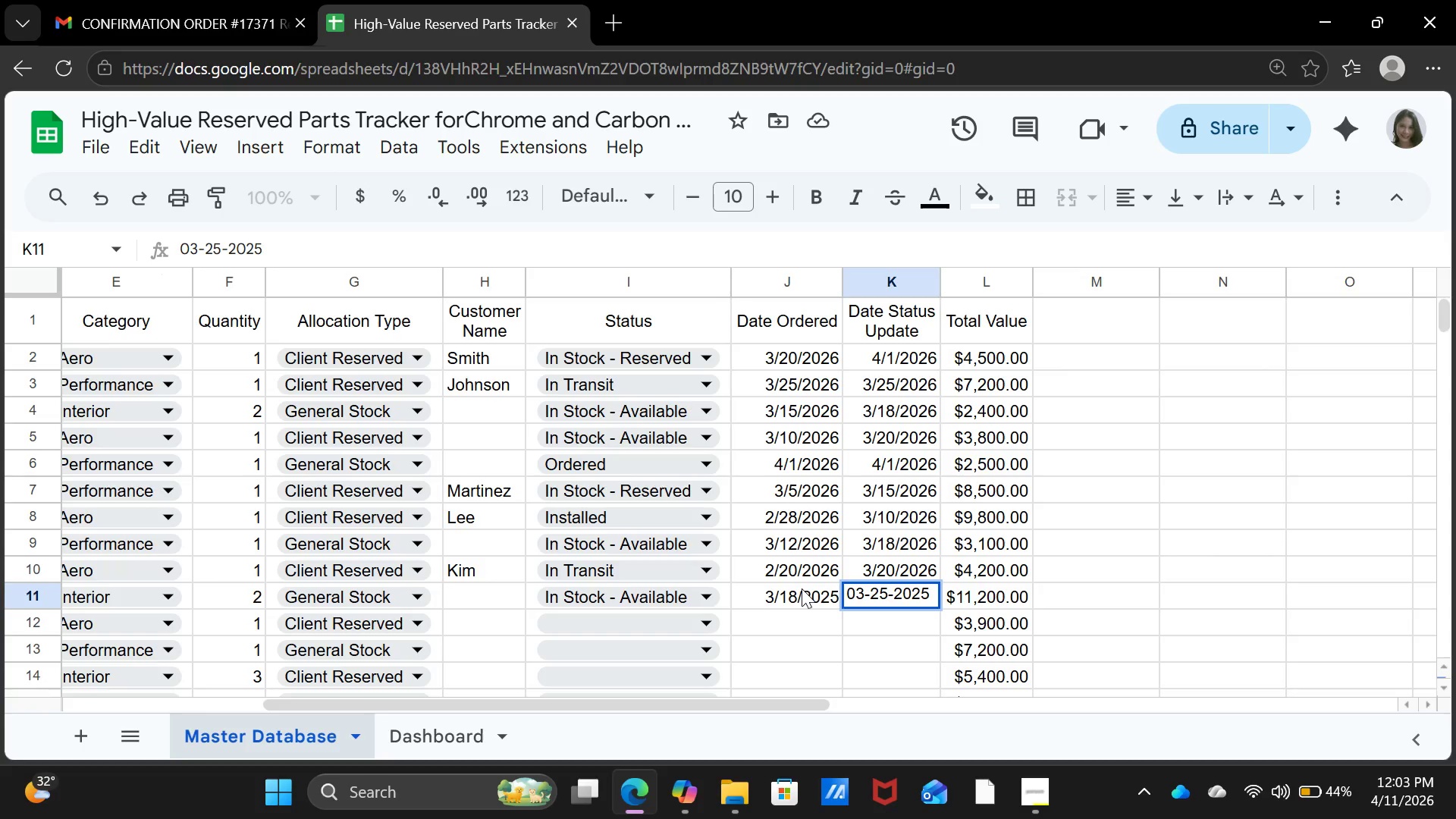 
key(Backspace)
 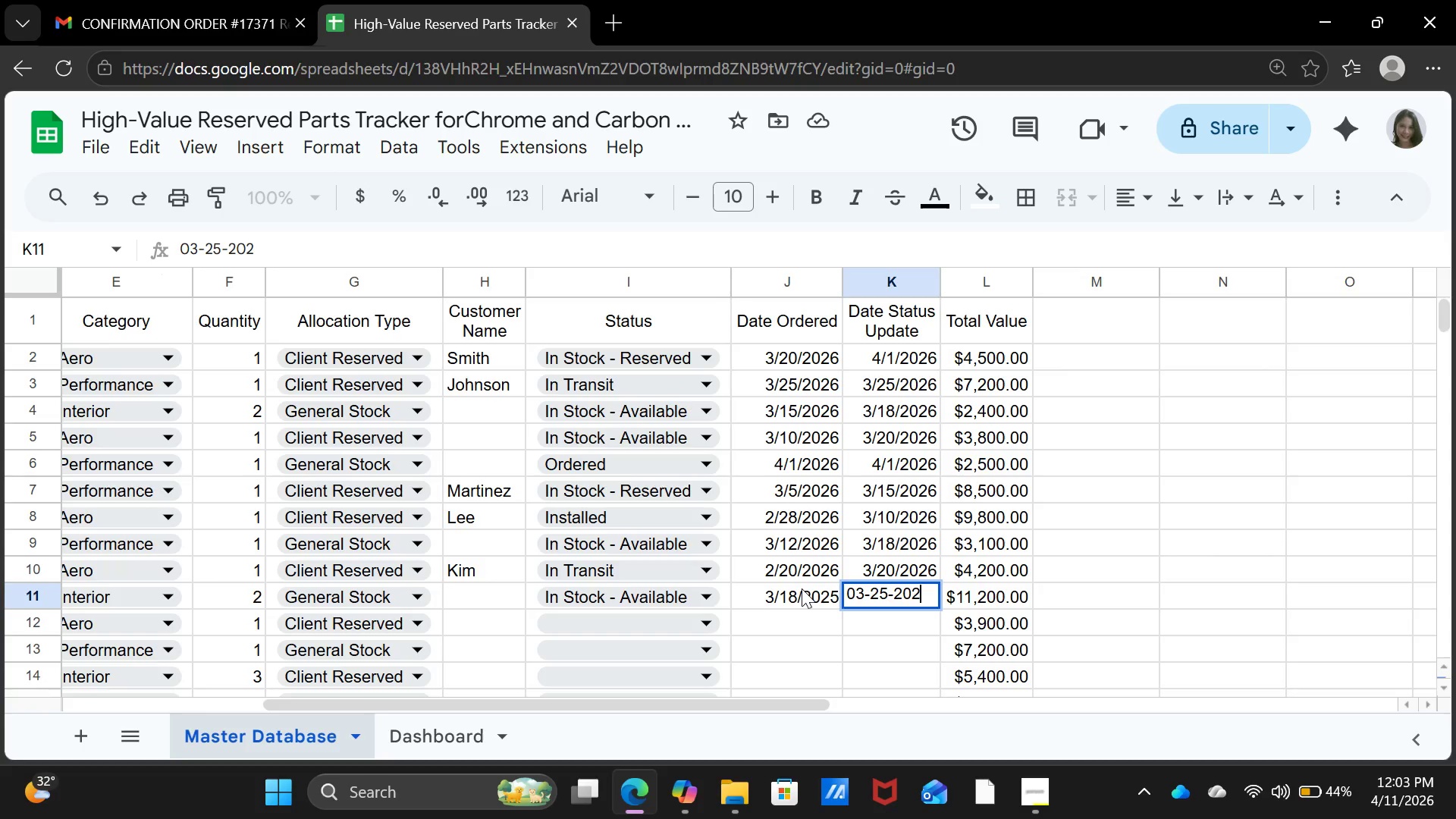 
key(6)
 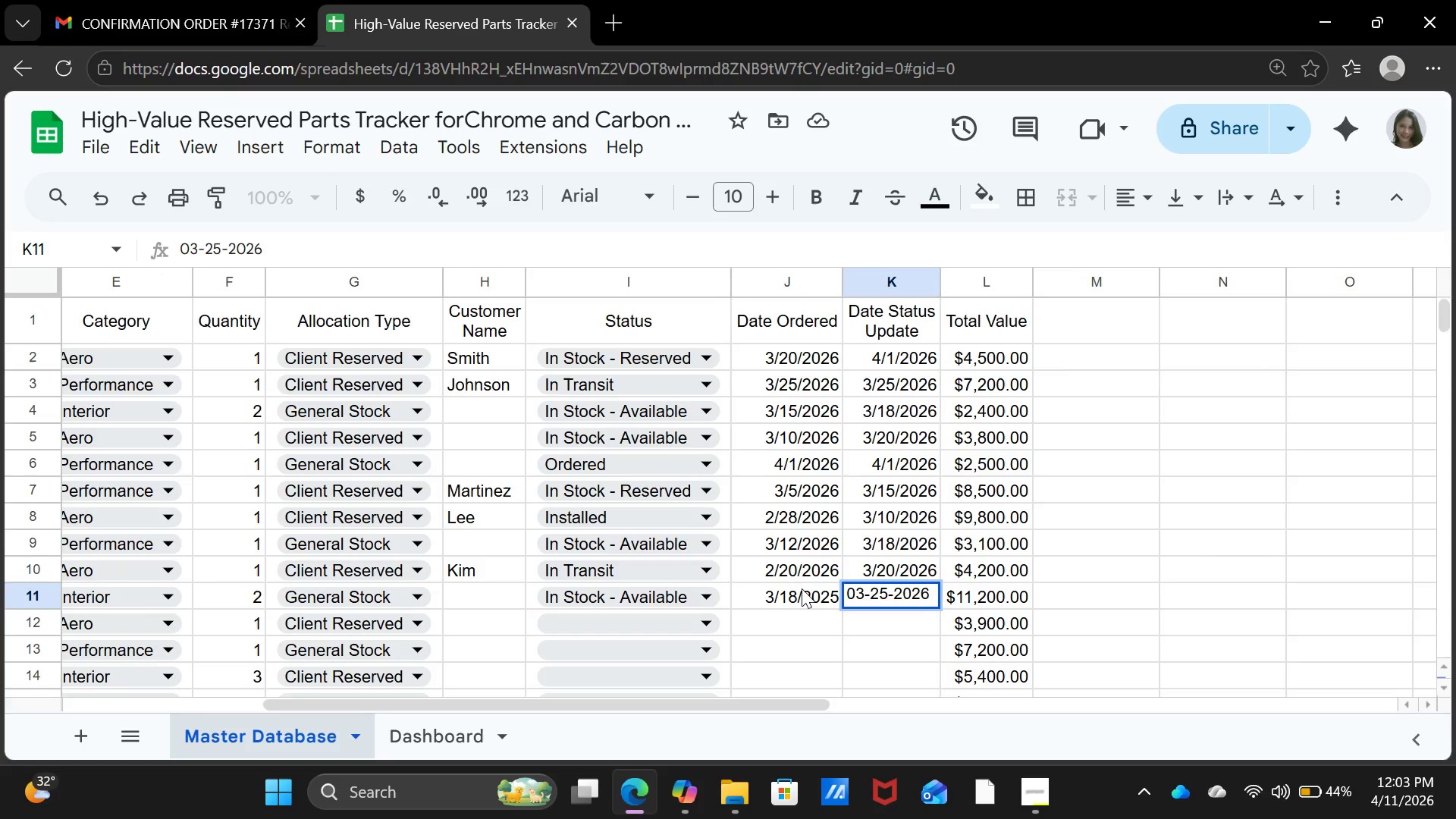 
key(ArrowDown)
 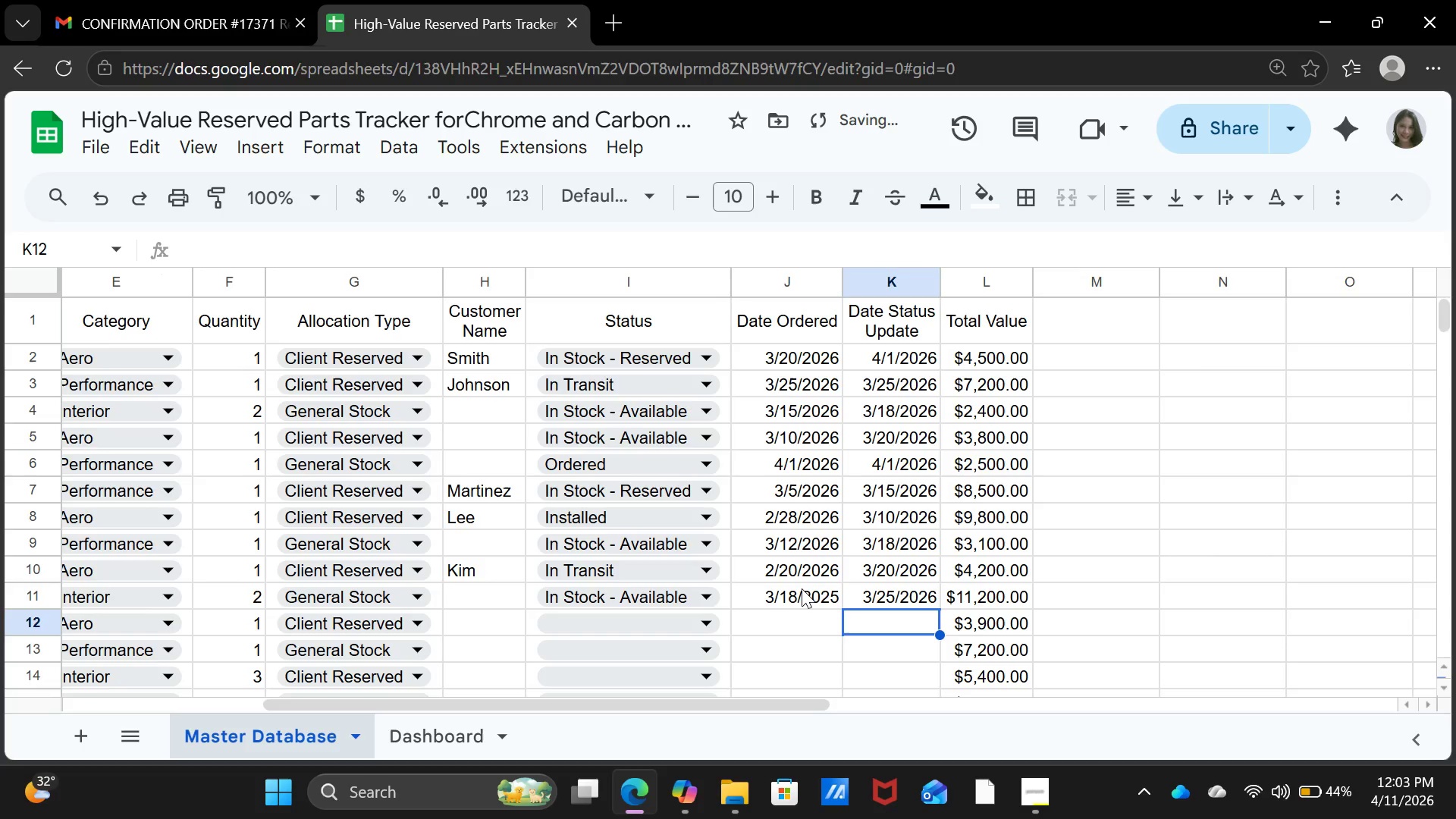 
key(ArrowLeft)
 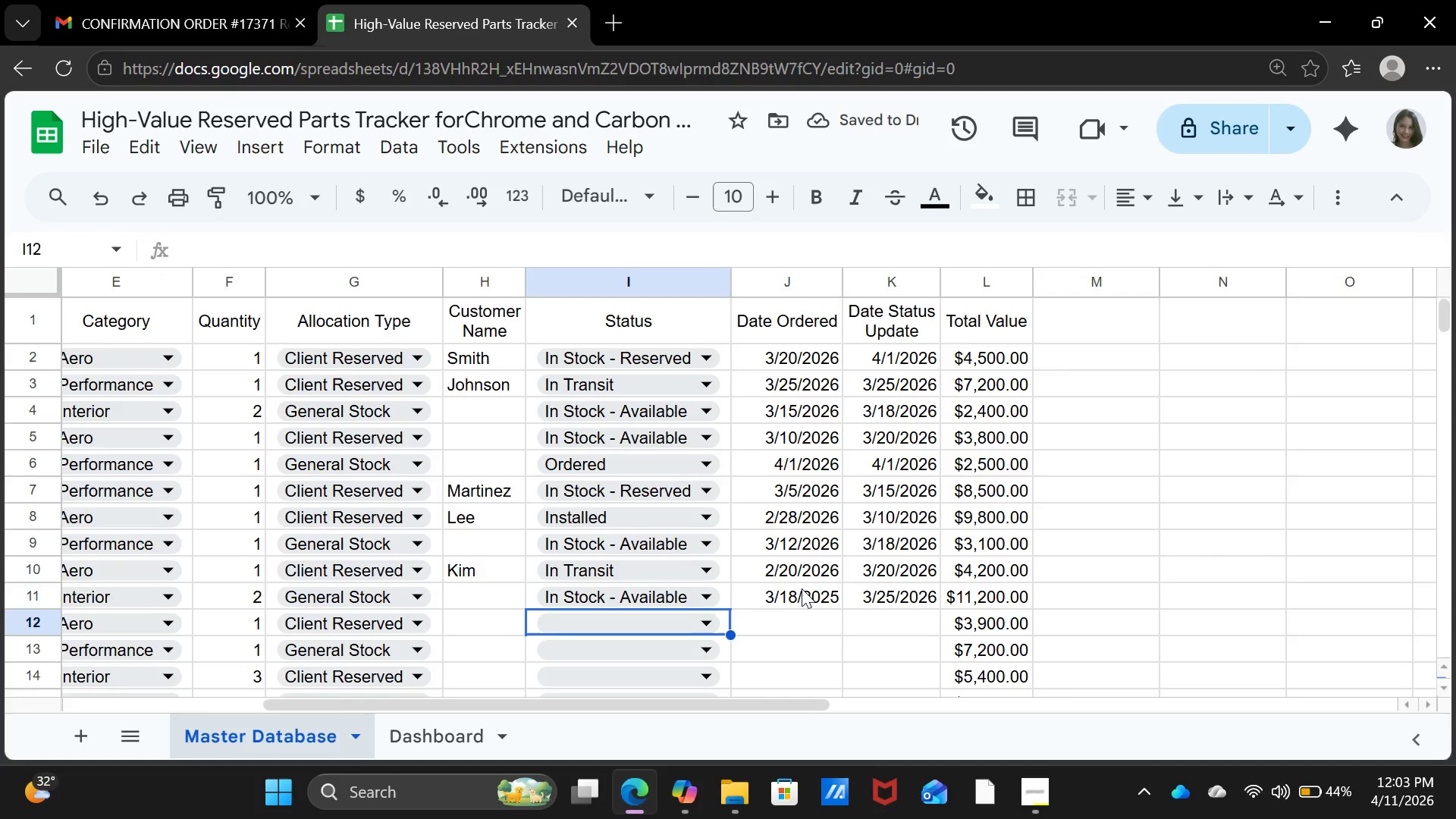 
key(ArrowLeft)
 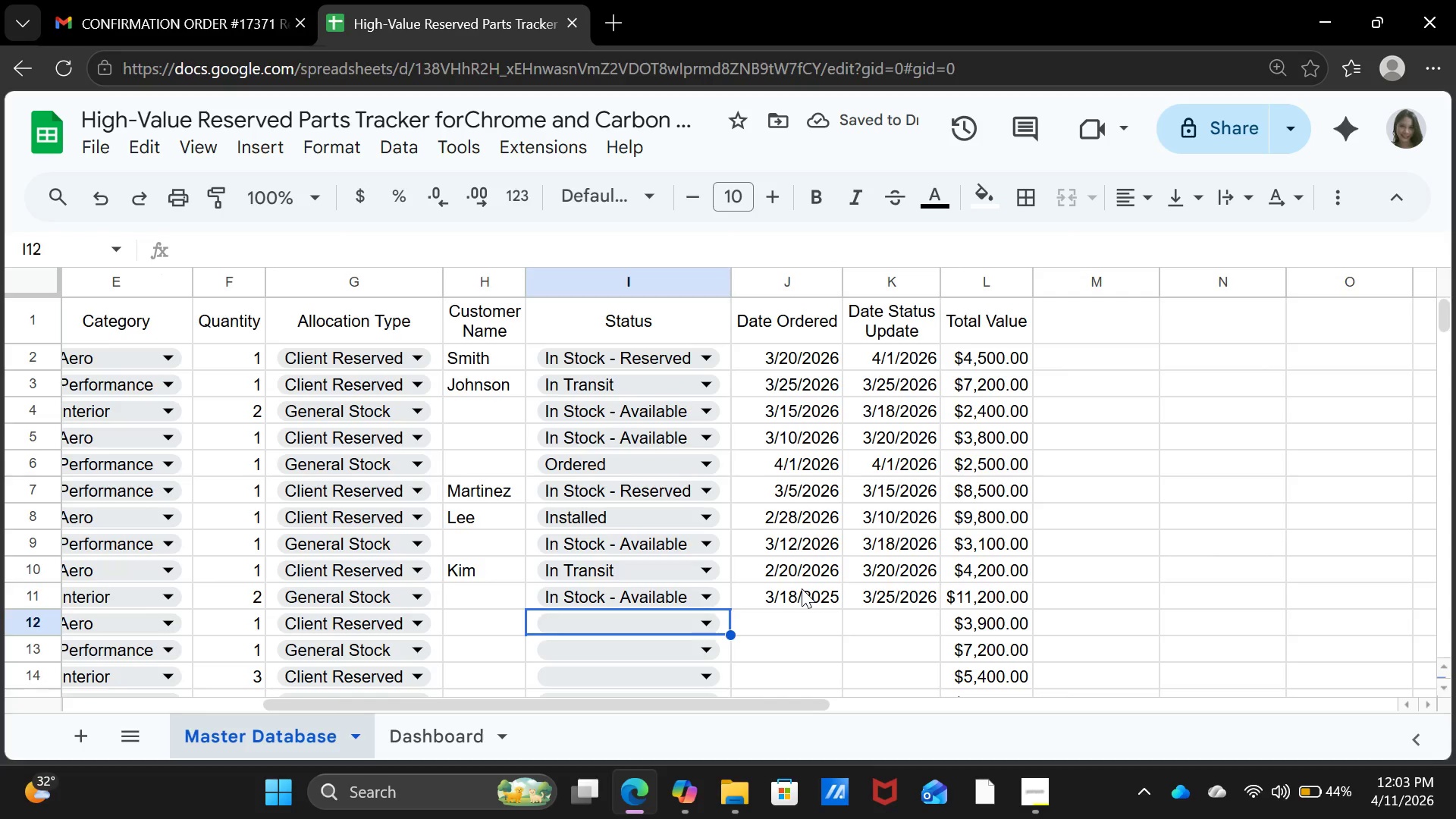 
key(ArrowLeft)
 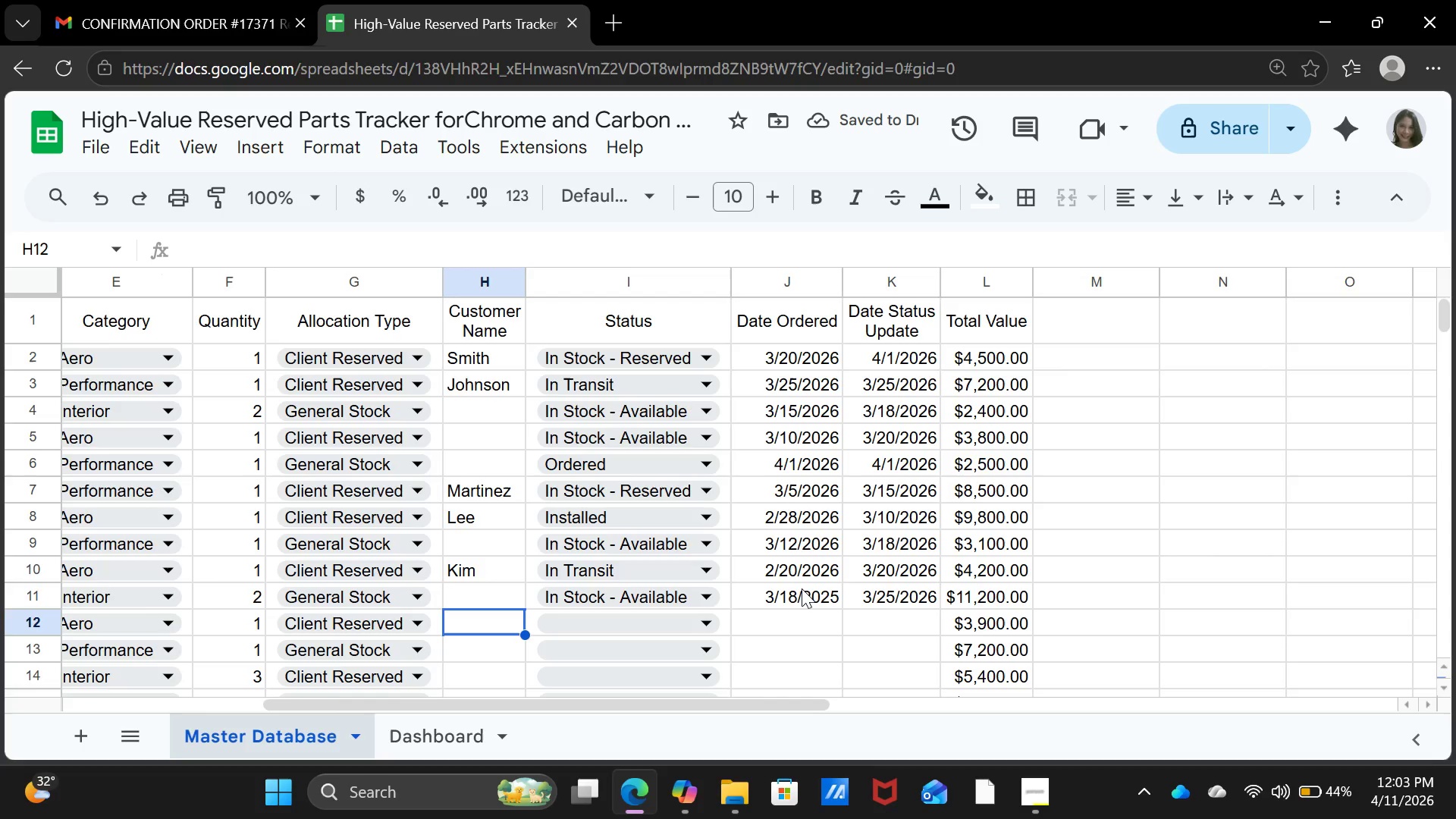 
type(Lopez)
 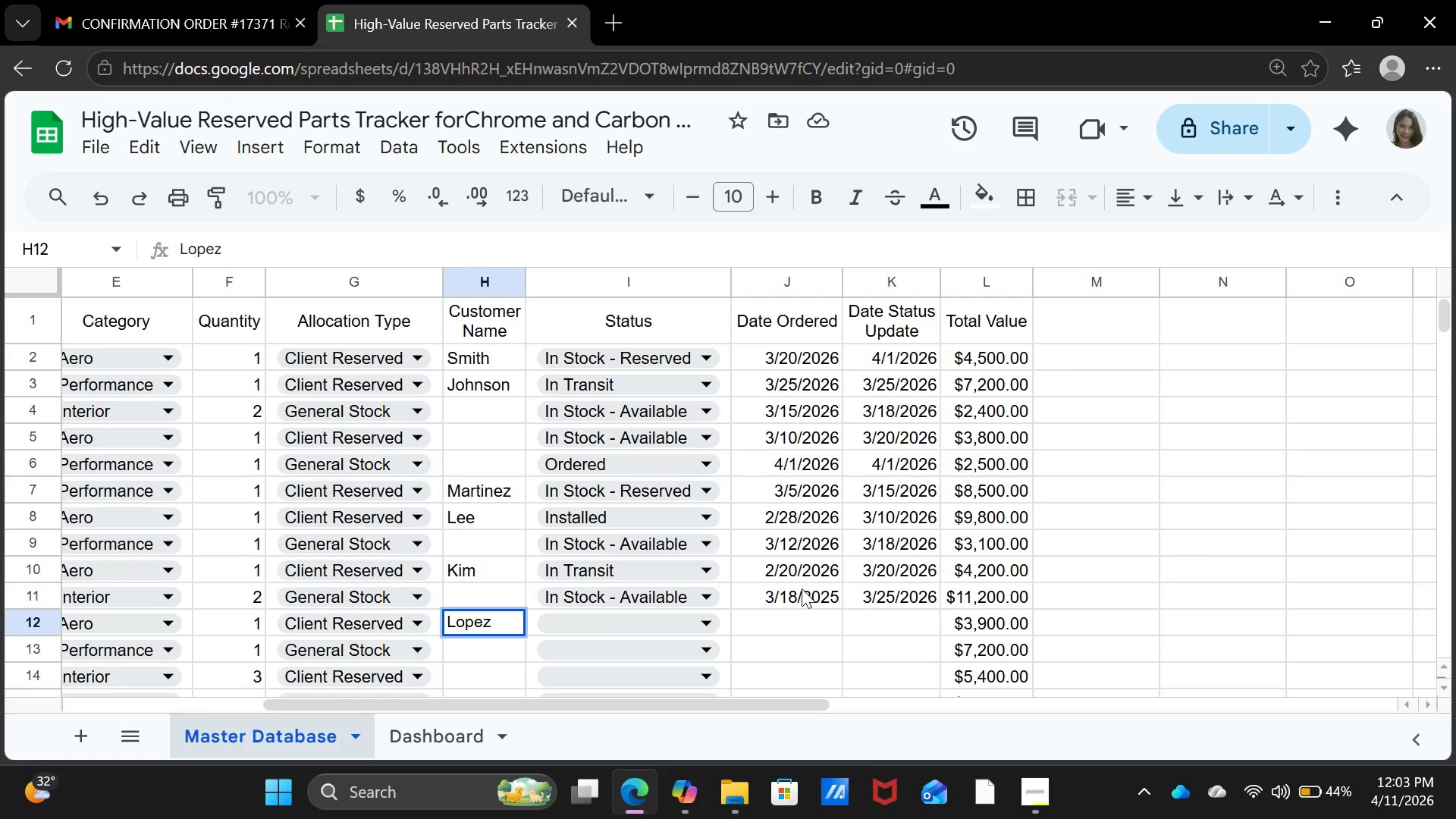 
key(ArrowRight)
 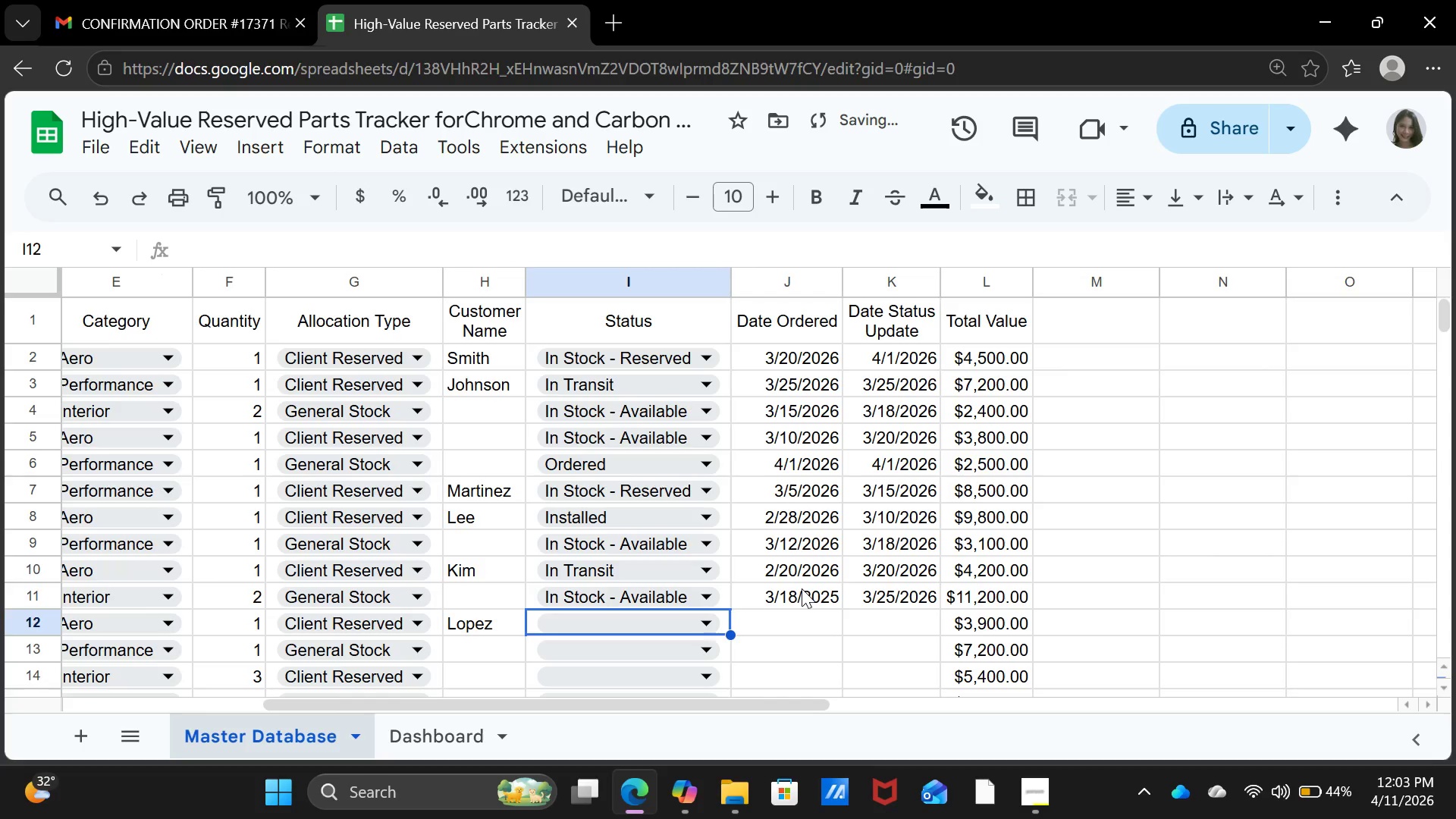 
type(Orde)
 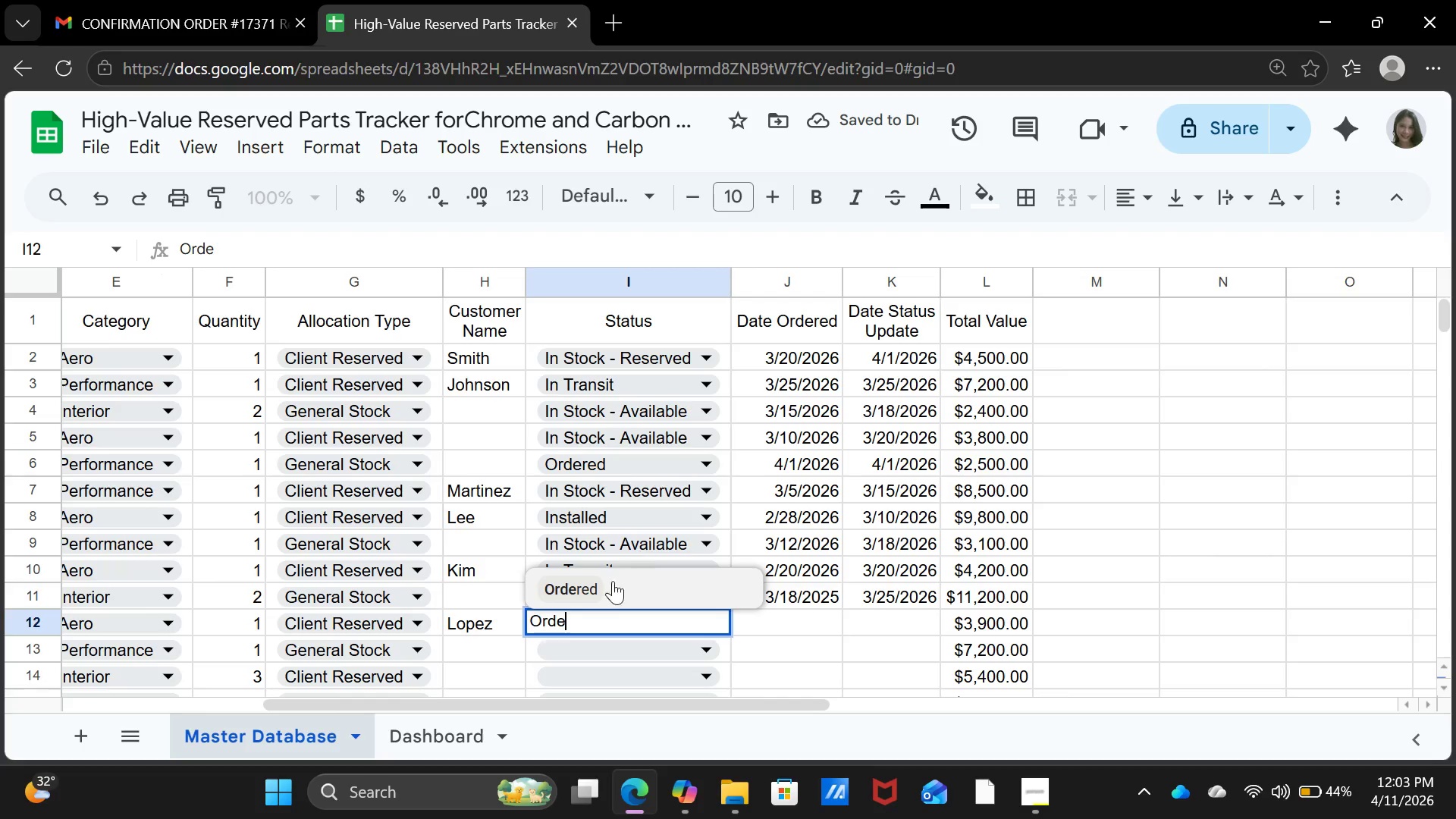 
left_click([600, 597])
 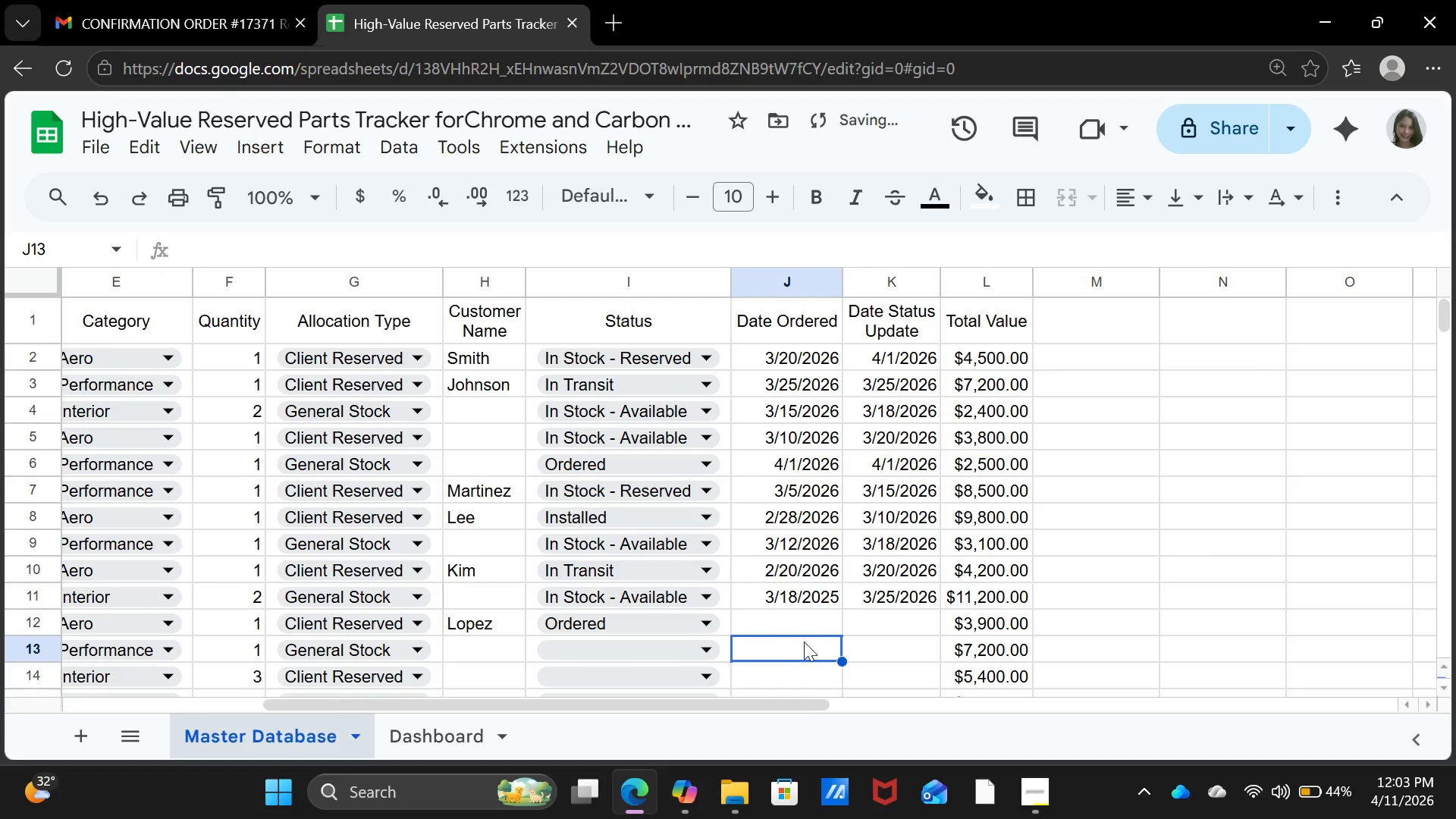 
double_click([799, 625])
 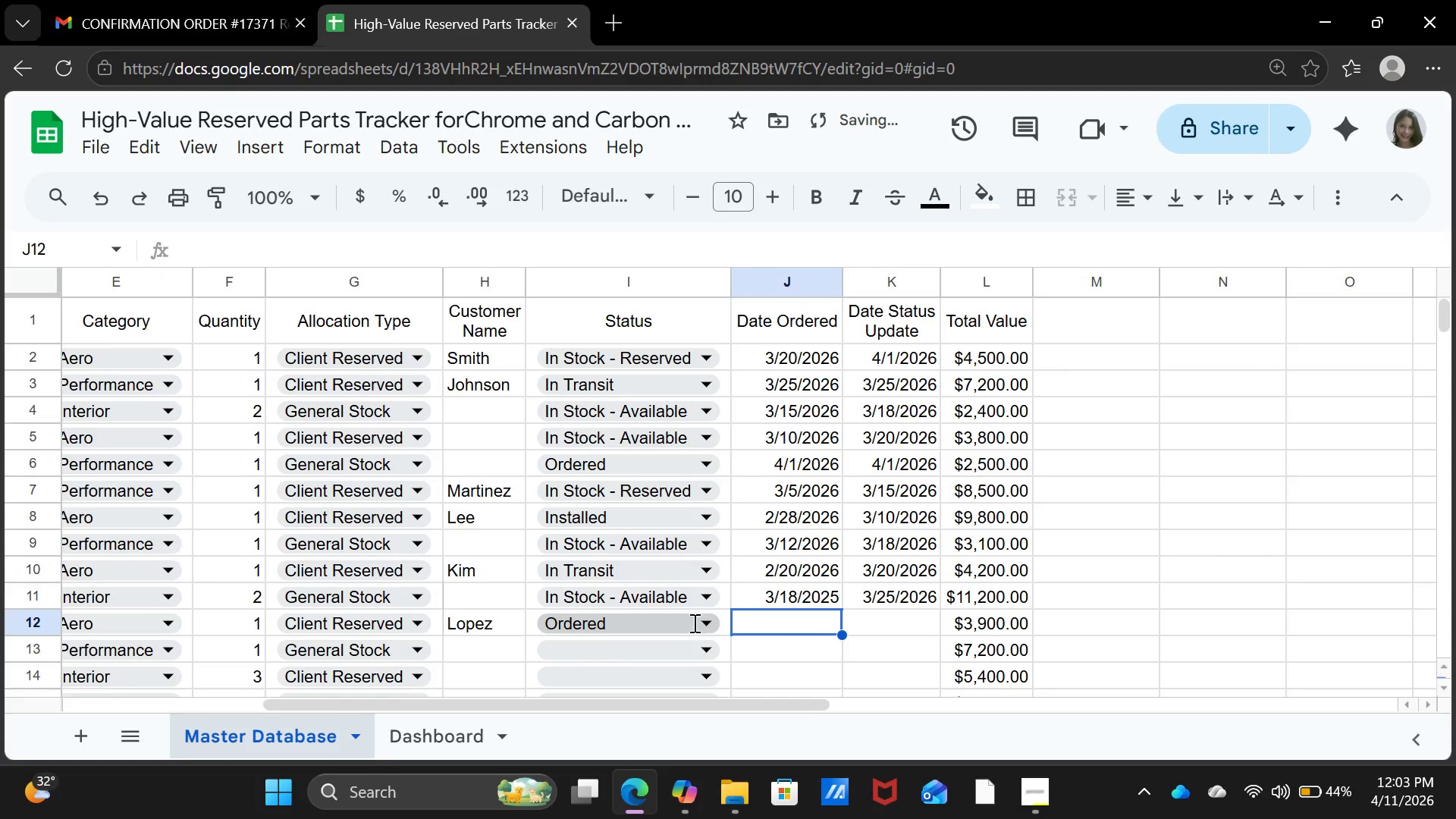 
left_click([693, 623])
 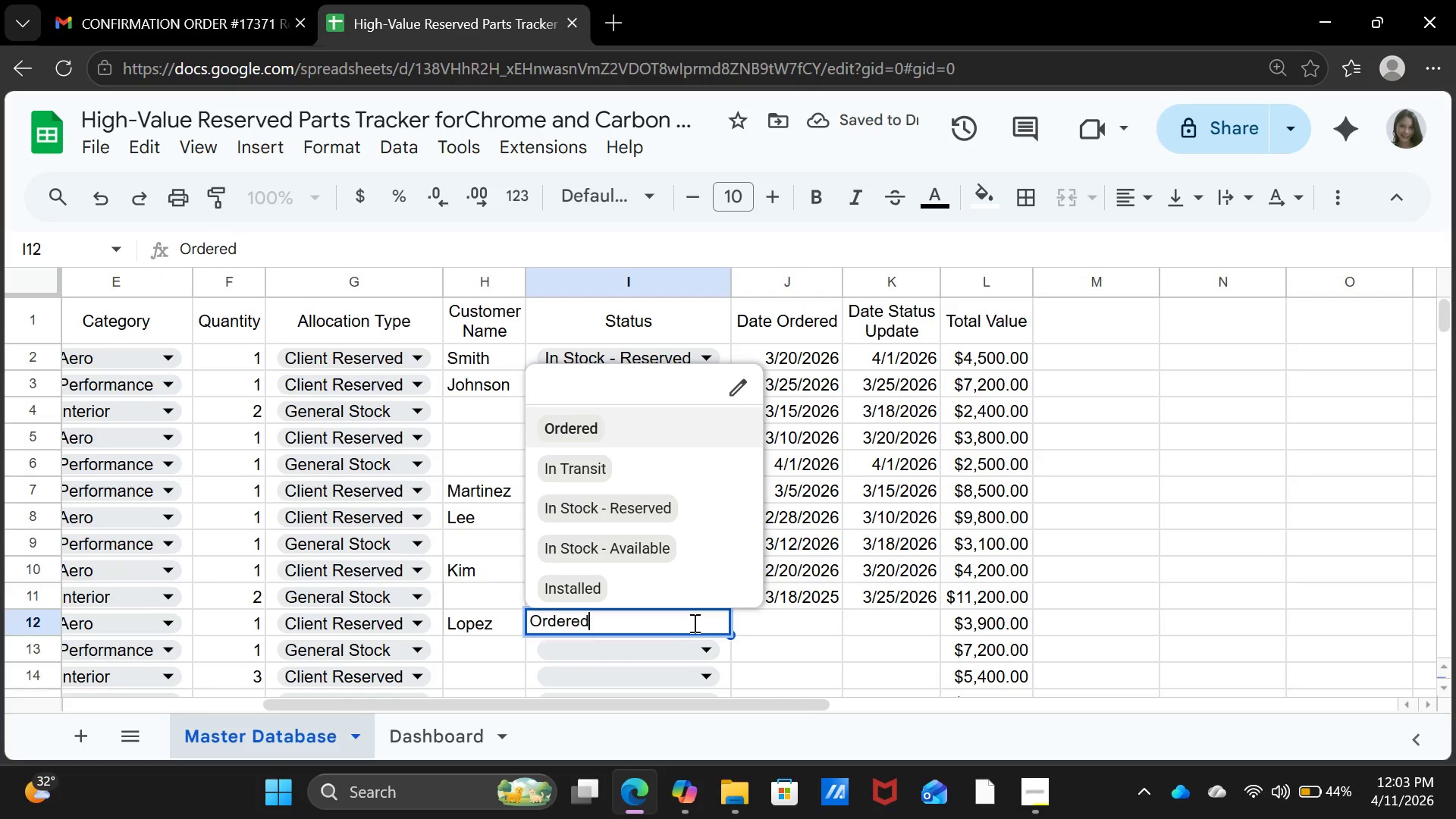 
left_click([693, 623])
 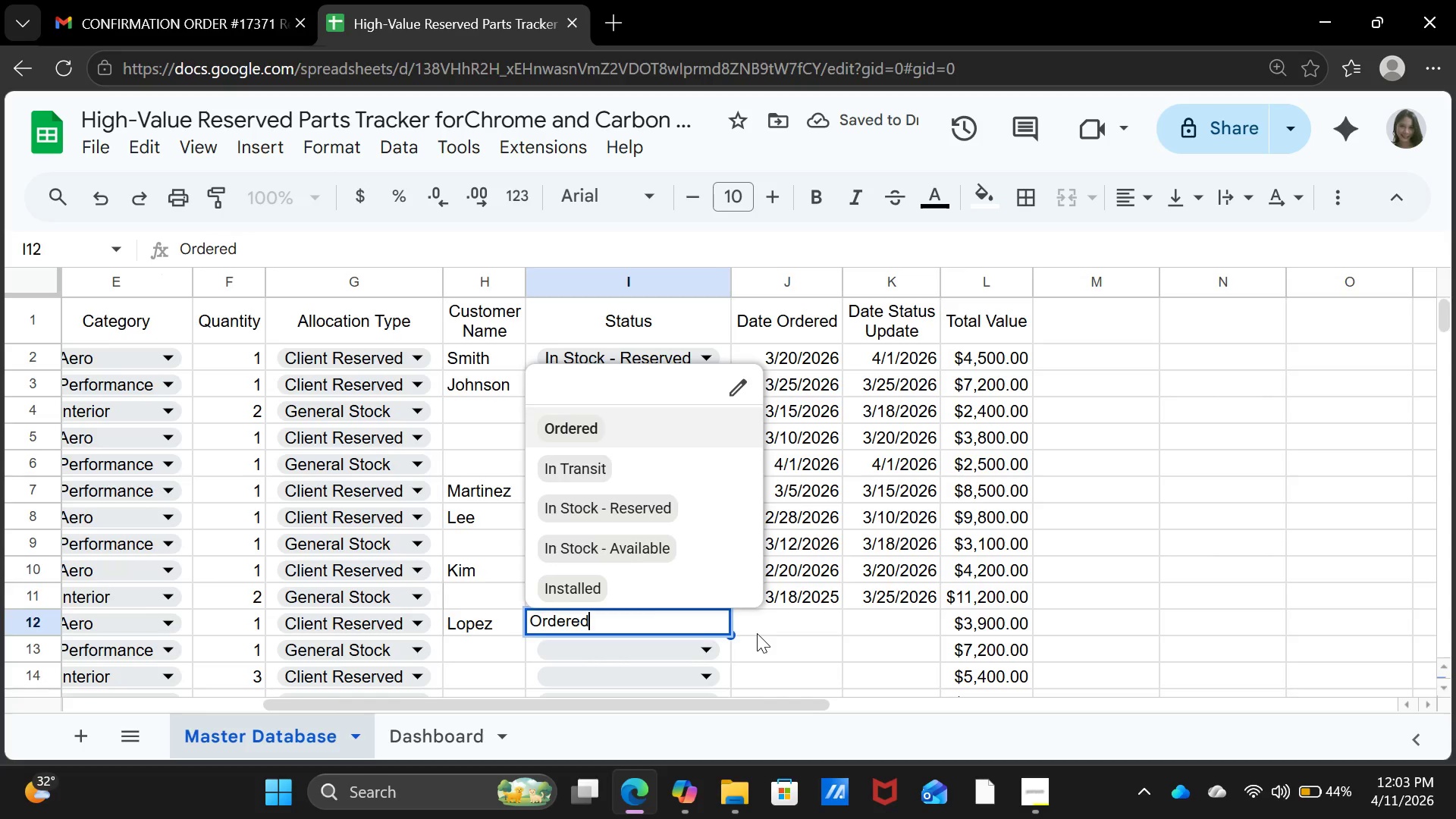 
left_click([757, 633])
 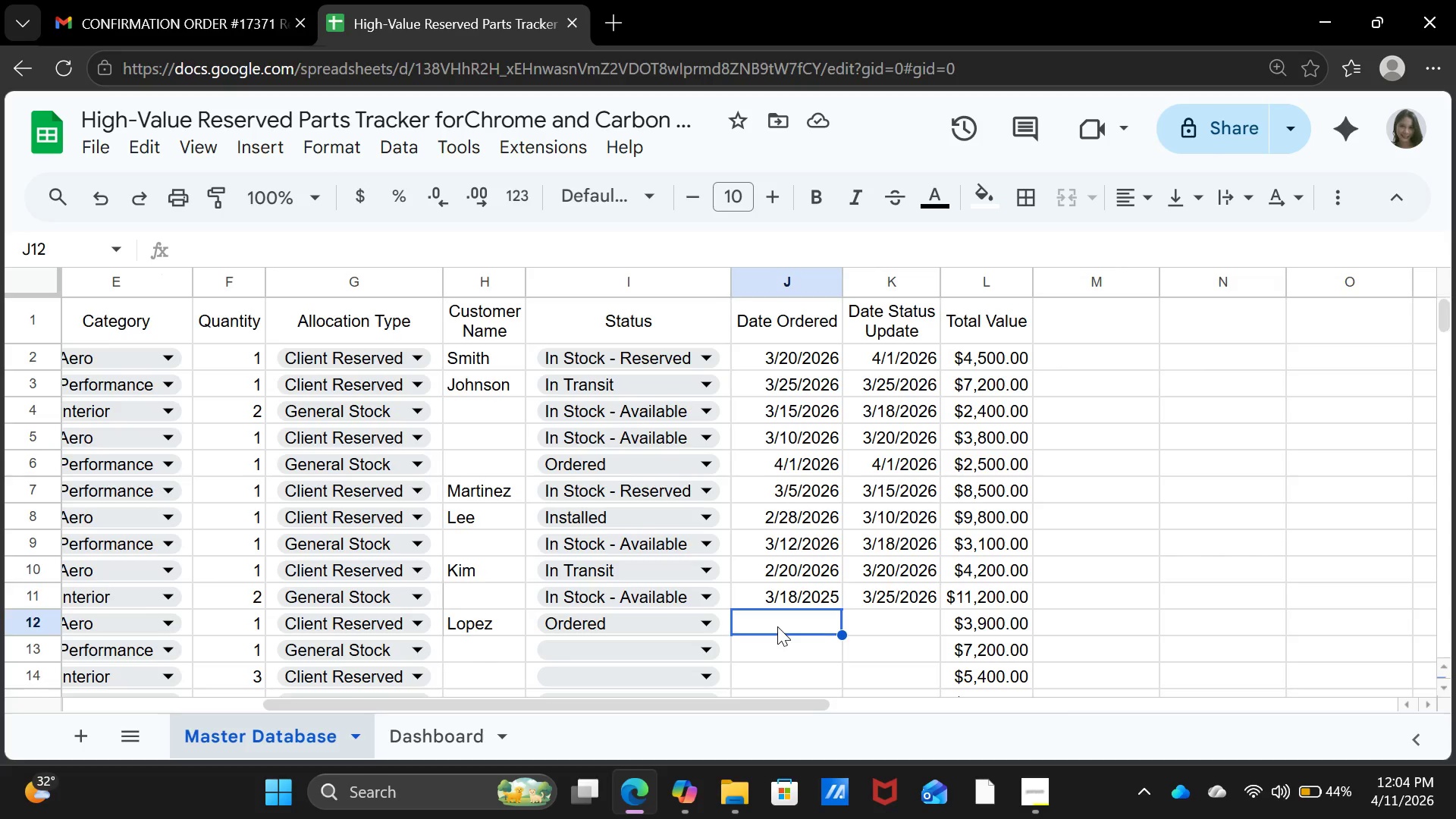 
wait(14.88)
 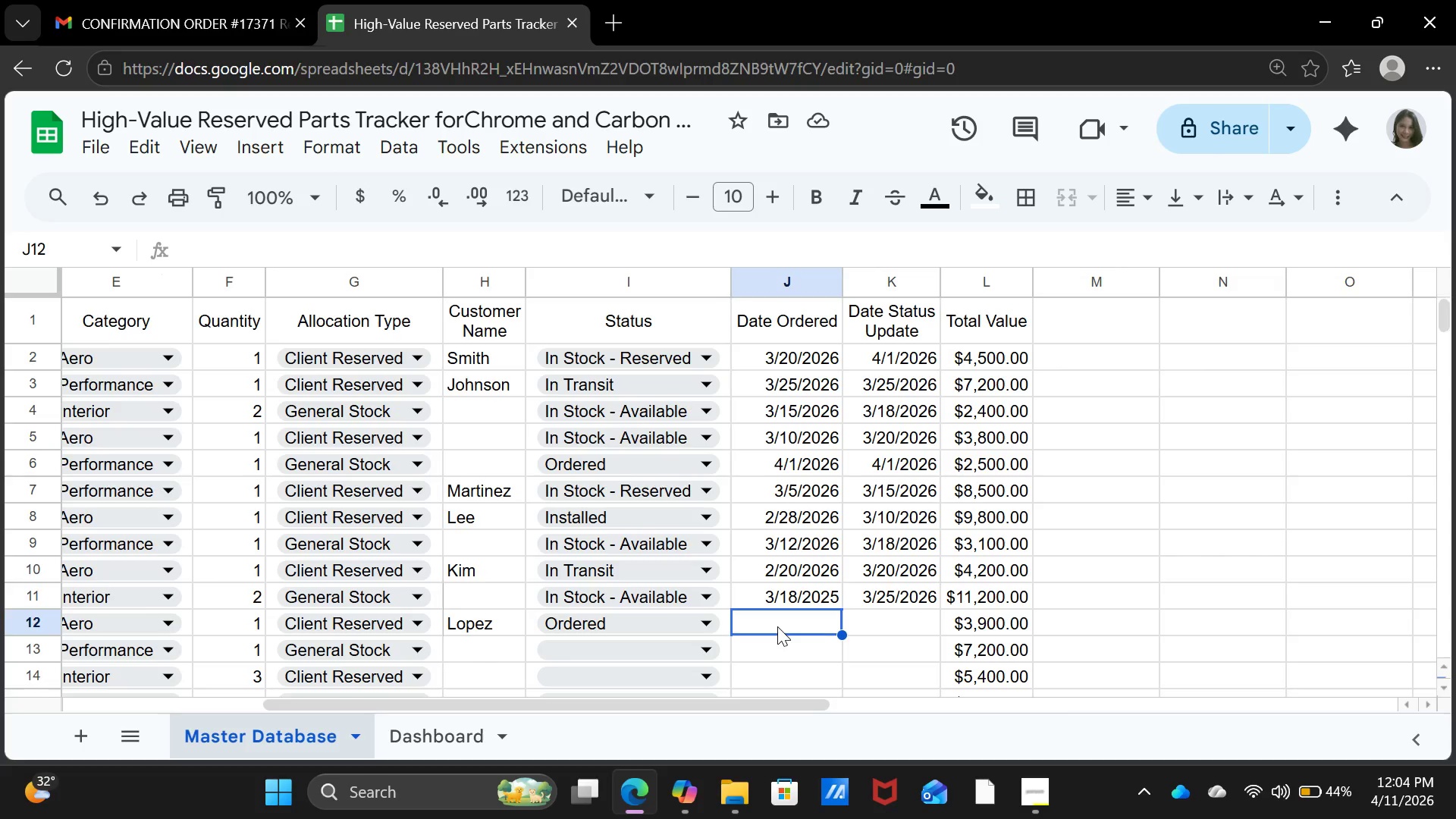 
type(04-02-2026)
 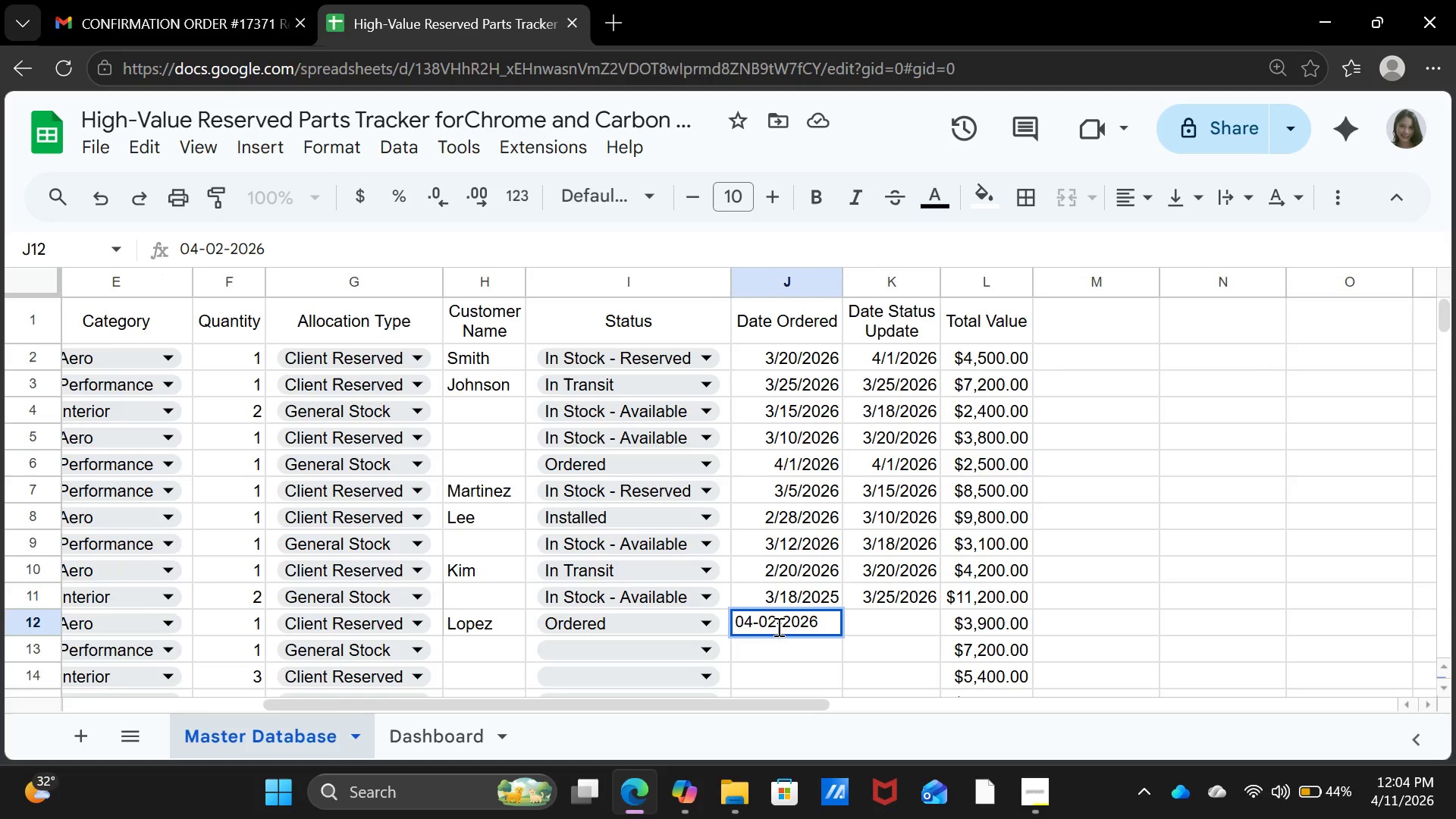 
key(ArrowRight)
 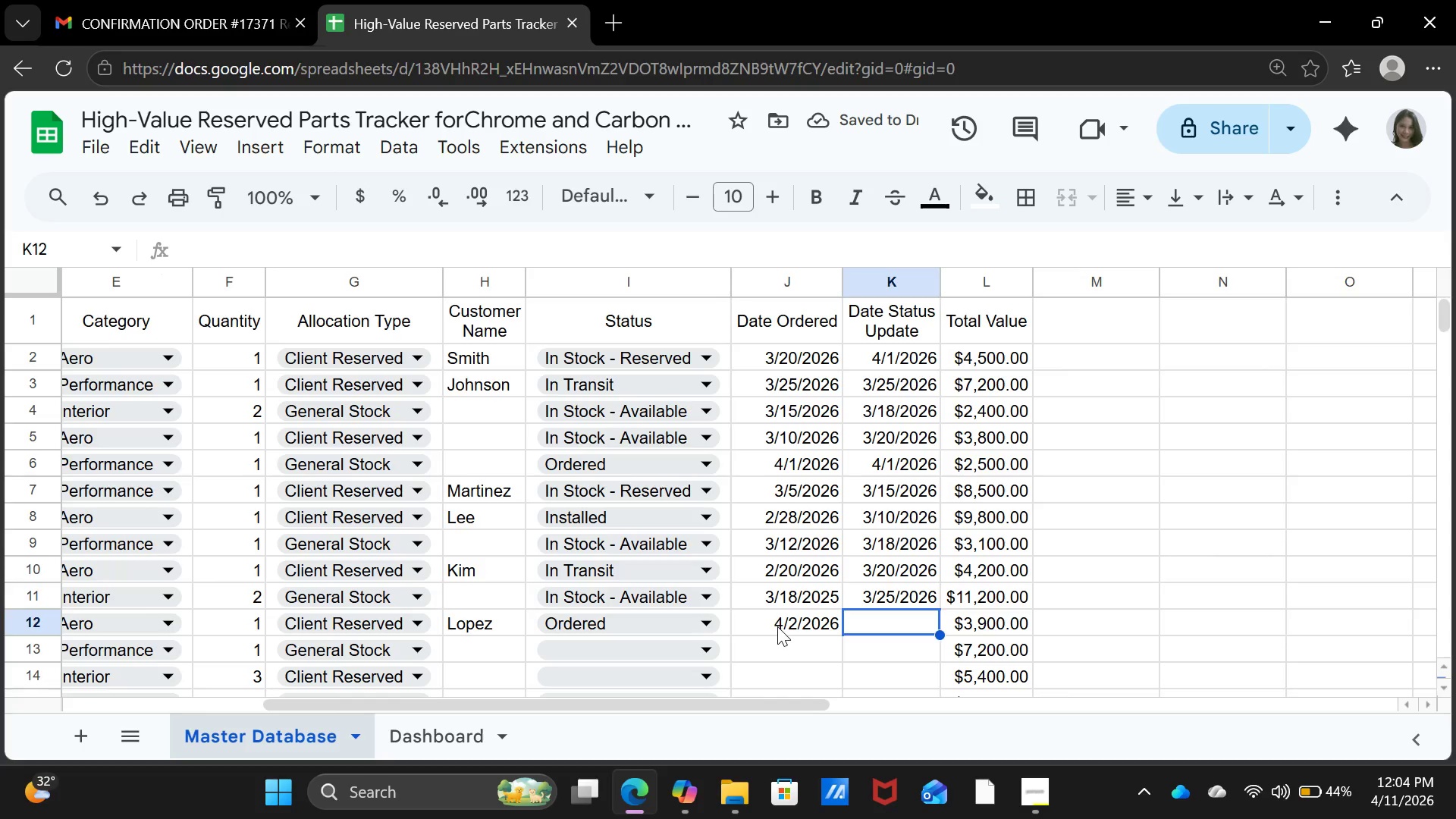 
type(04-02-2026)
 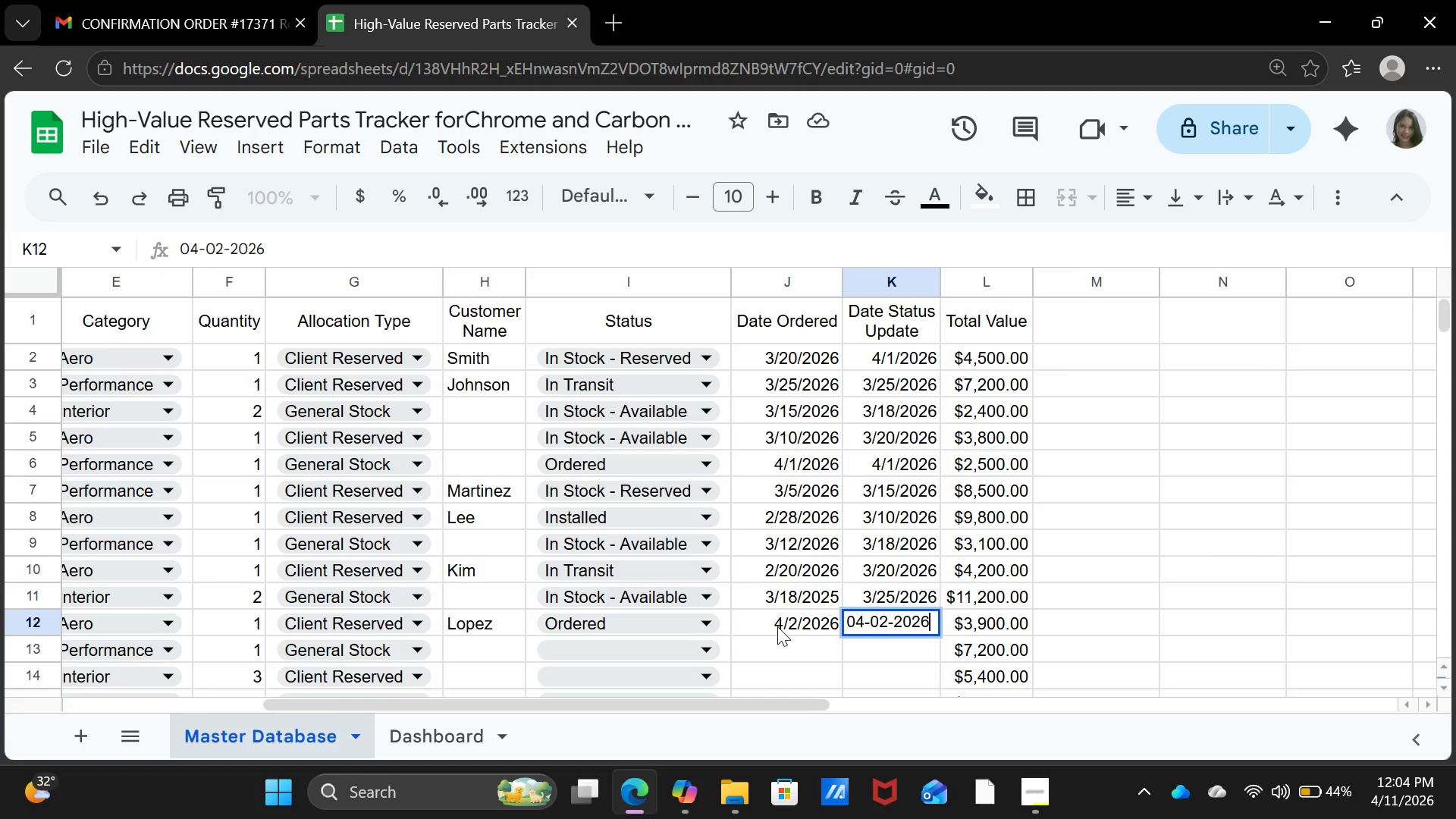 
key(Enter)
 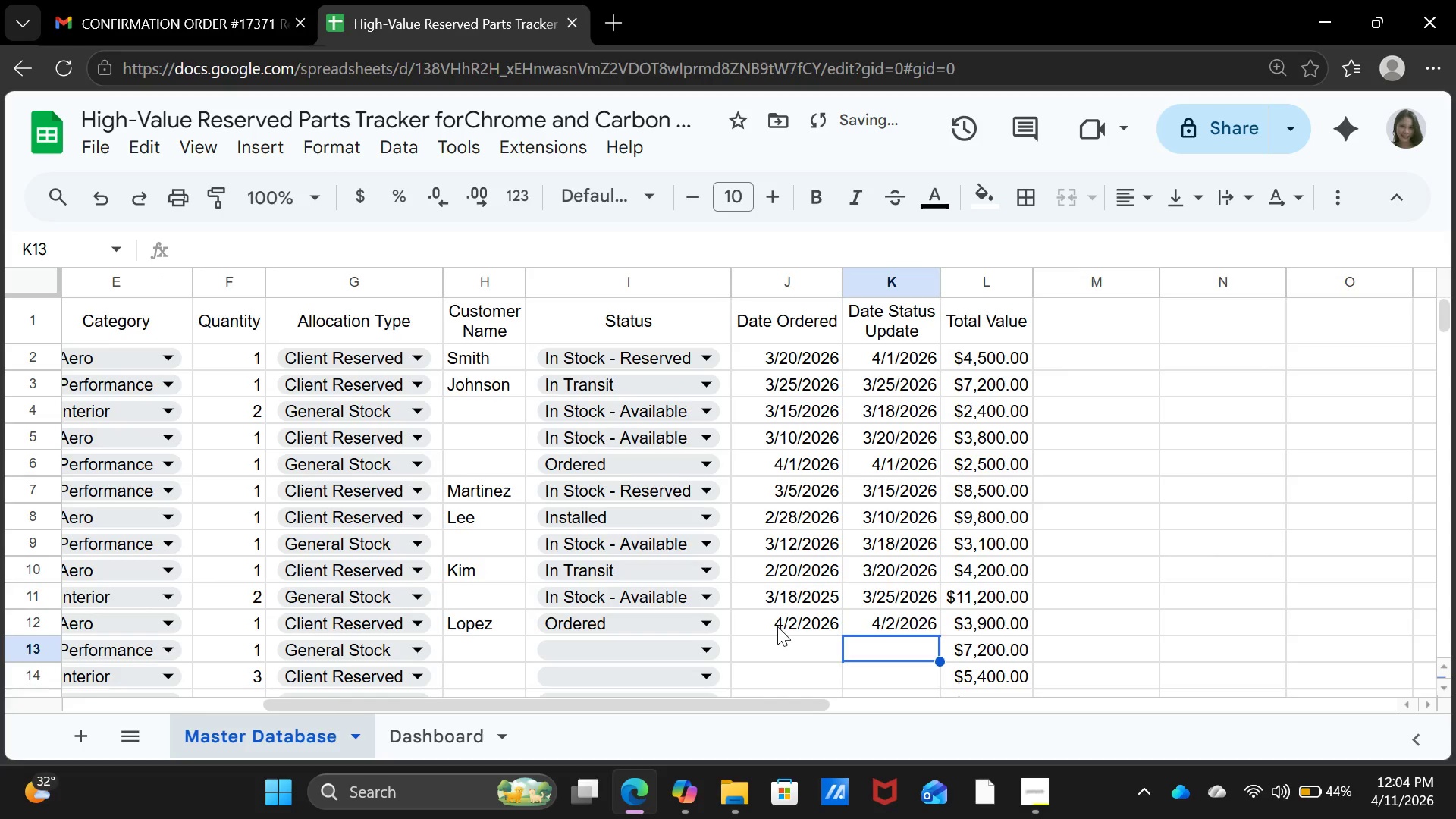 
key(ArrowLeft)
 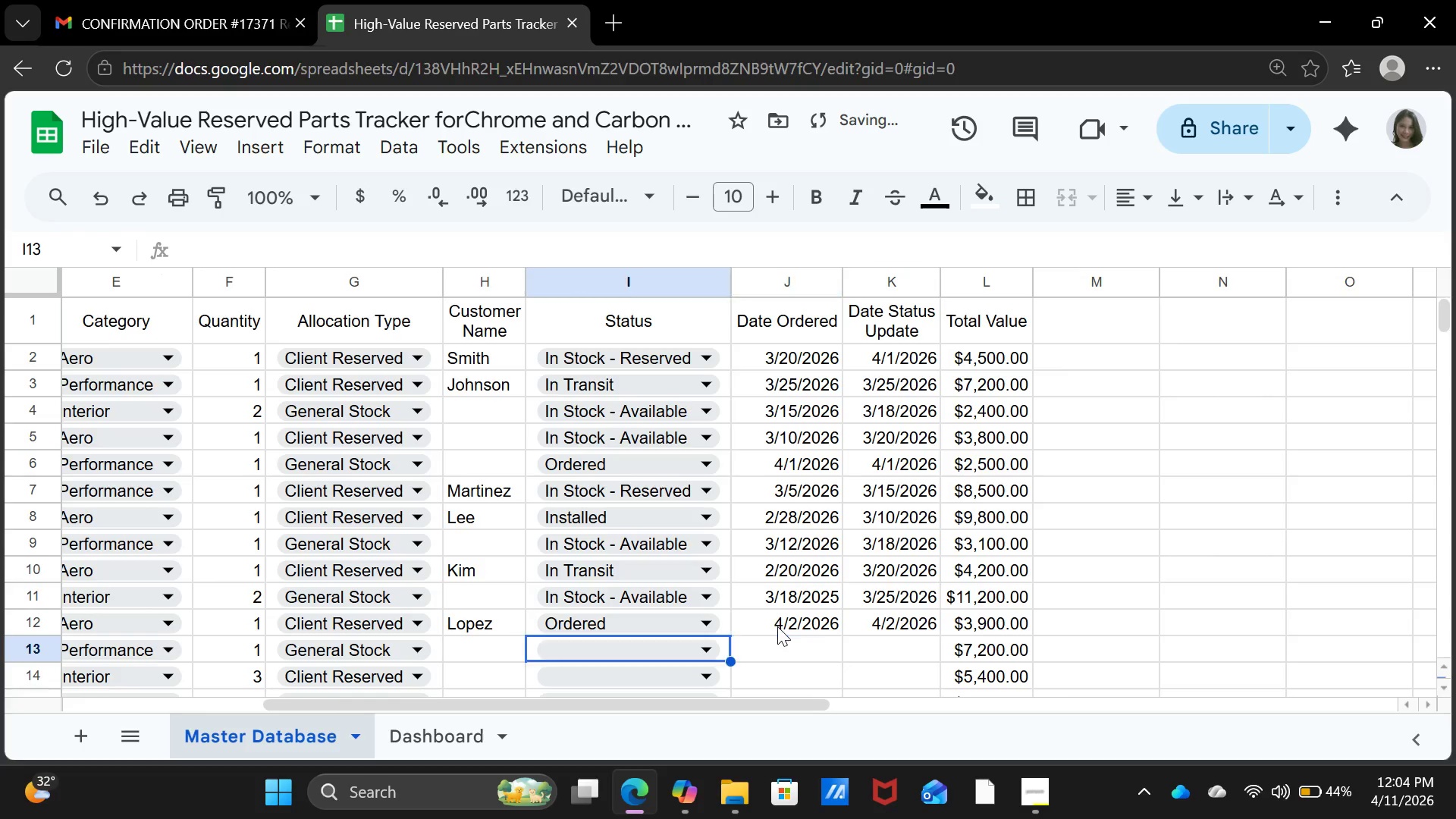 
key(ArrowLeft)
 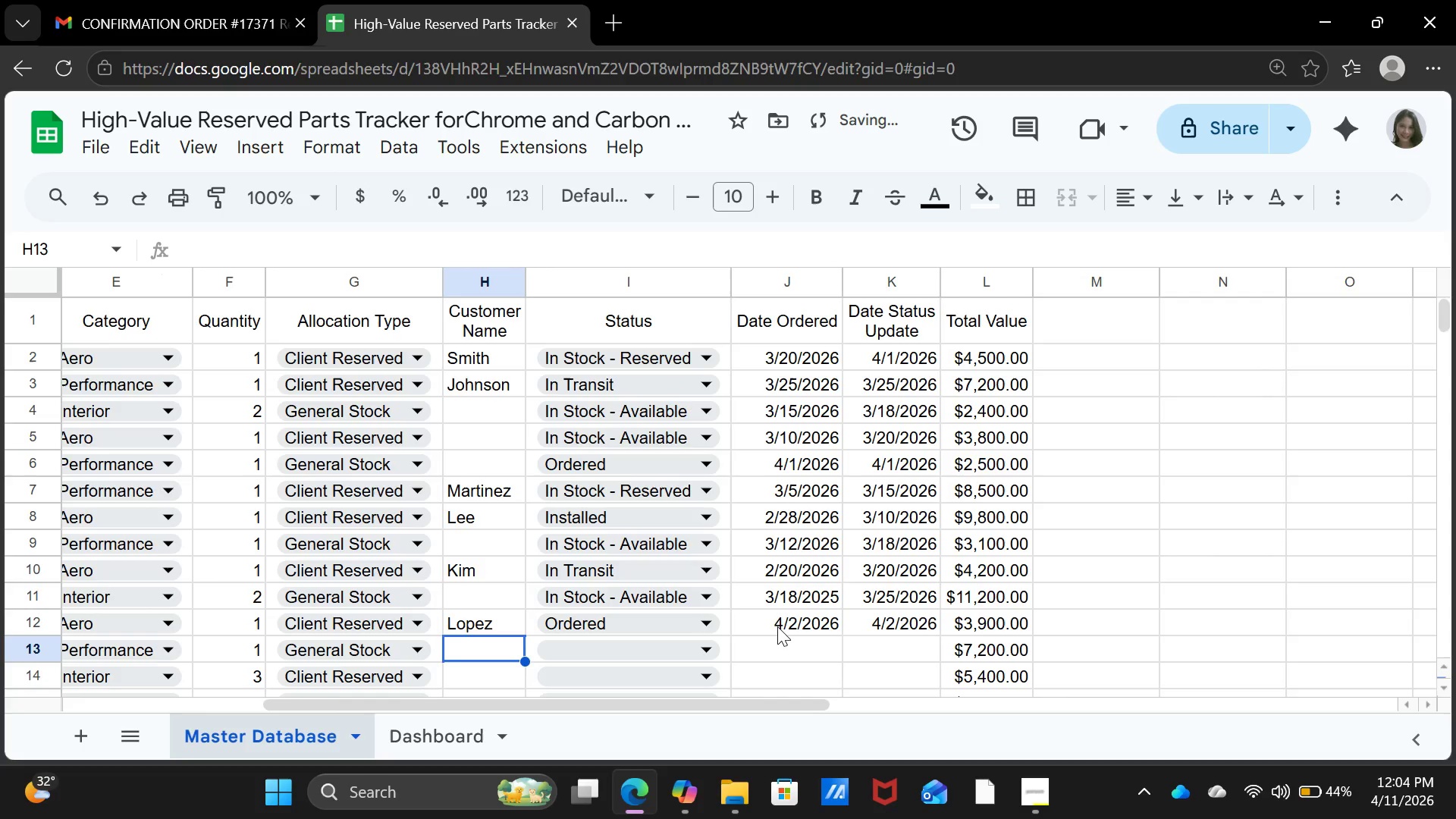 
key(ArrowLeft)
 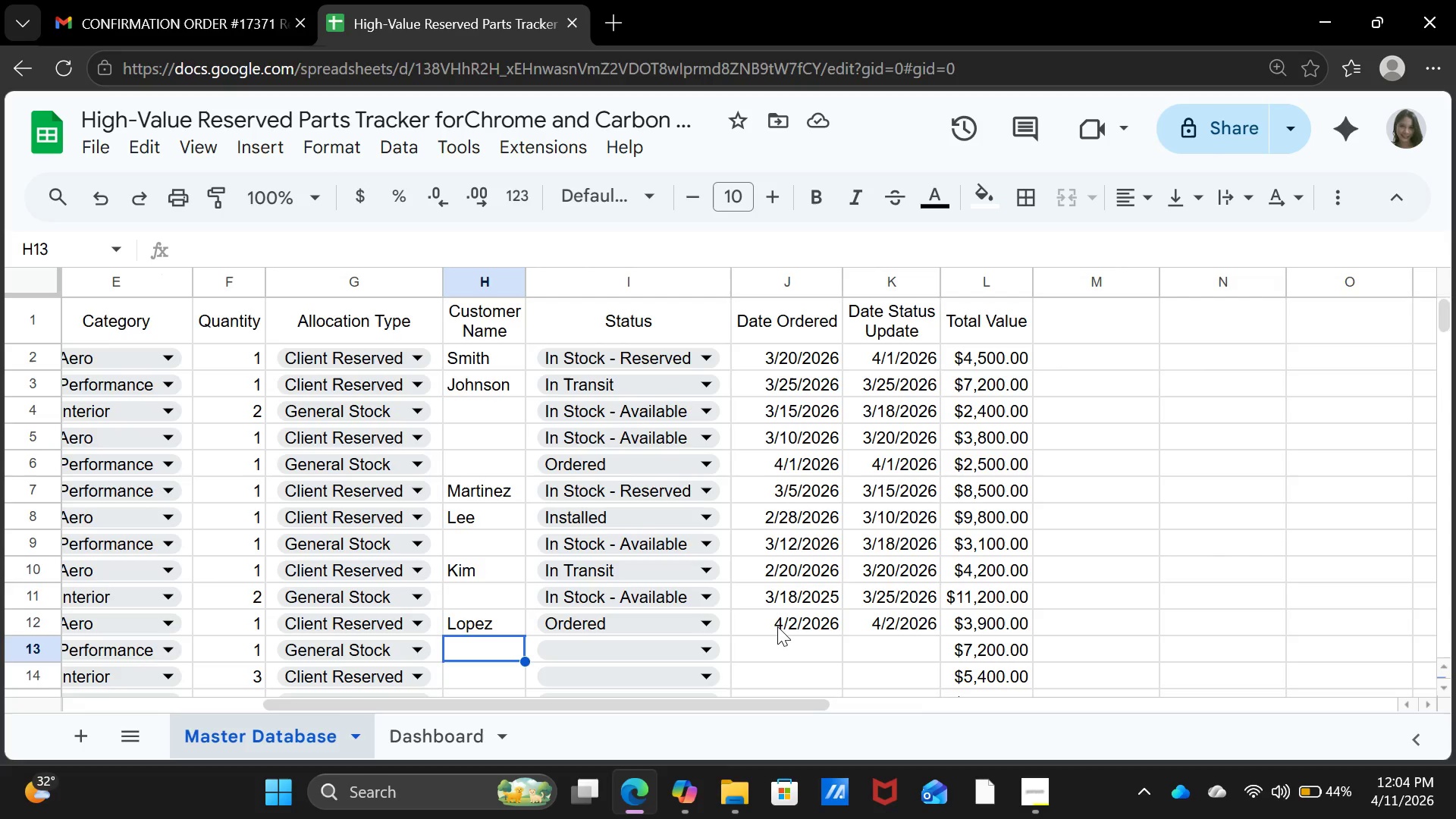 
wait(16.17)
 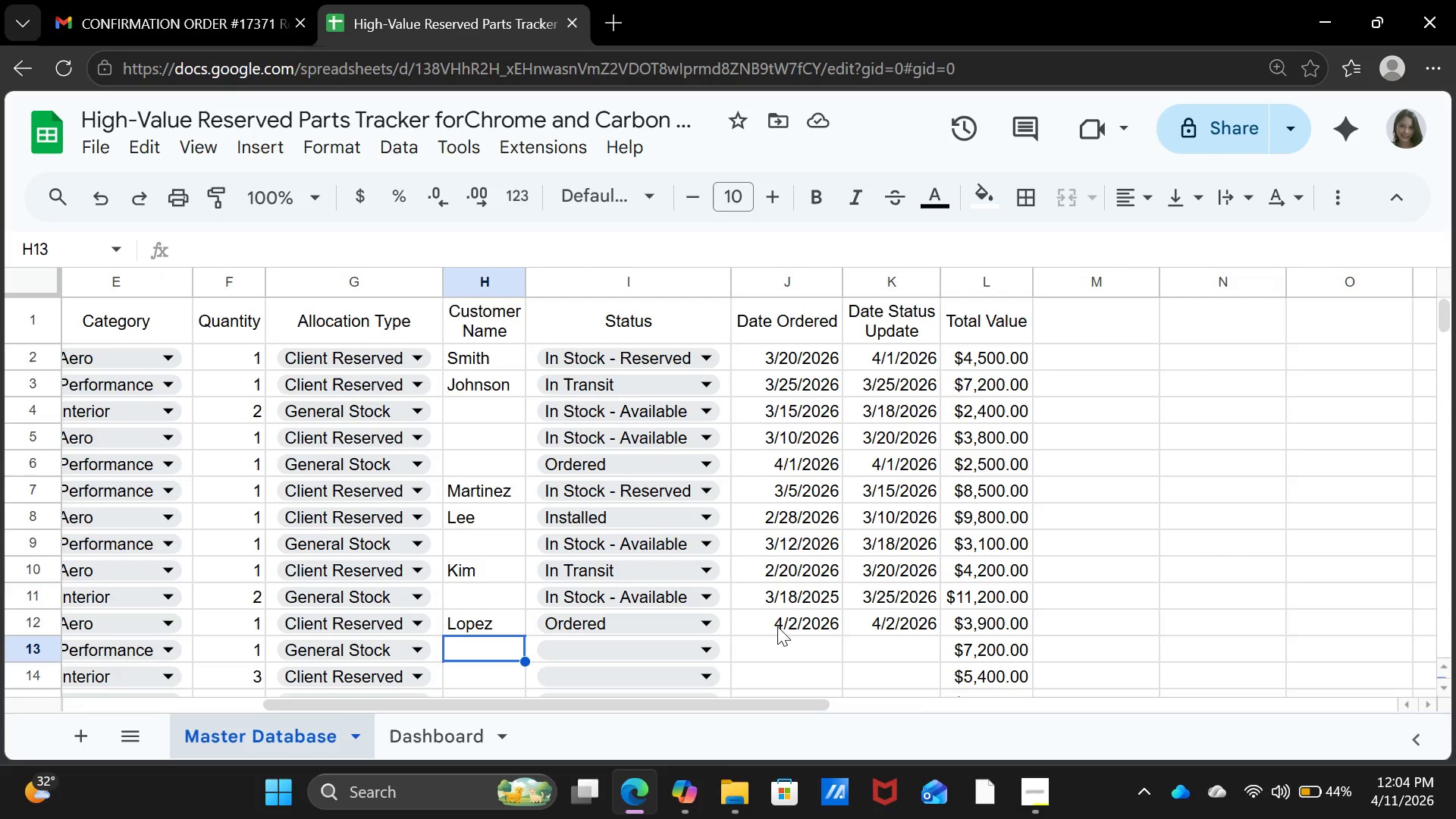 
key(ArrowDown)
 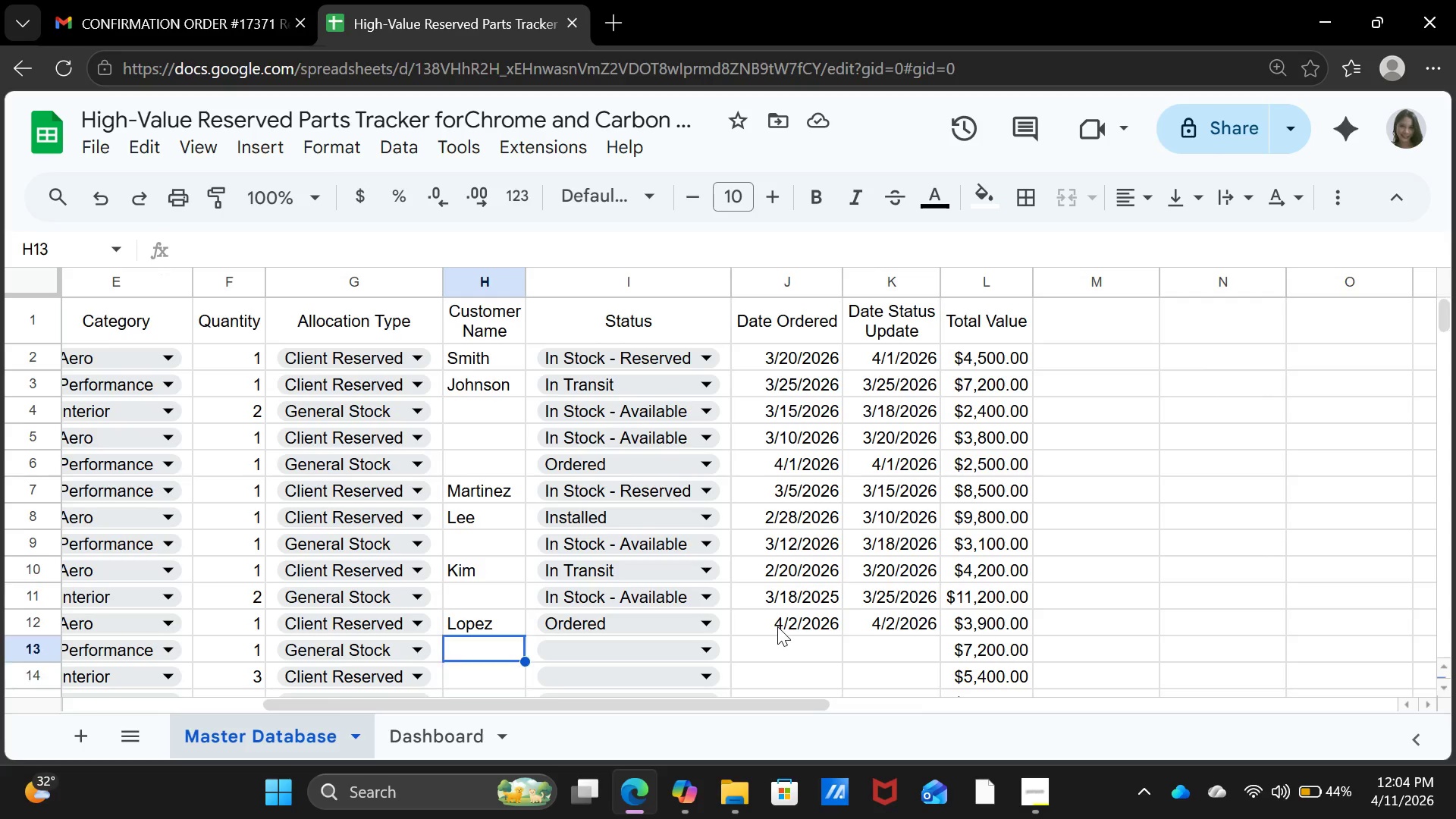 
key(ArrowUp)
 